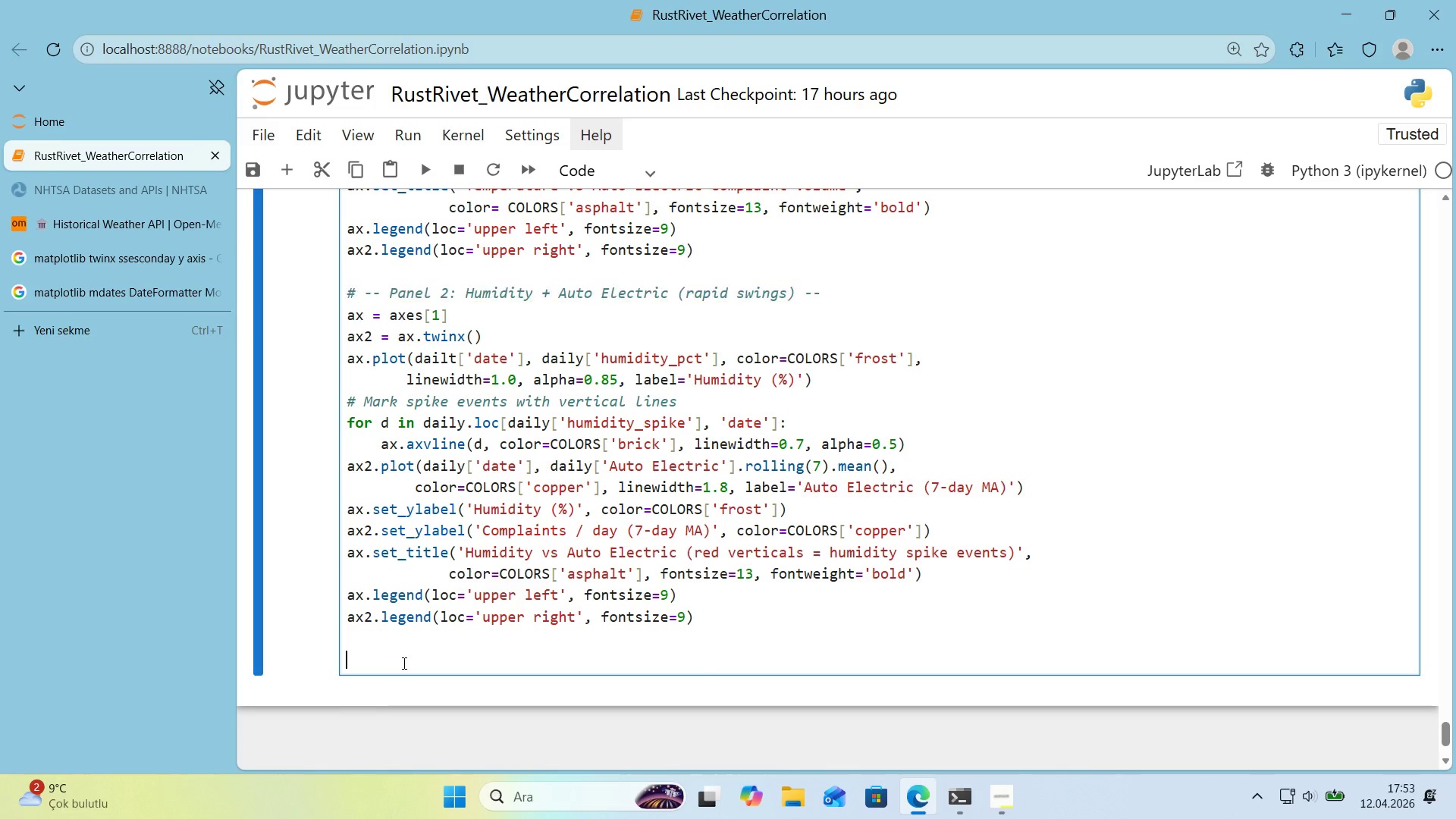 
key(Control+ControlLeft)
 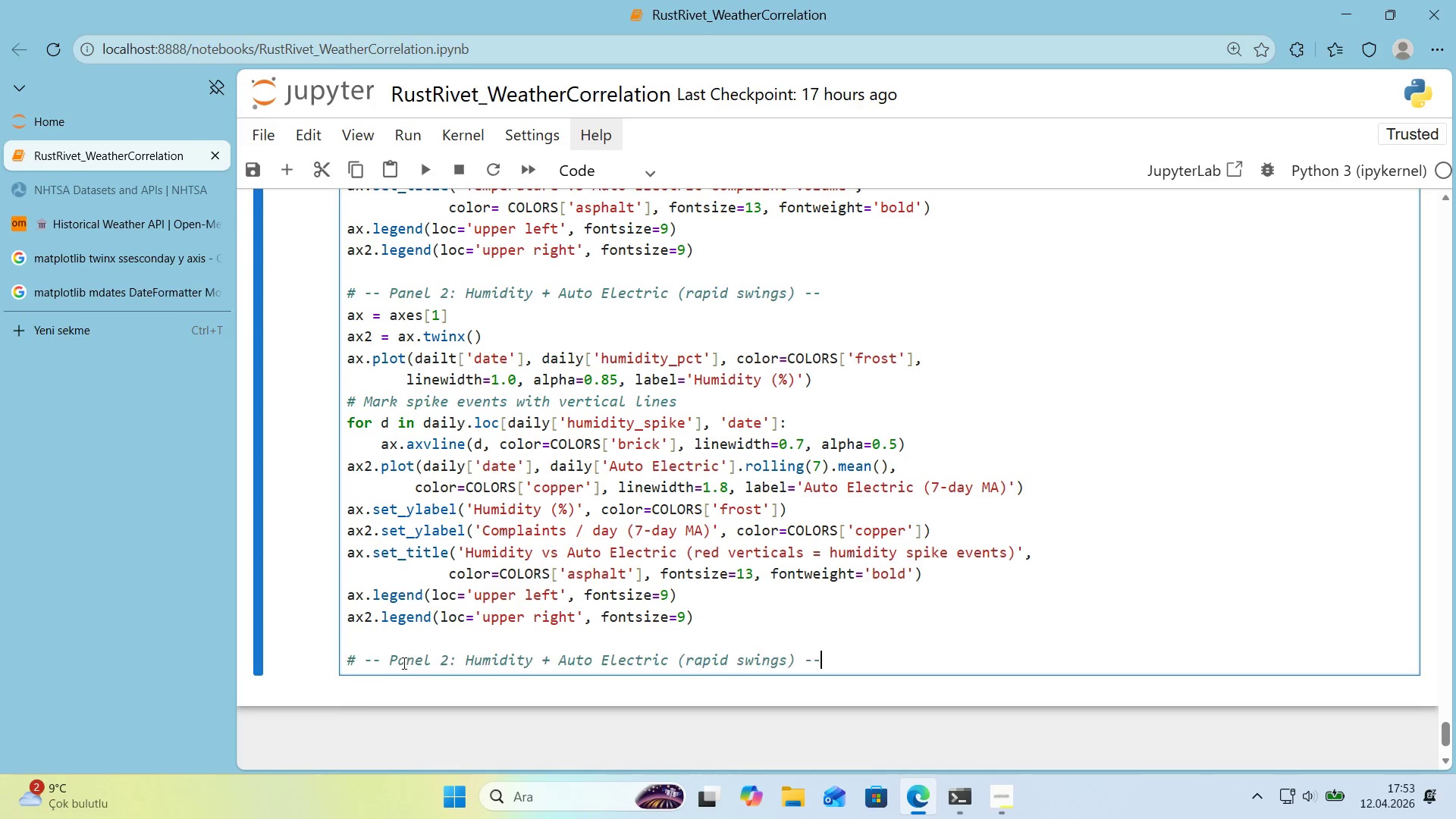 
key(Control+V)
 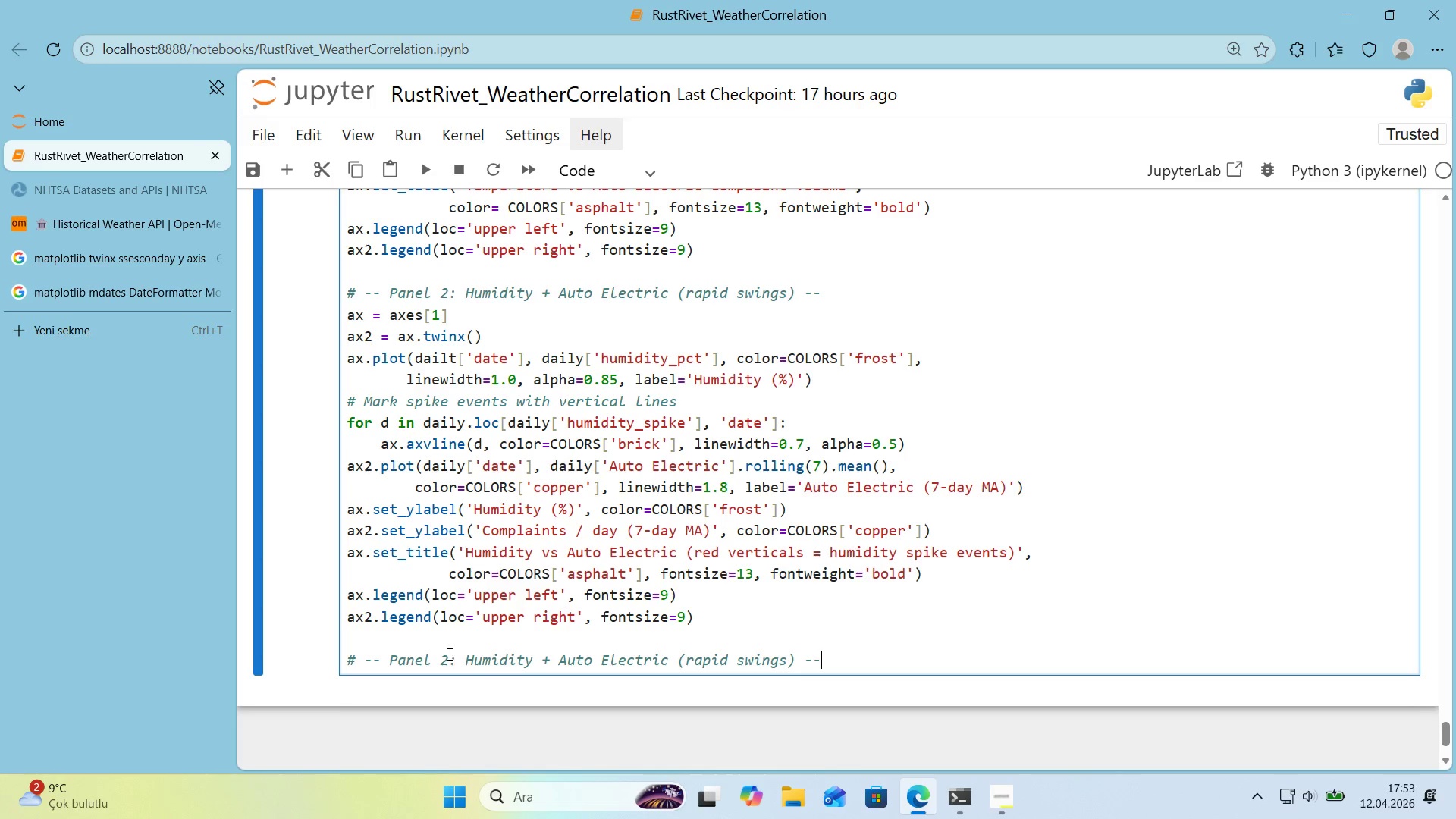 
left_click_drag(start_coordinate=[443, 657], to_coordinate=[447, 658])
 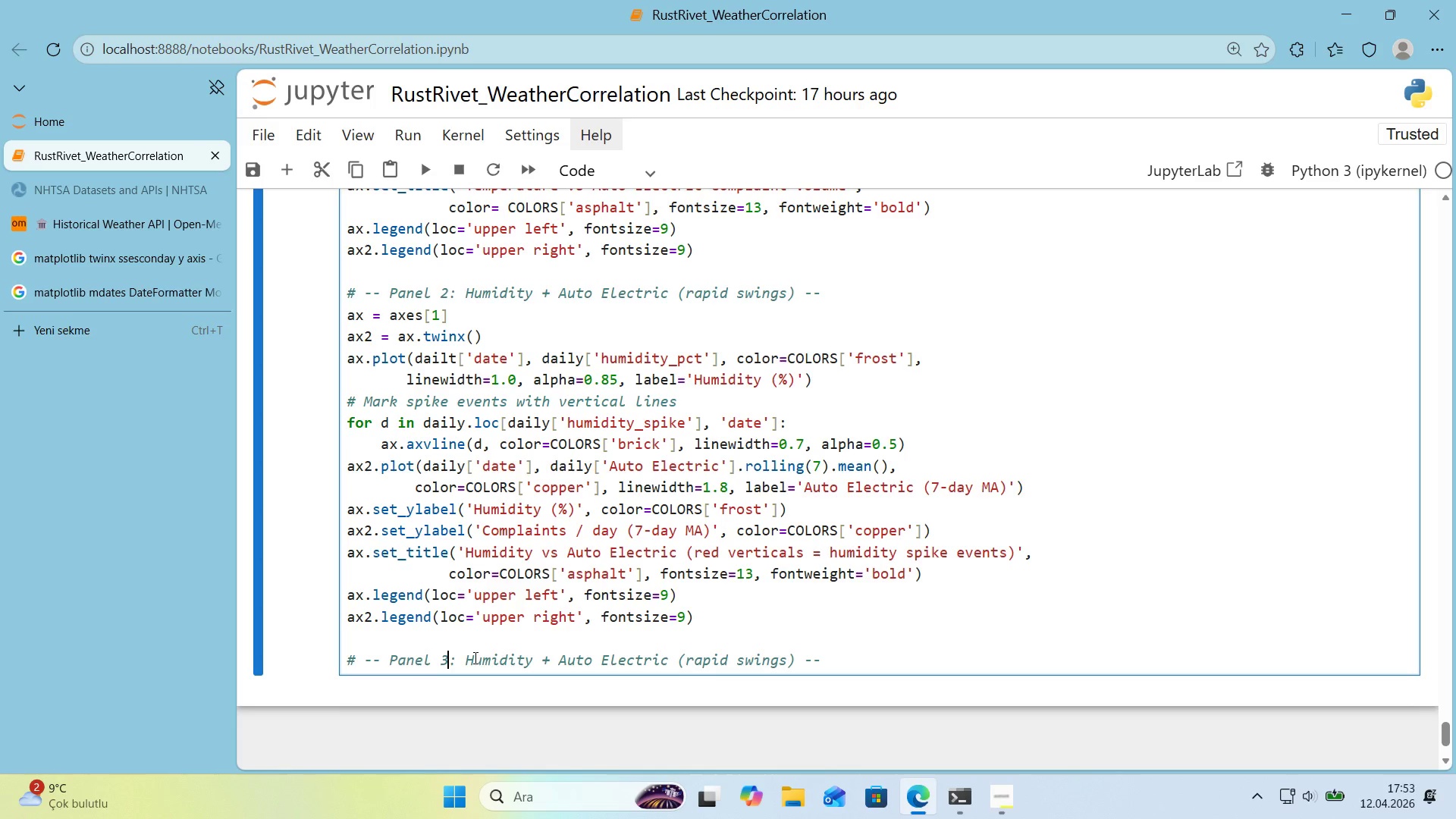 
key(3)
 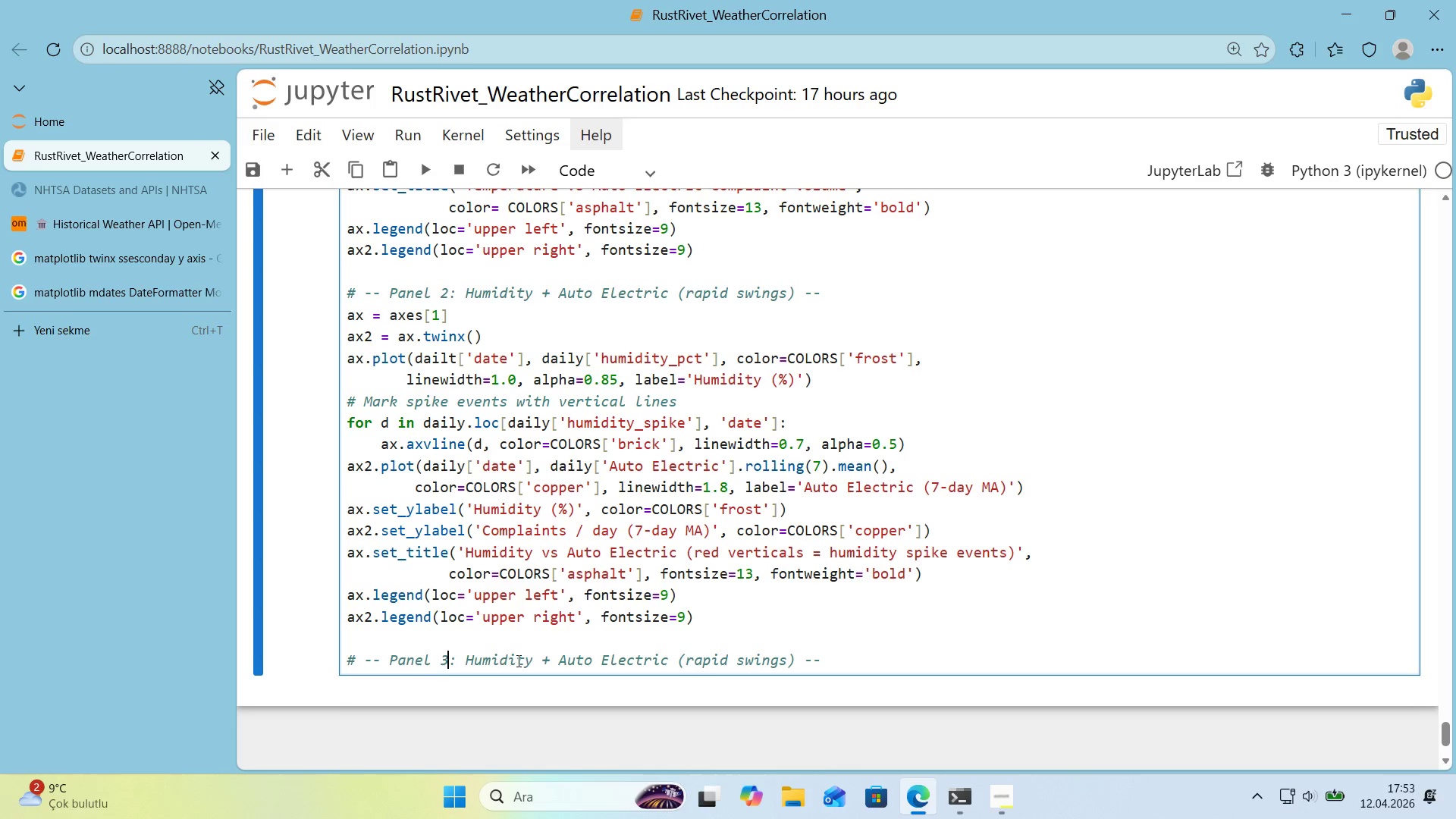 
double_click([524, 661])
 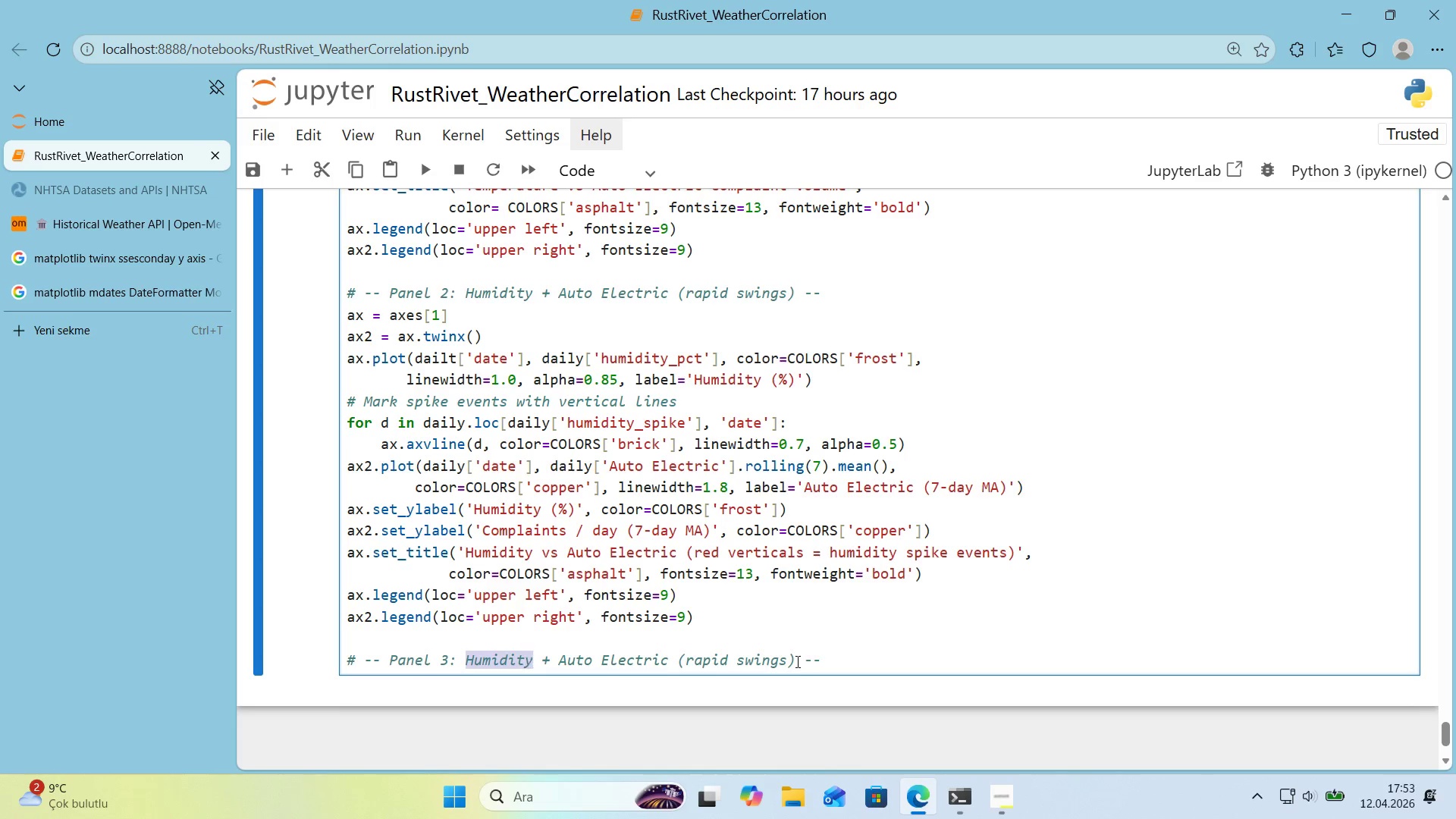 
left_click_drag(start_coordinate=[793, 662], to_coordinate=[469, 664])
 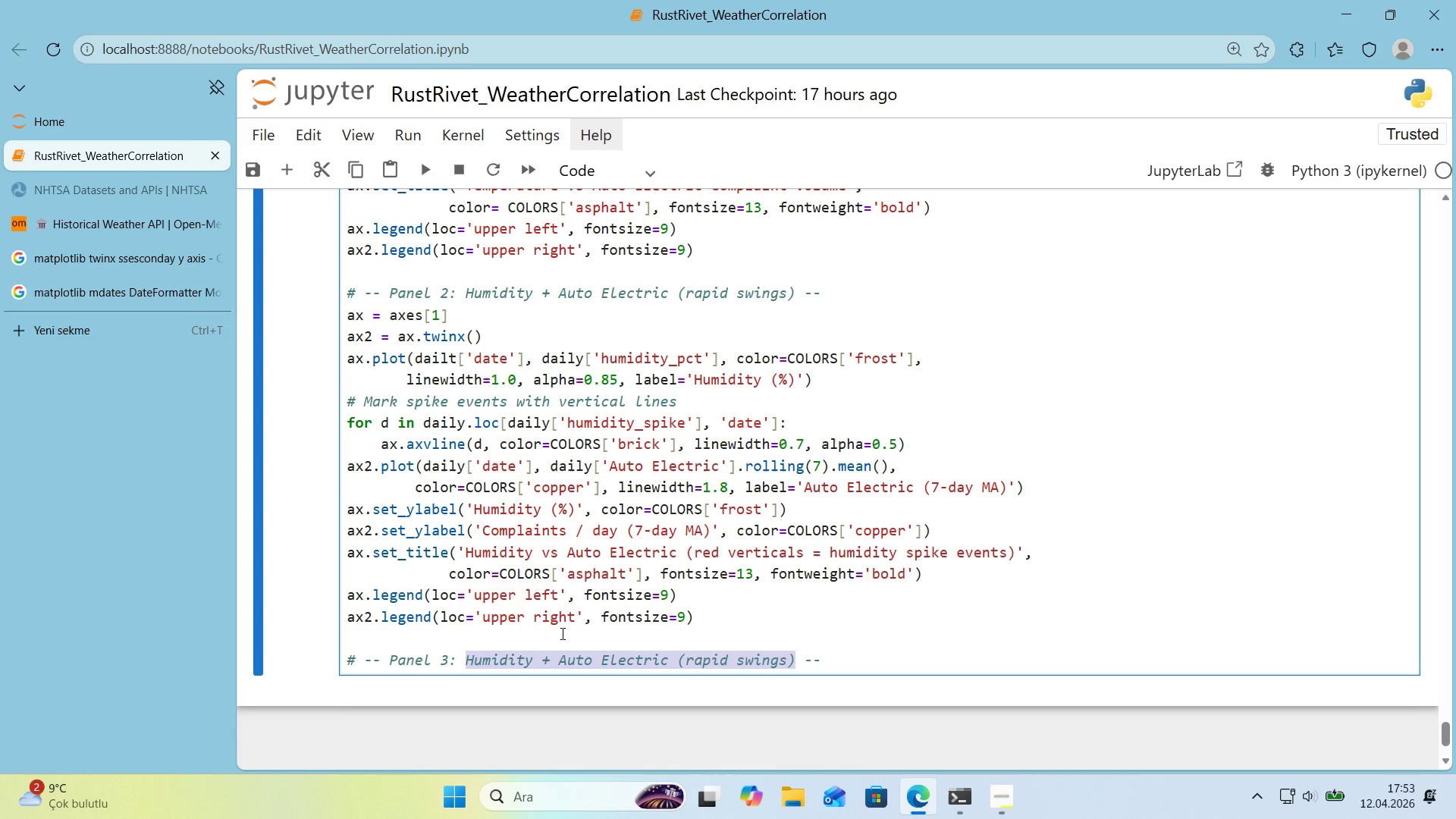 
type(Prec'p'tat'on + Brake ^ Muffler)
 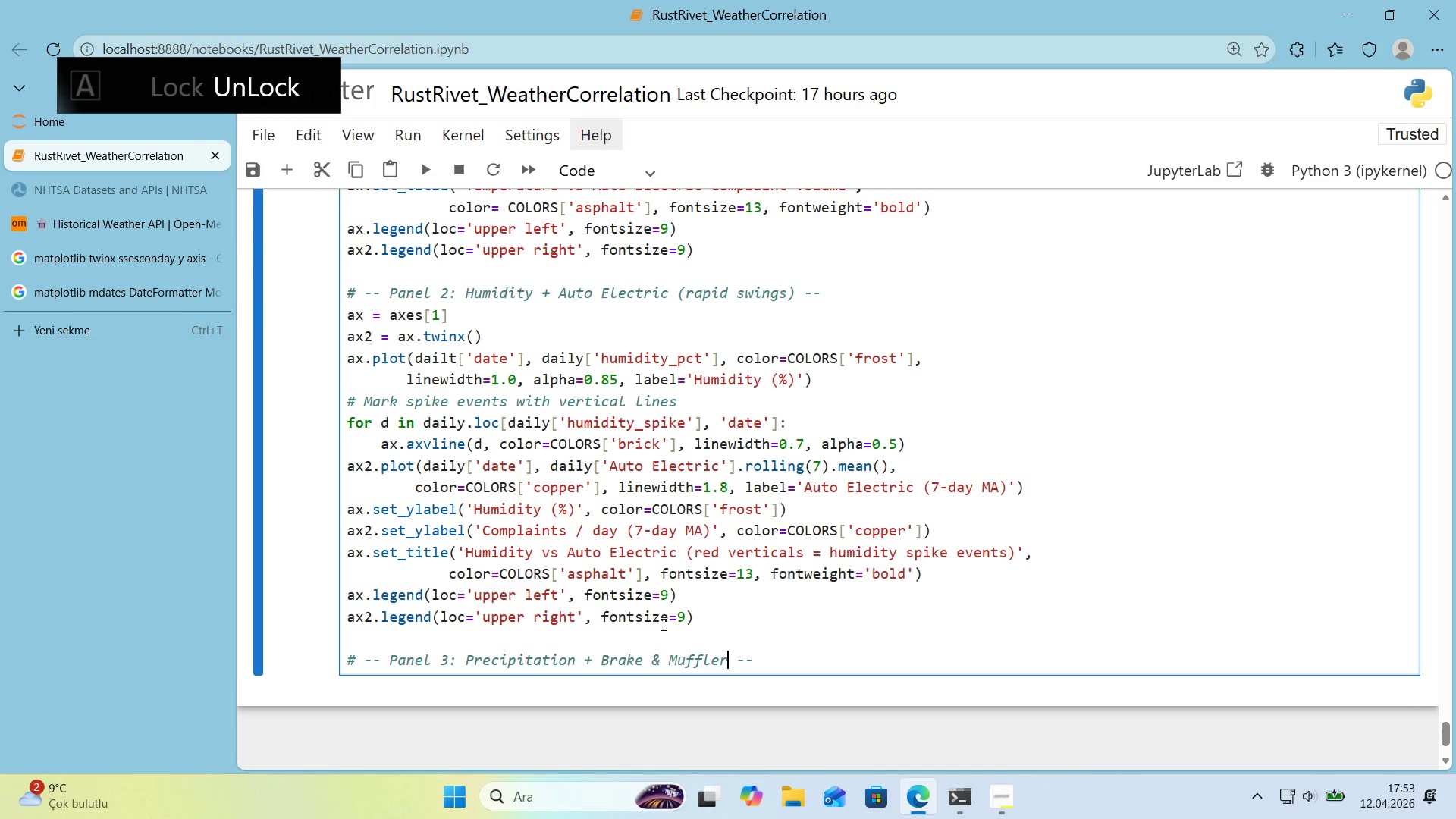 
left_click([764, 660])
 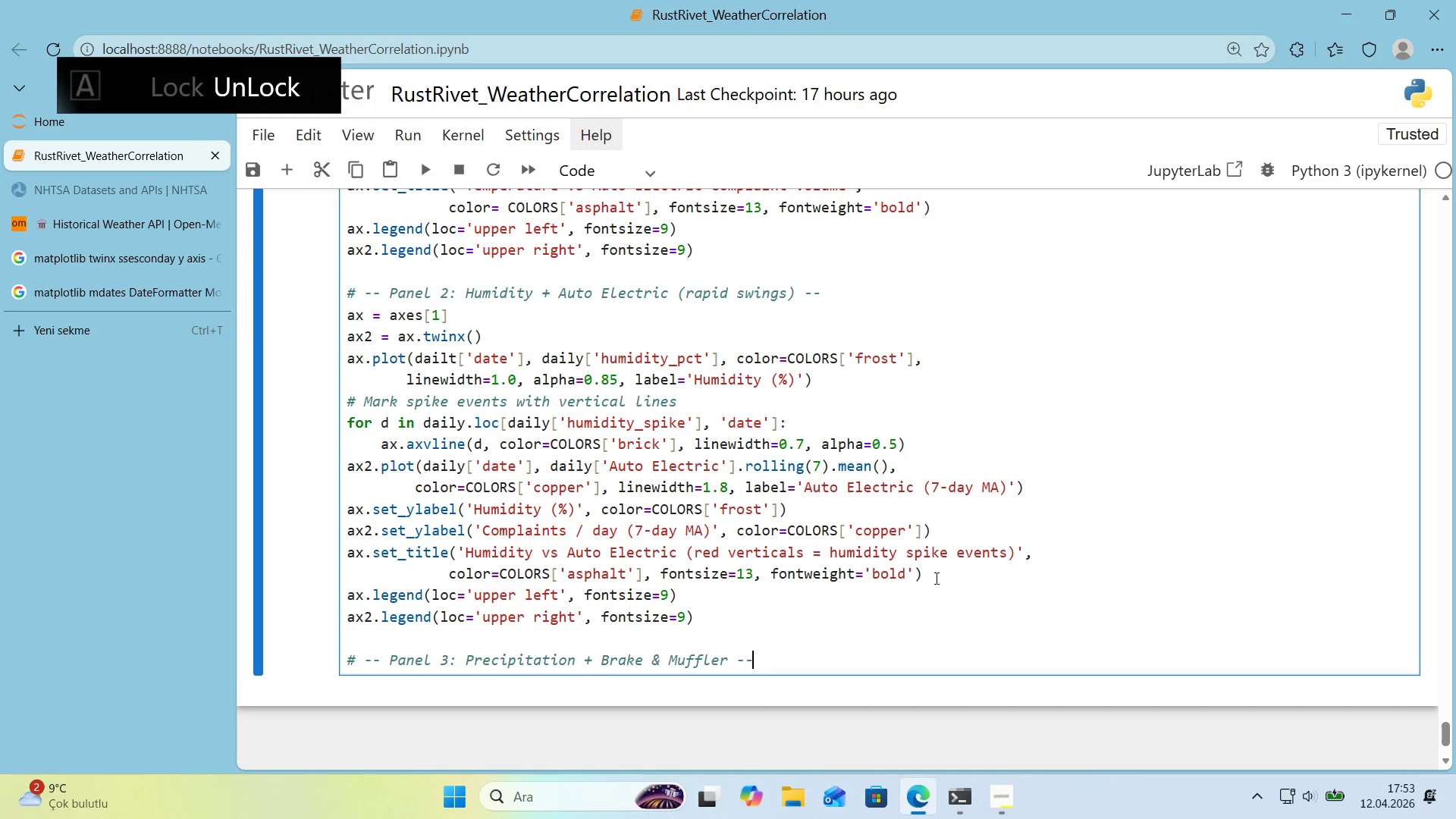 
scroll: coordinate [947, 569], scroll_direction: down, amount: 1.0
 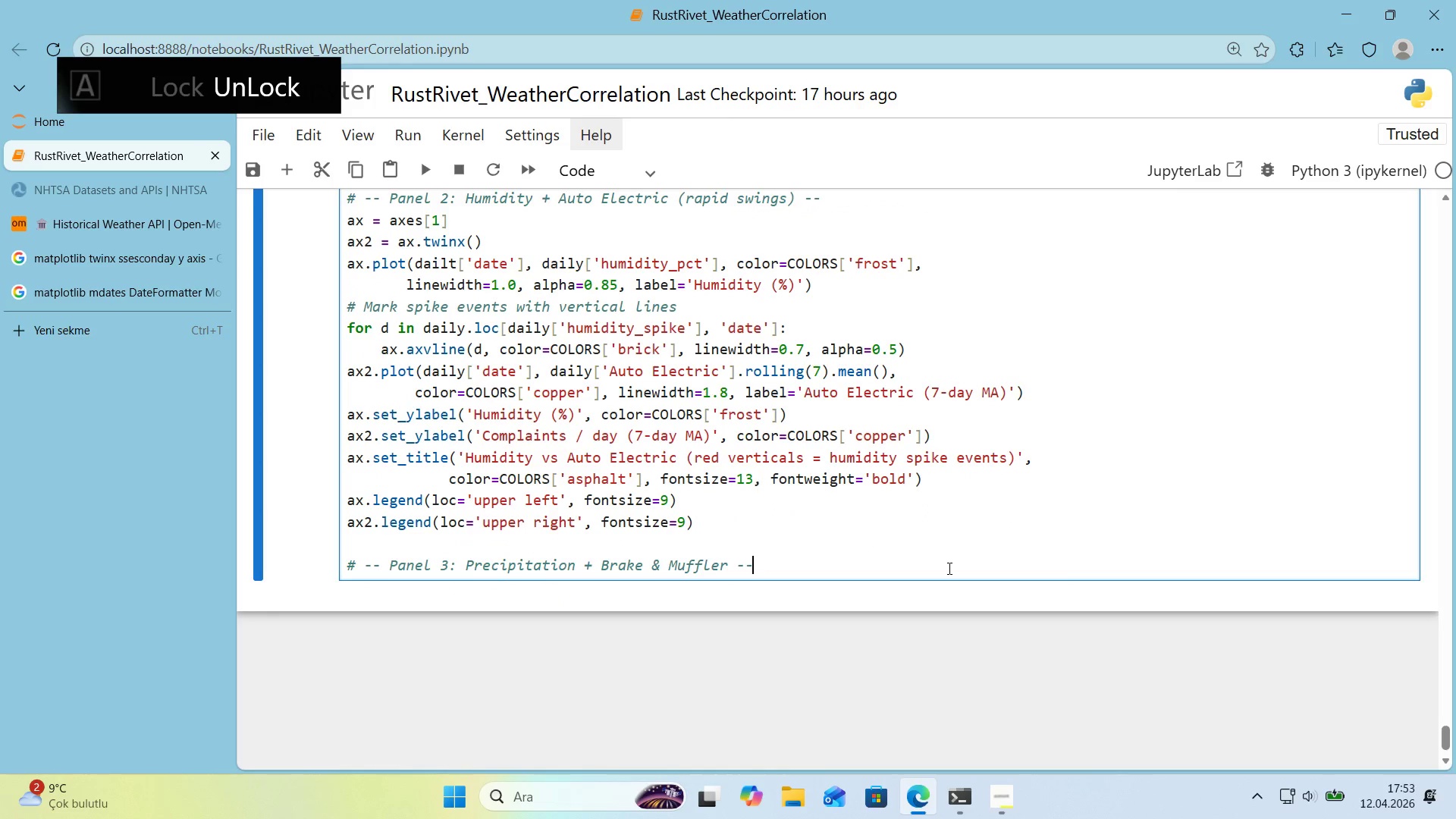 
key(Enter)
 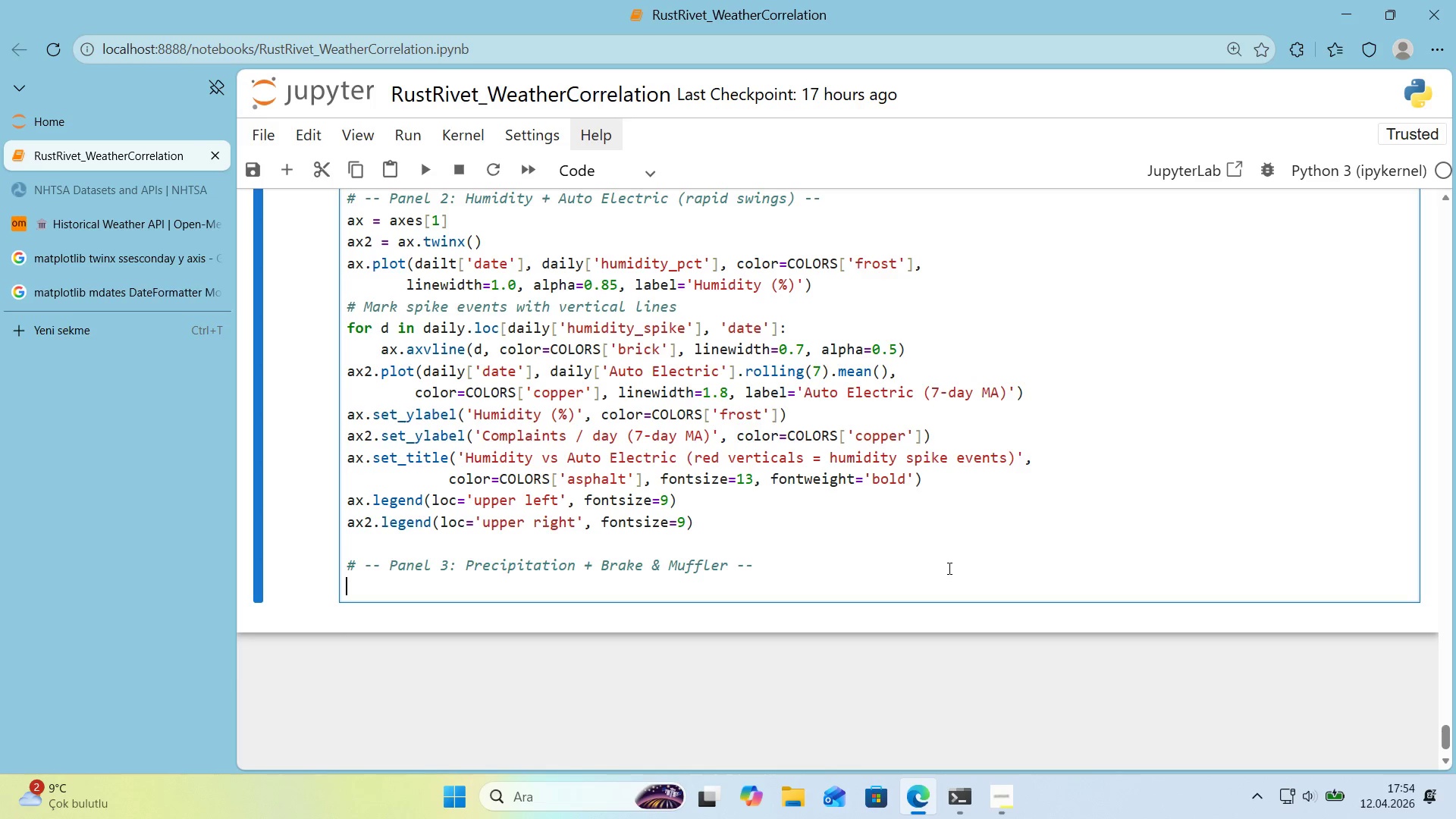 
wait(38.86)
 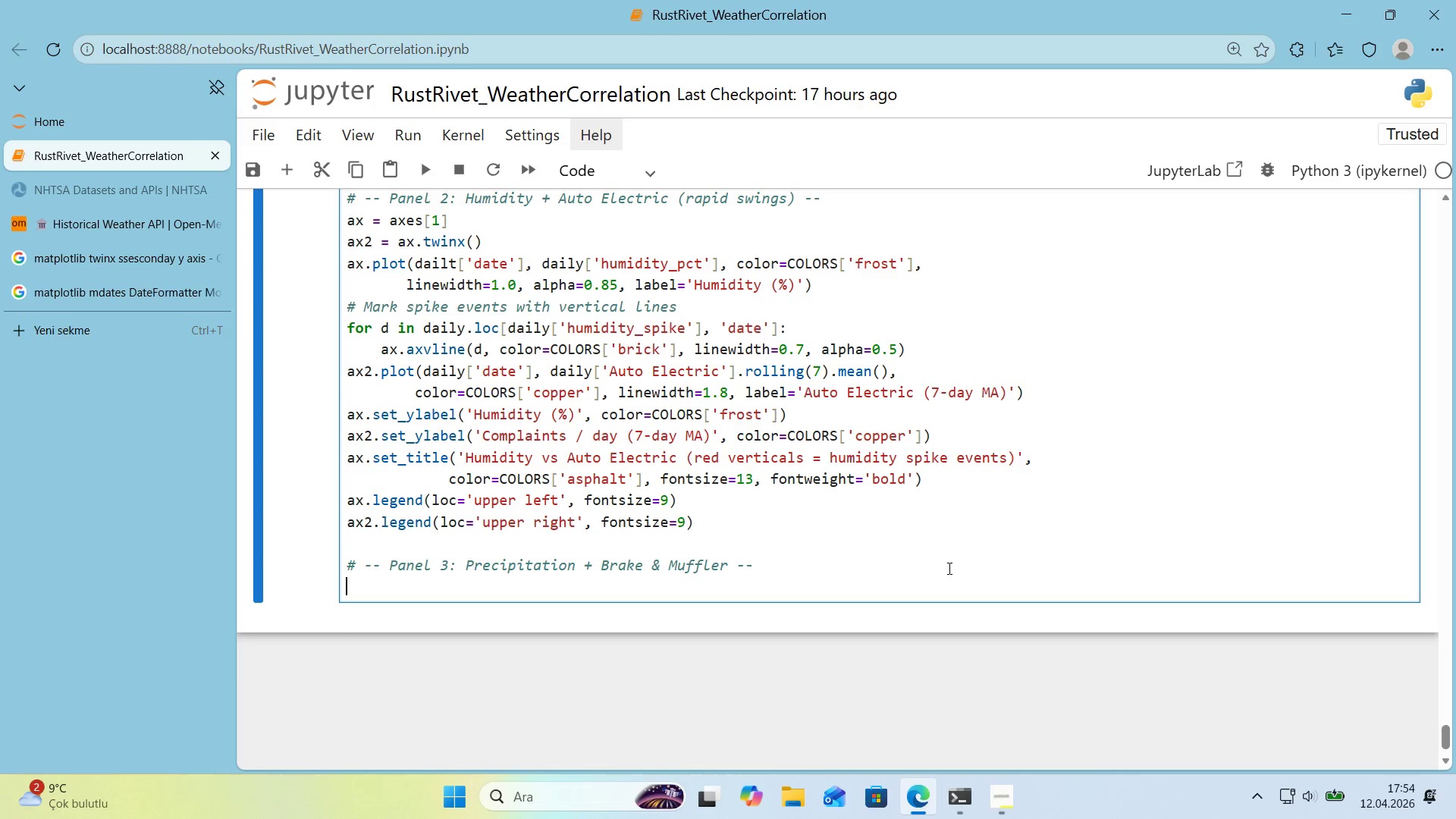 
type(ax ) axes)
 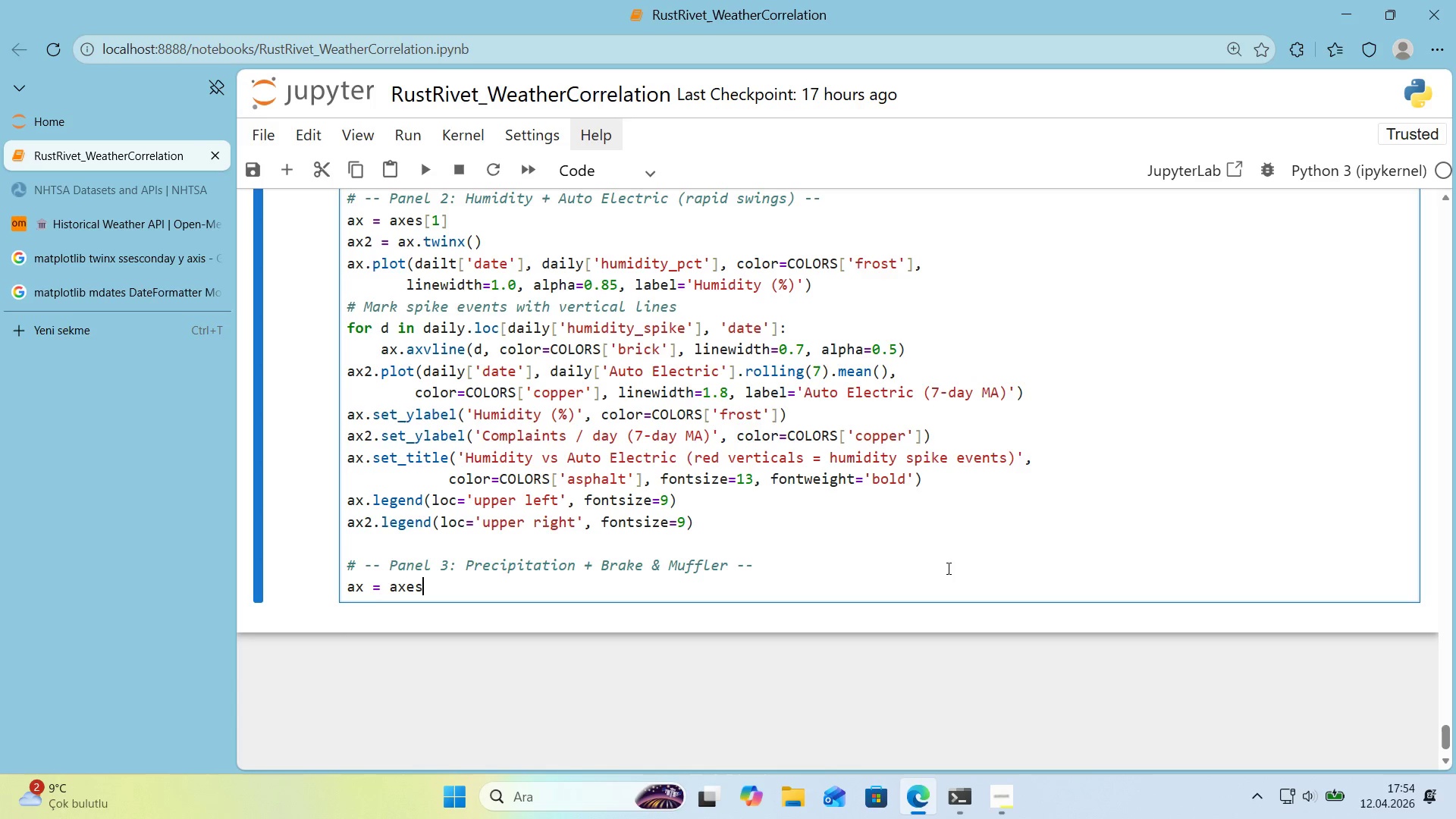 
key(Alt+Control+8)
 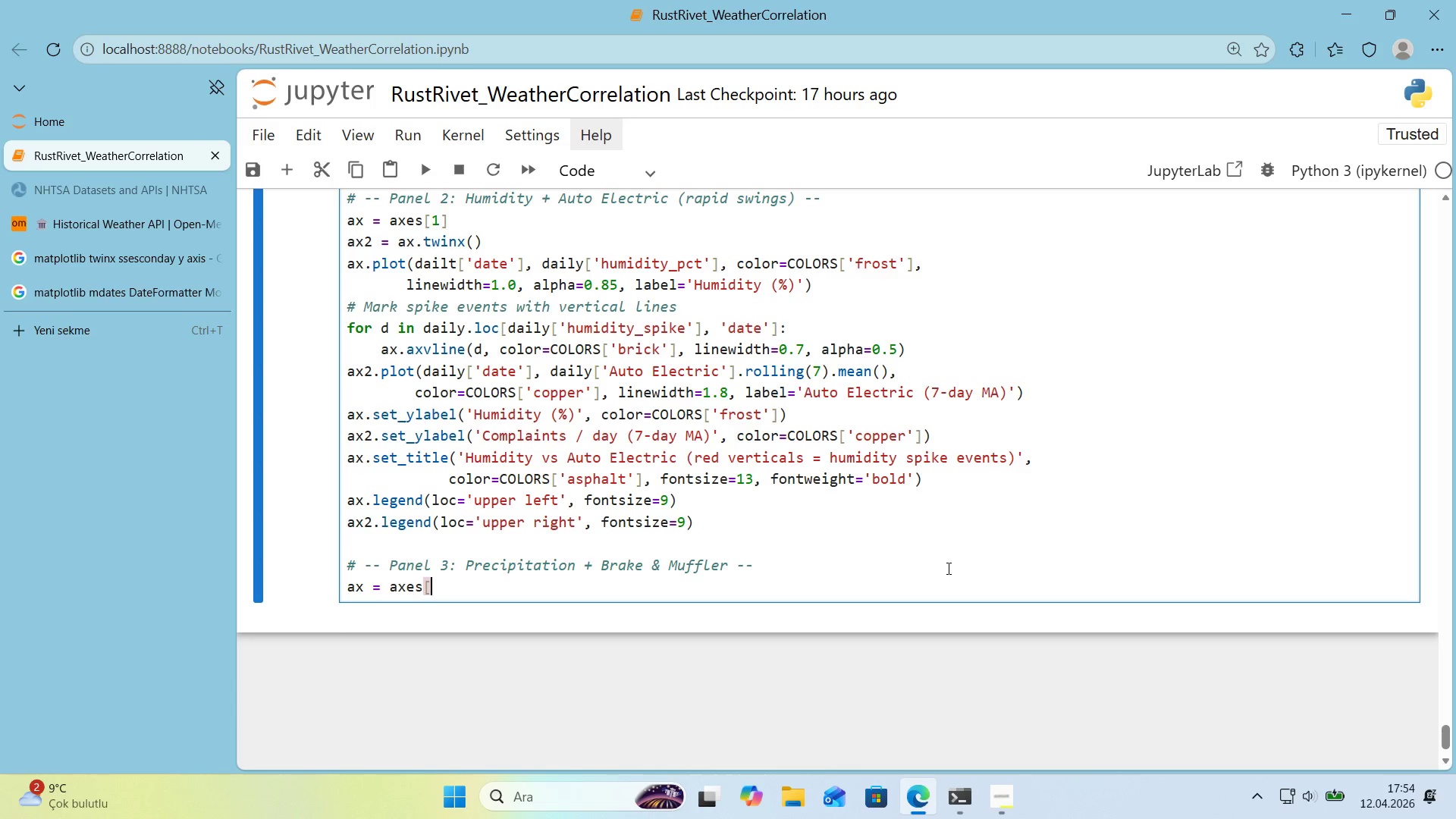 
key(Alt+Control+9)
 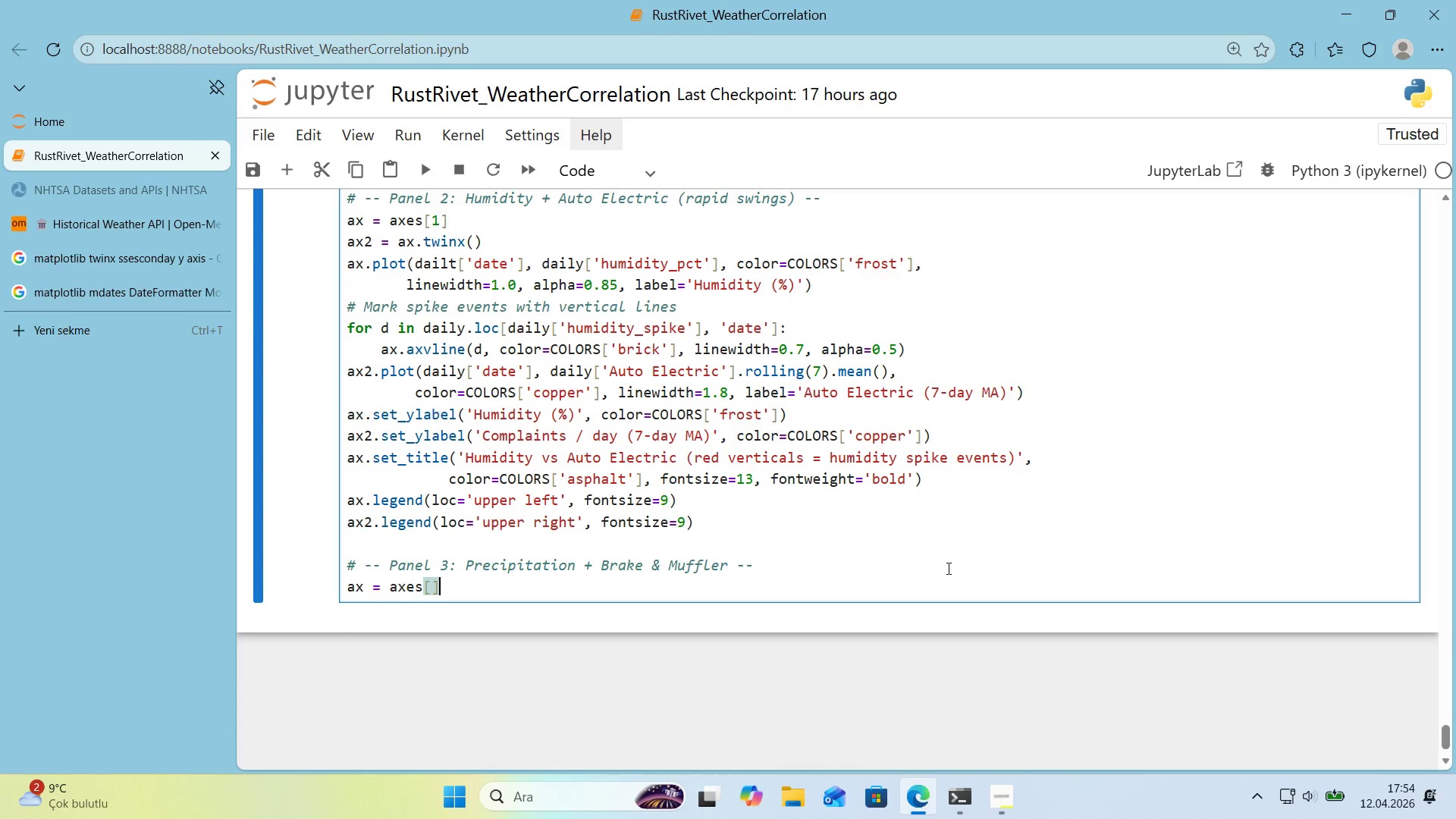 
key(ArrowLeft)
 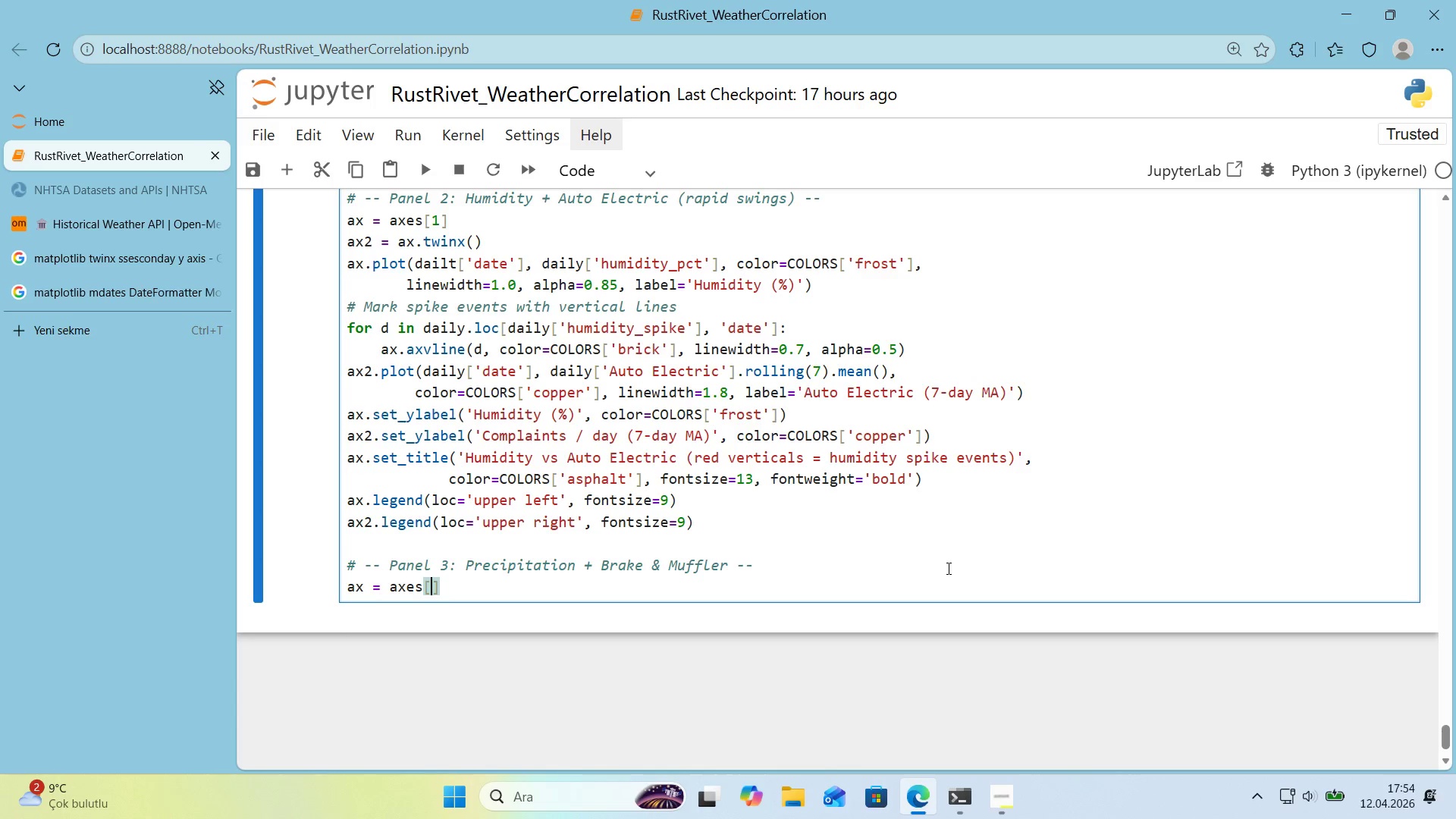 
key(2)
 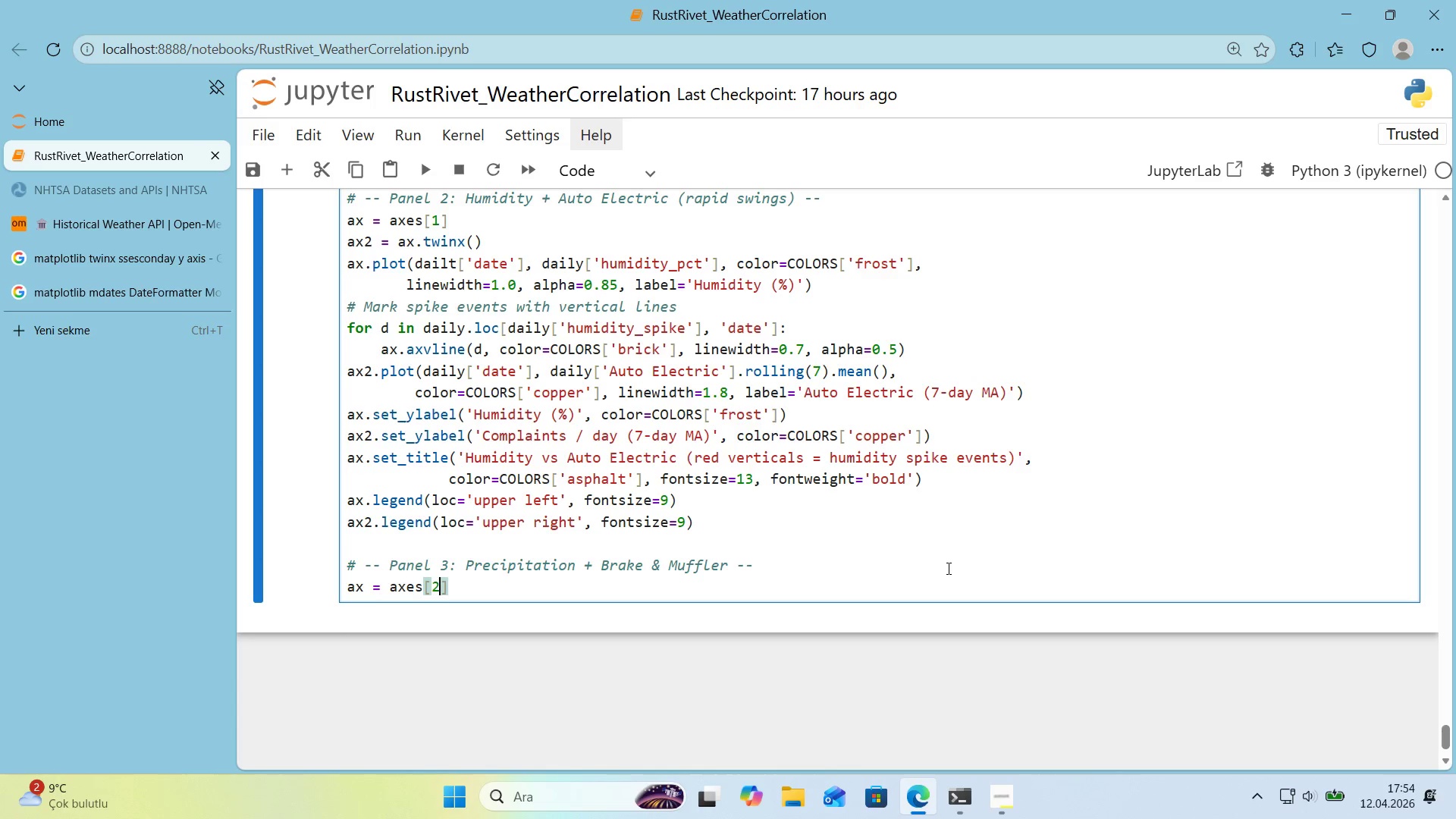 
key(ArrowRight)
 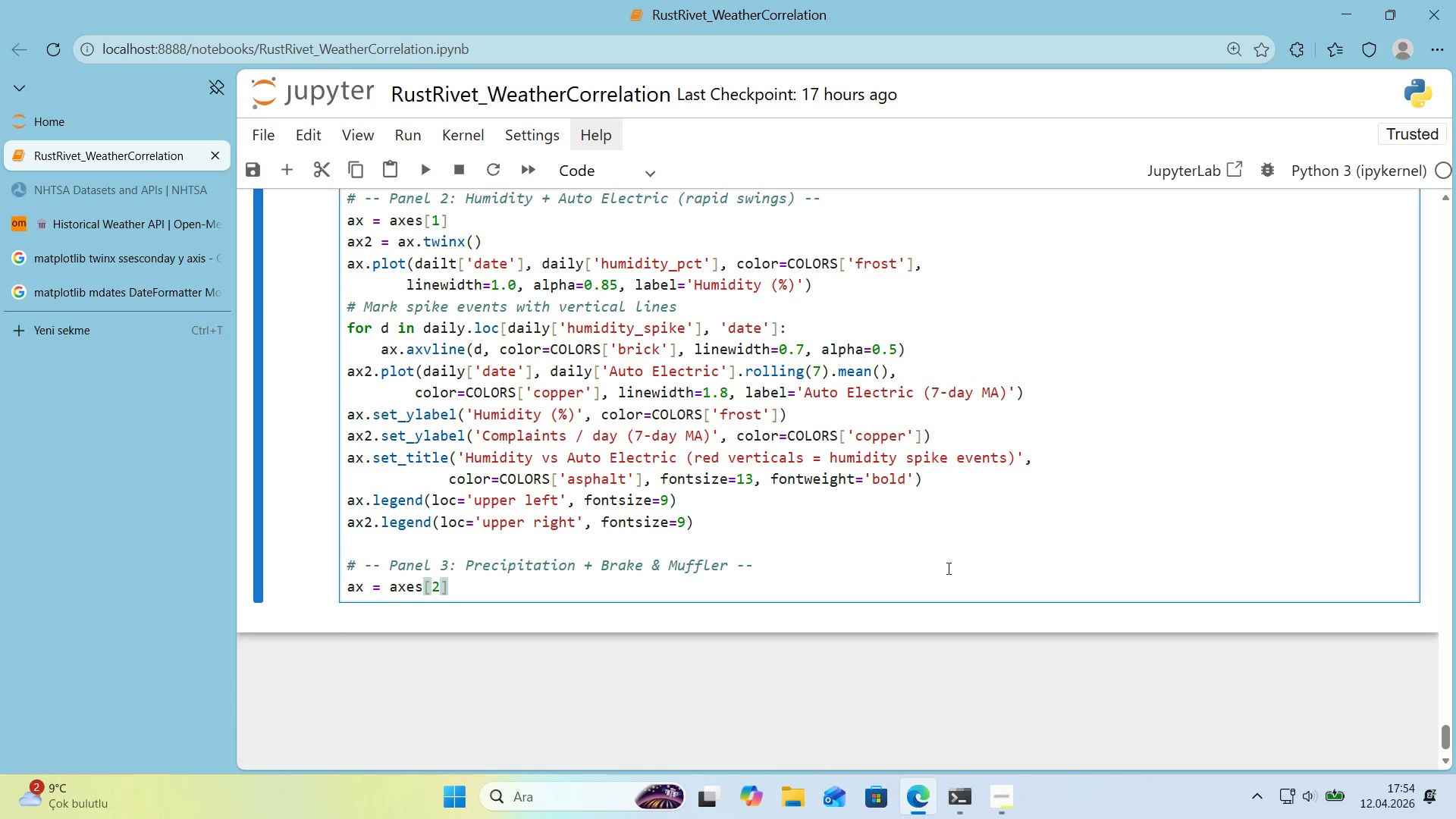 
key(Enter)
 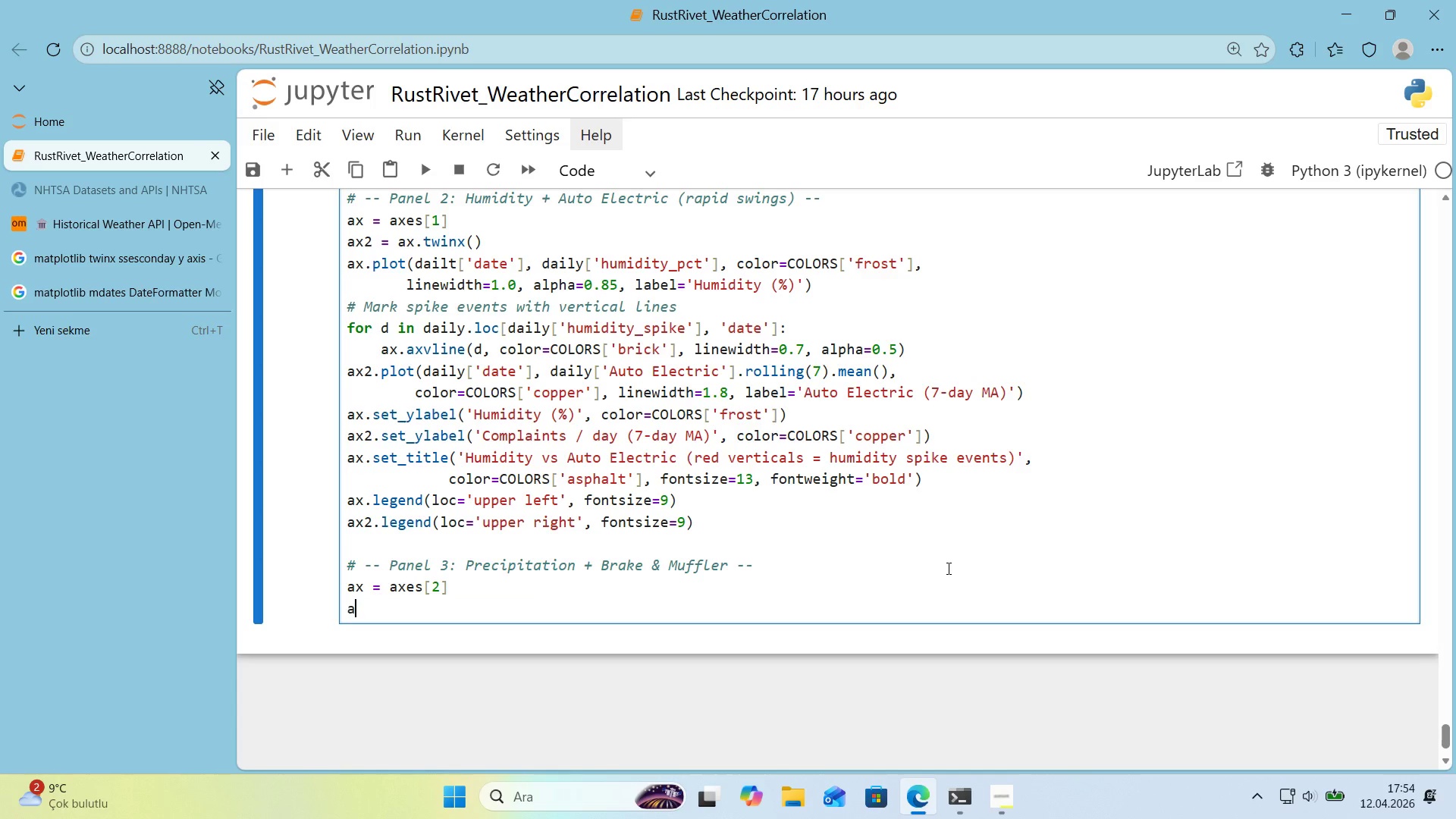 
type(ax2 ) ax.tw'nx*()
 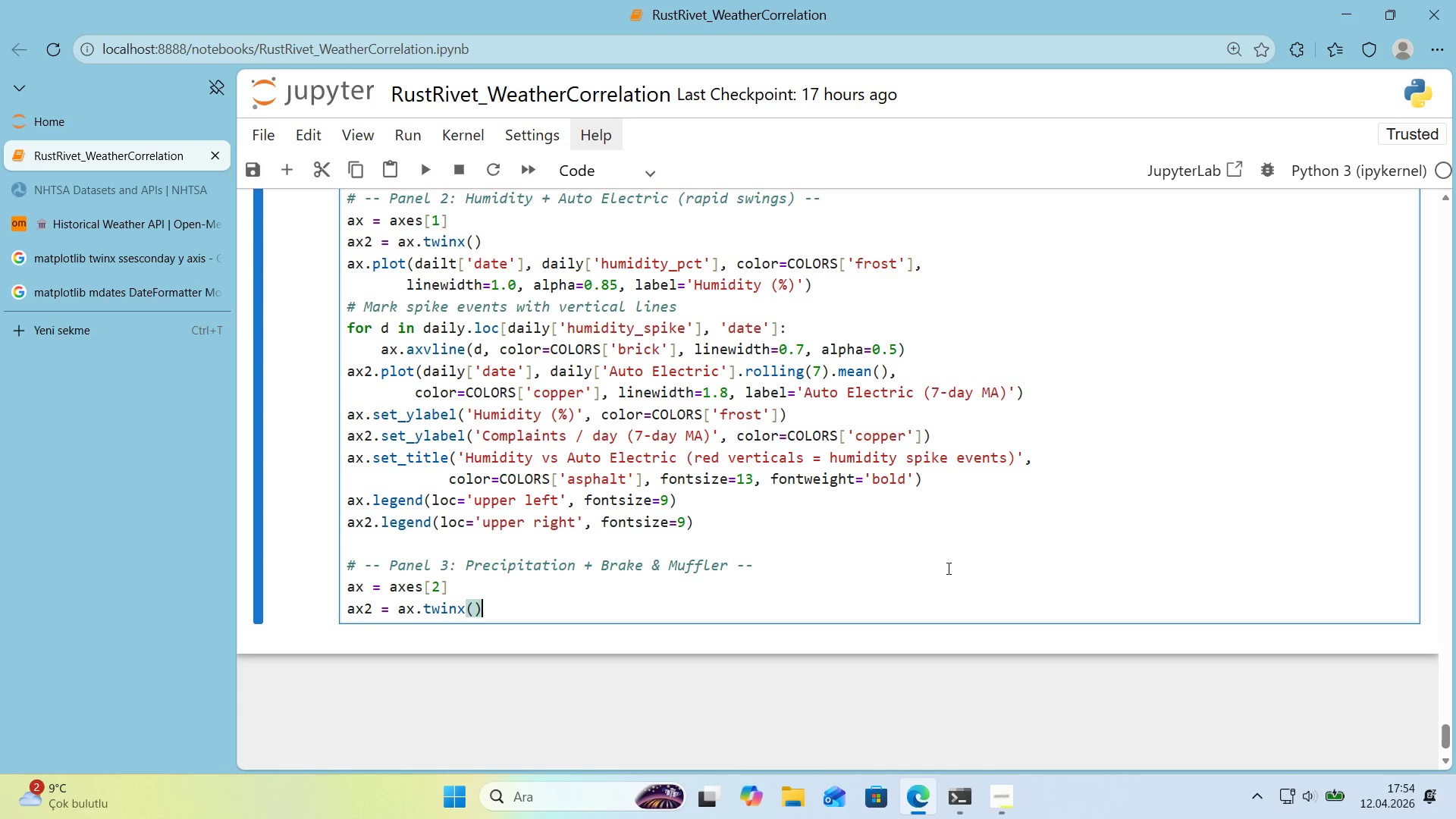 
key(Enter)
 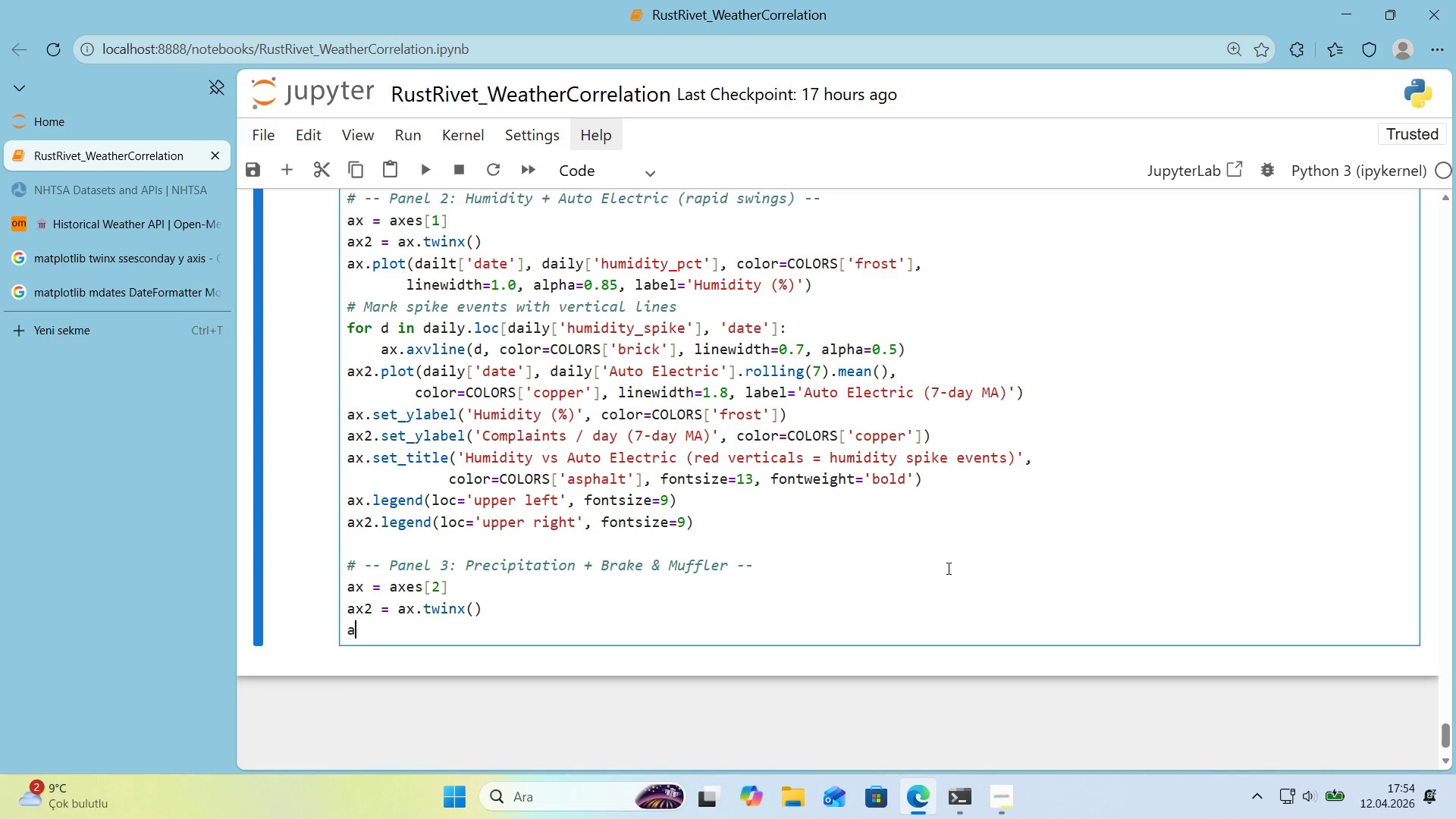 
type(ax.bar*()
 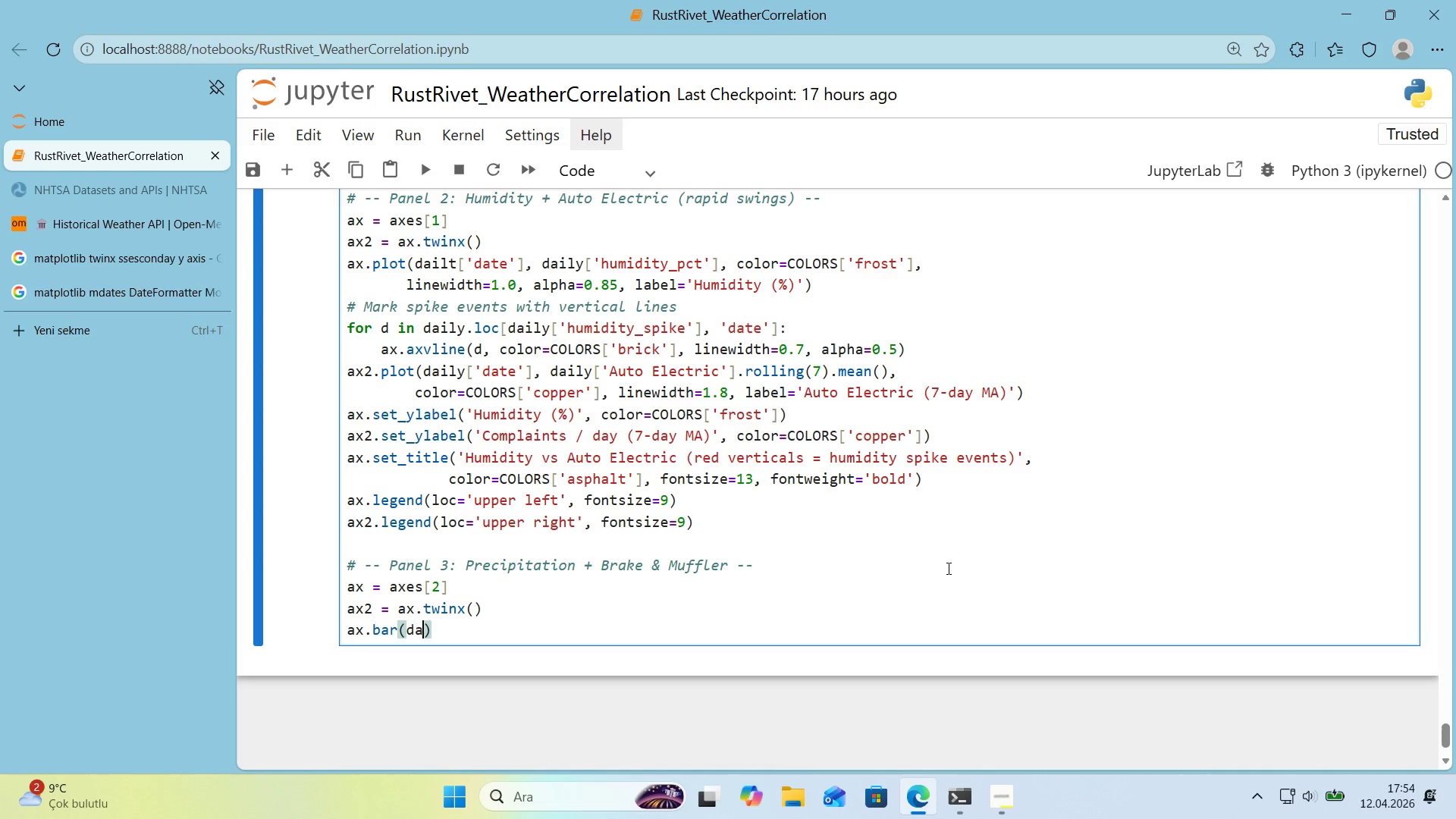 
 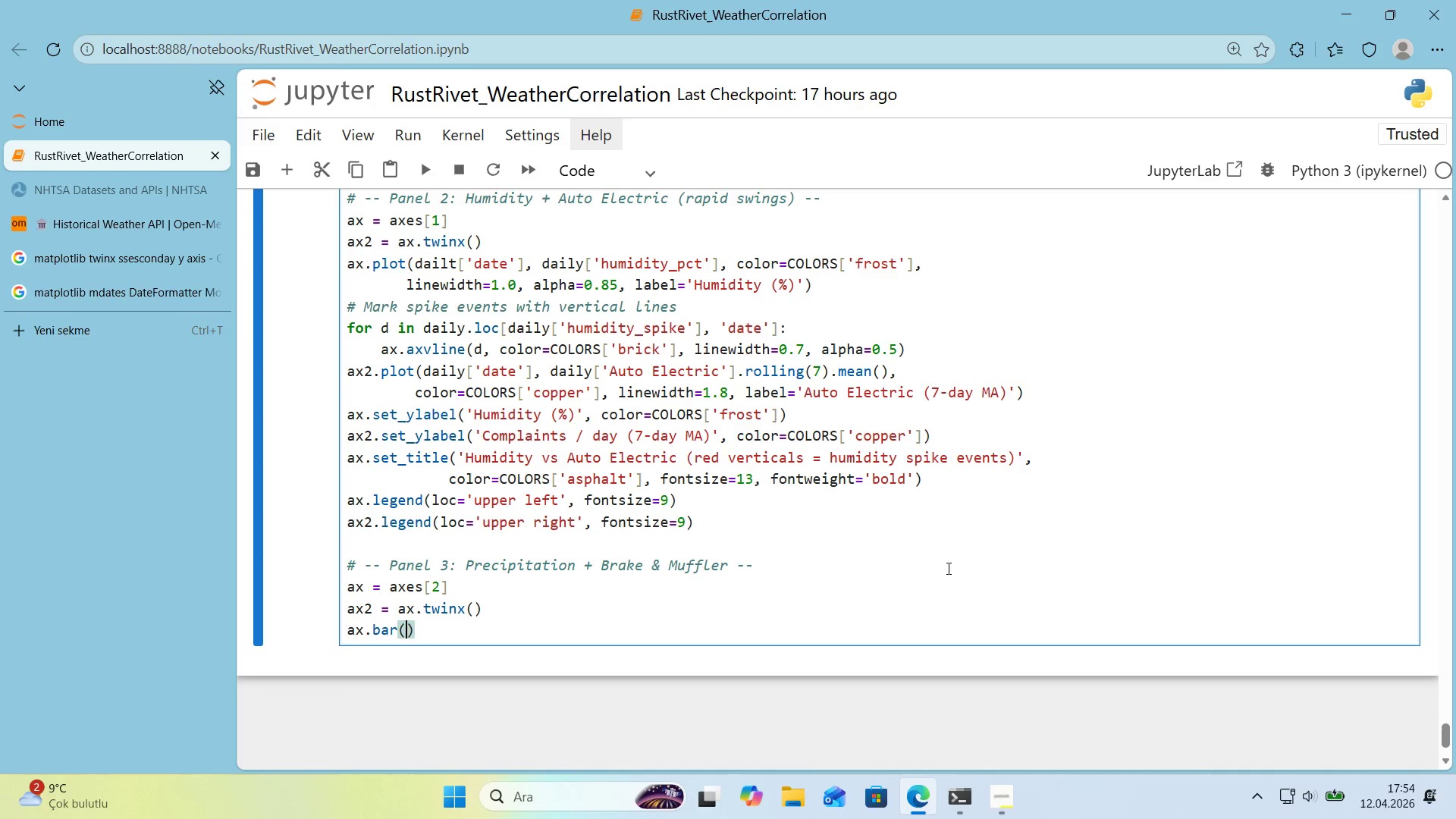 
key(ArrowLeft)
 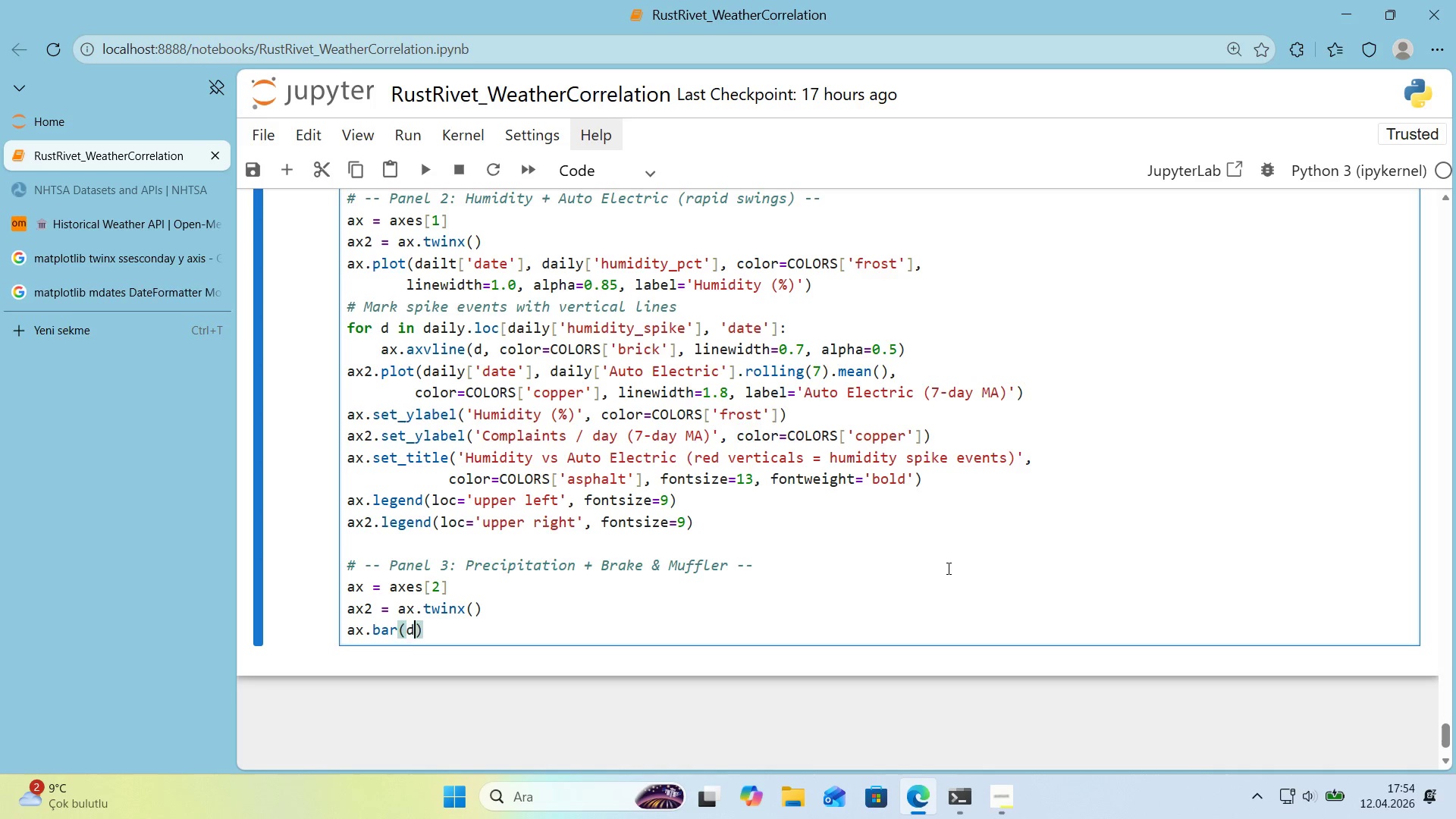 
type(da'ly)
 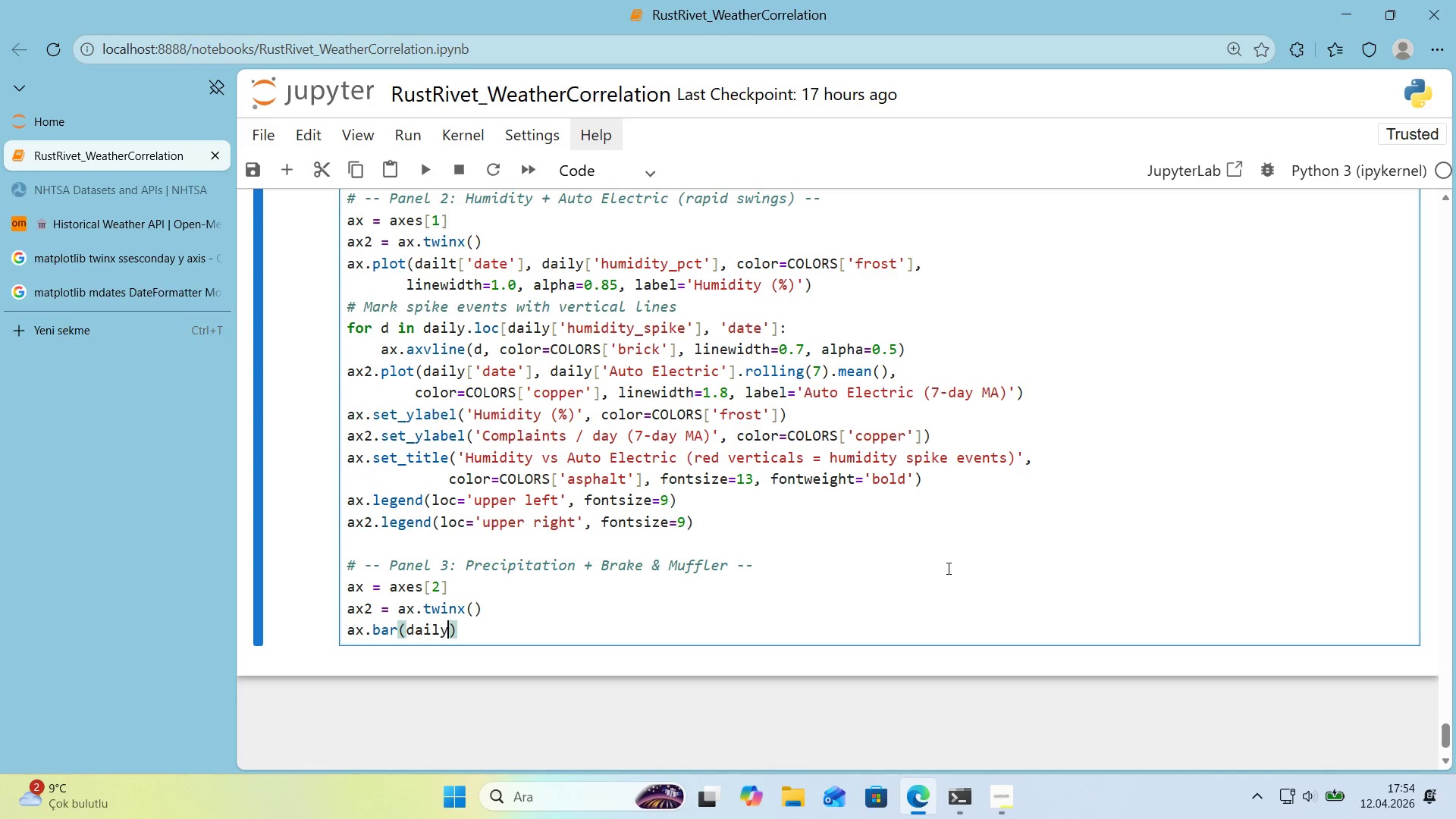 
key(Alt+Control+8)
 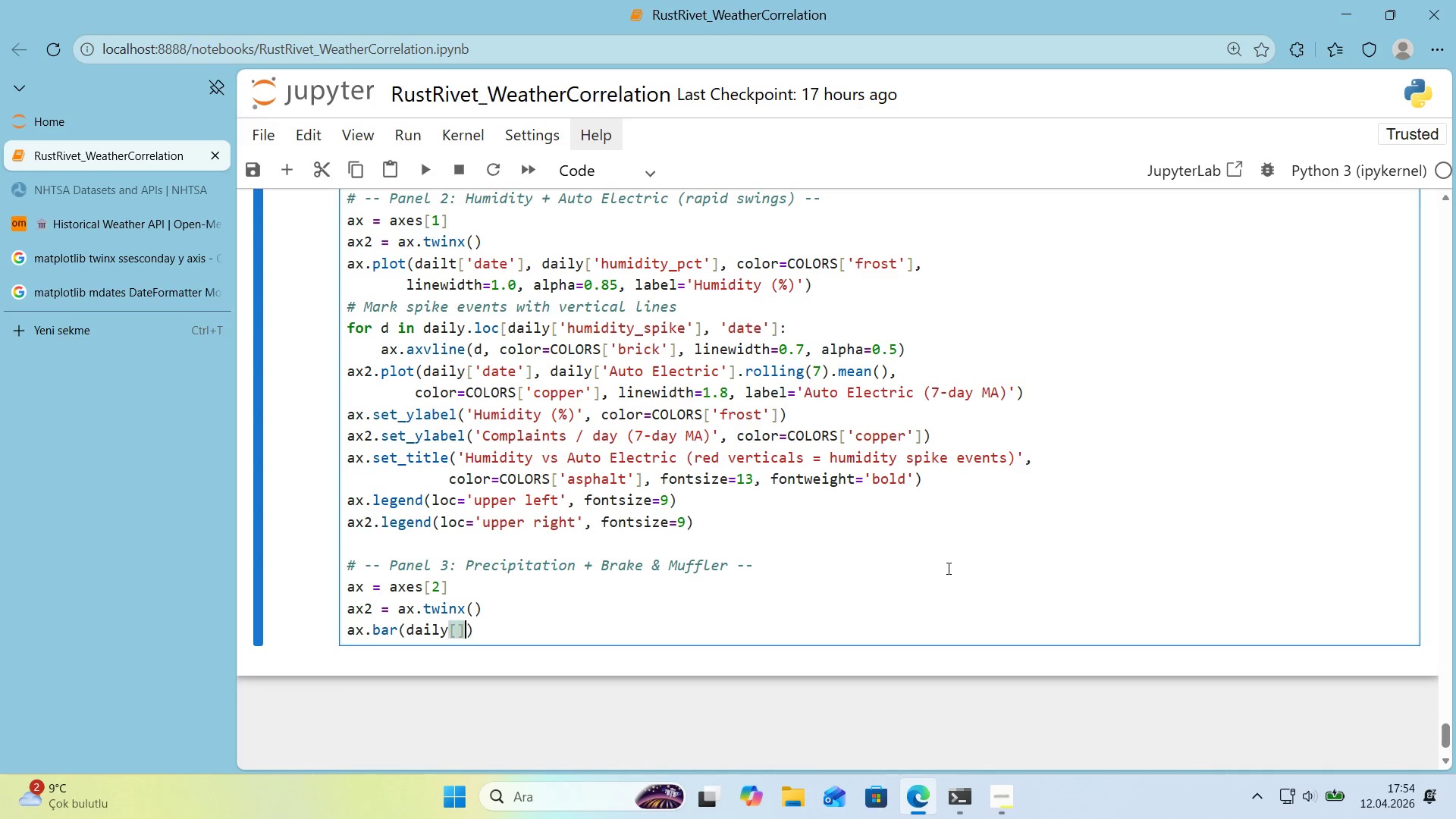 
key(Alt+Control+9)
 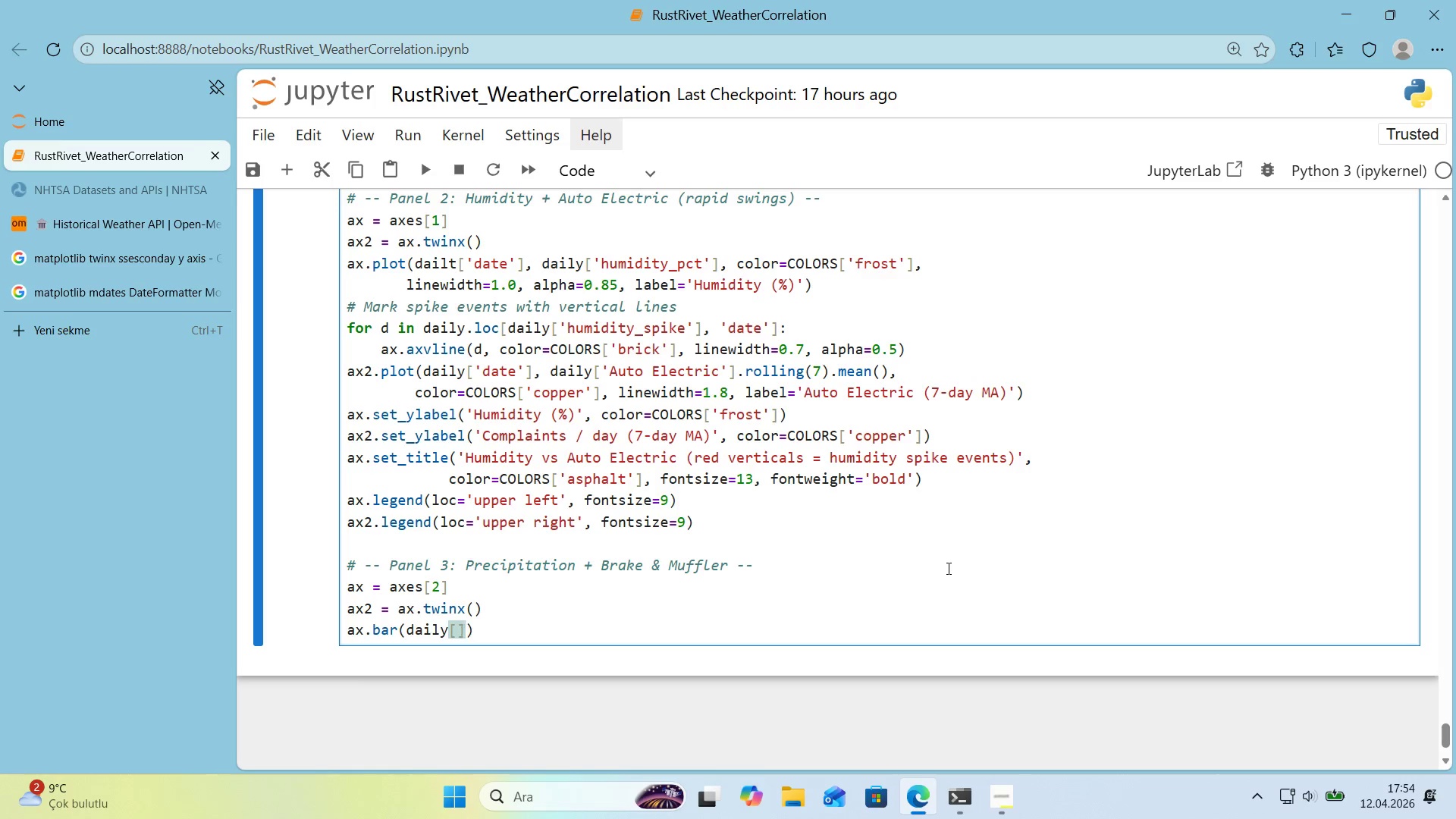 
key(ArrowLeft)
 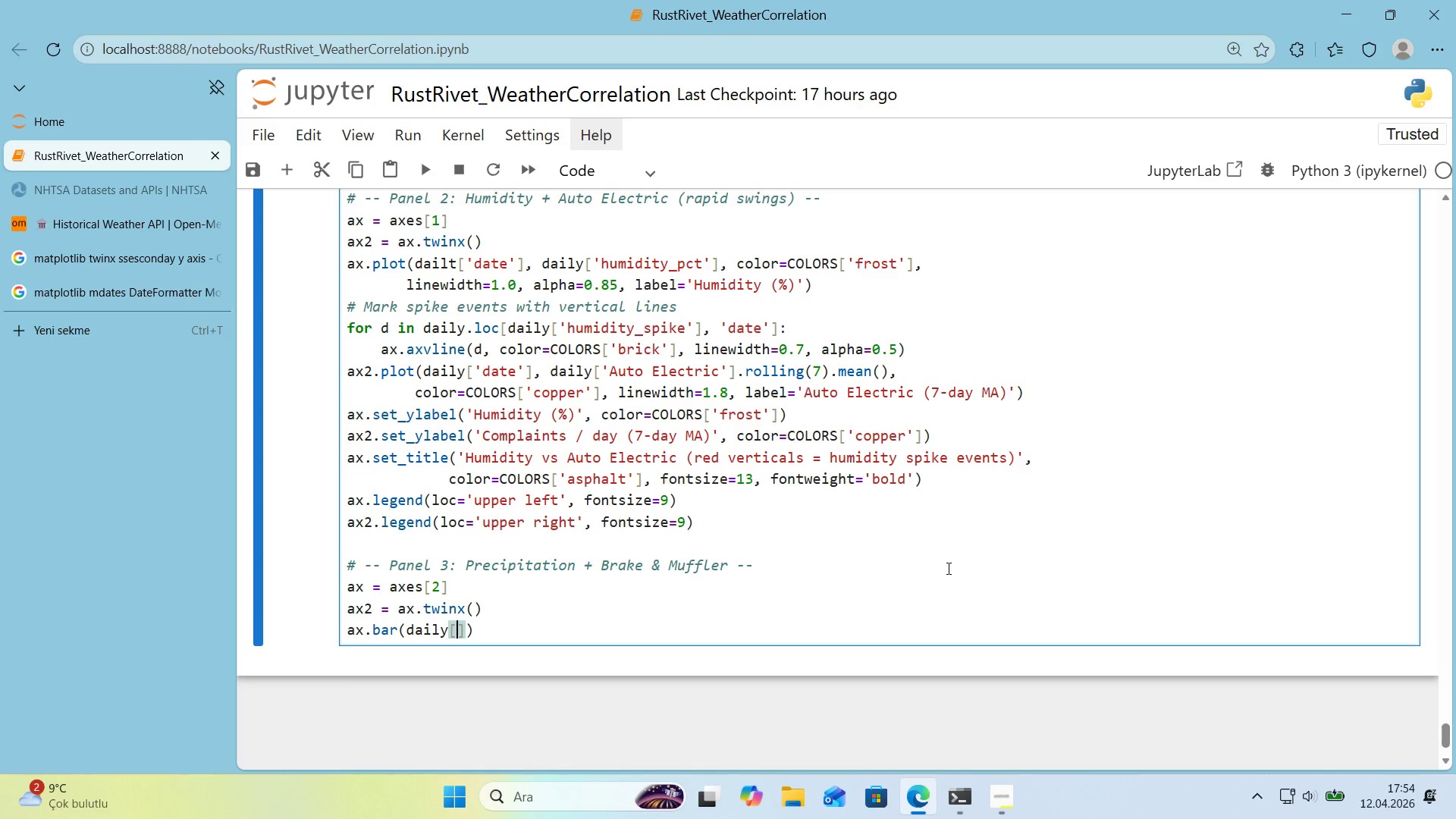 
type(@@)
 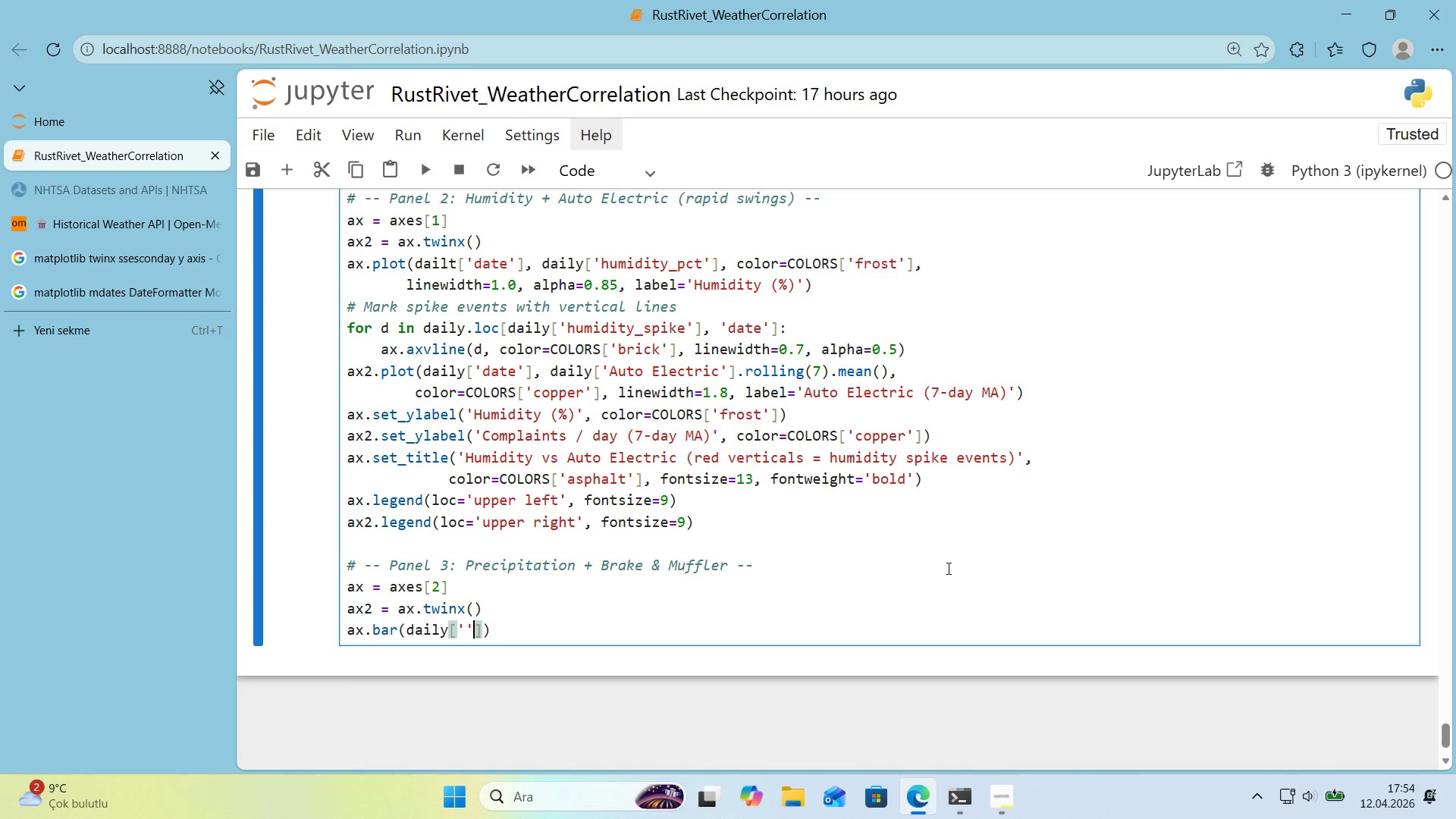 
key(ArrowLeft)
 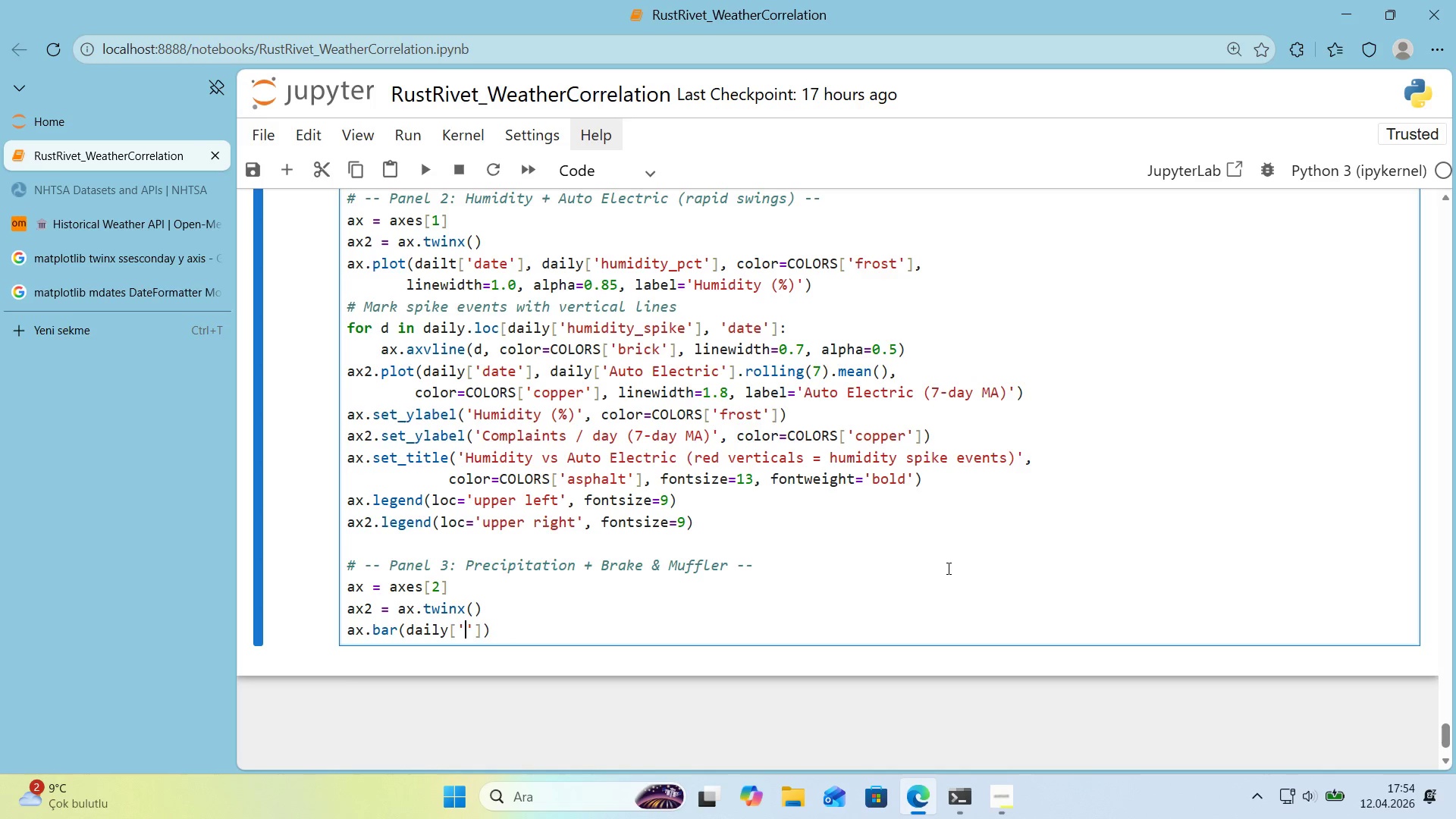 
type(date)
 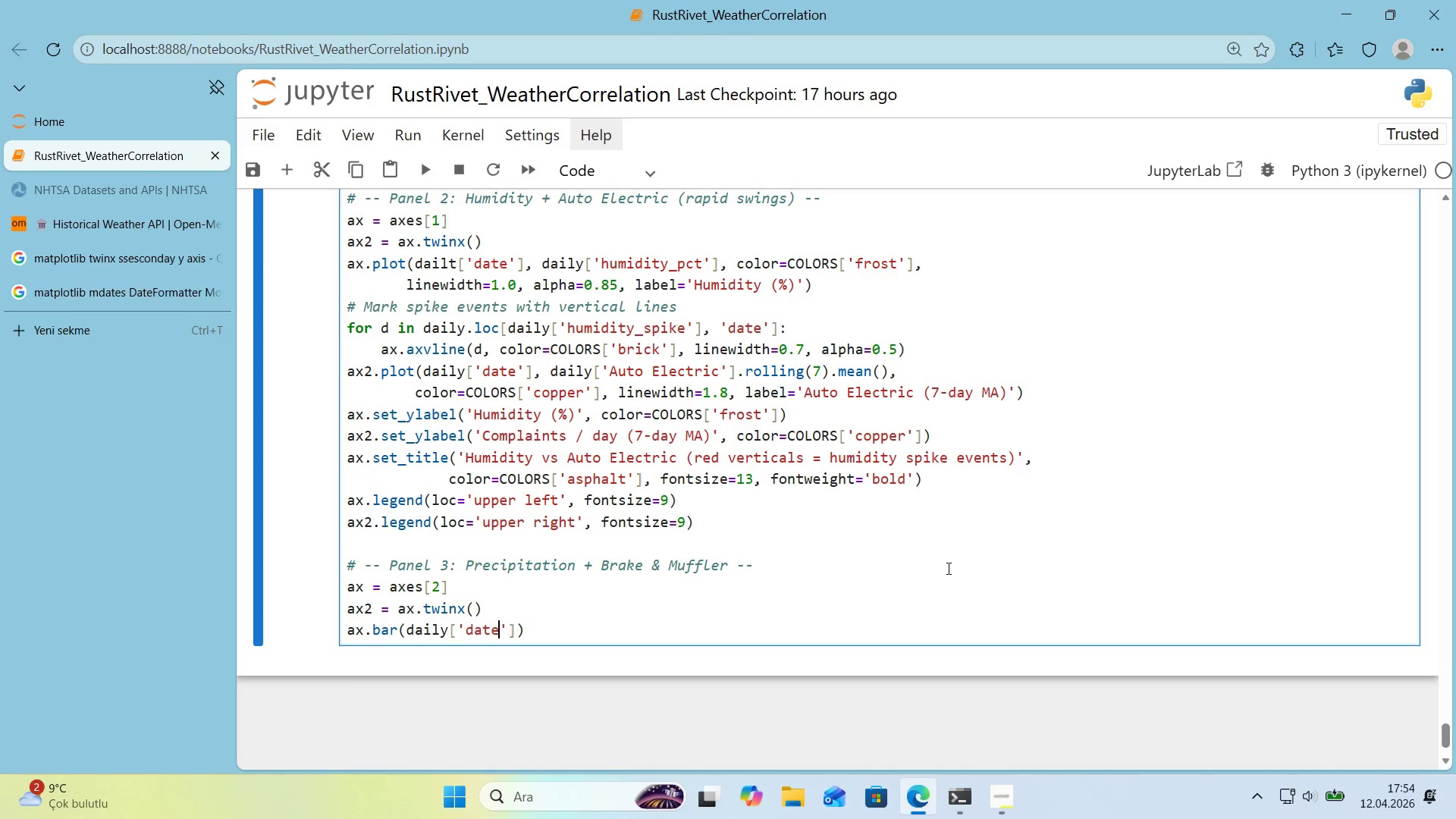 
key(ArrowRight)
 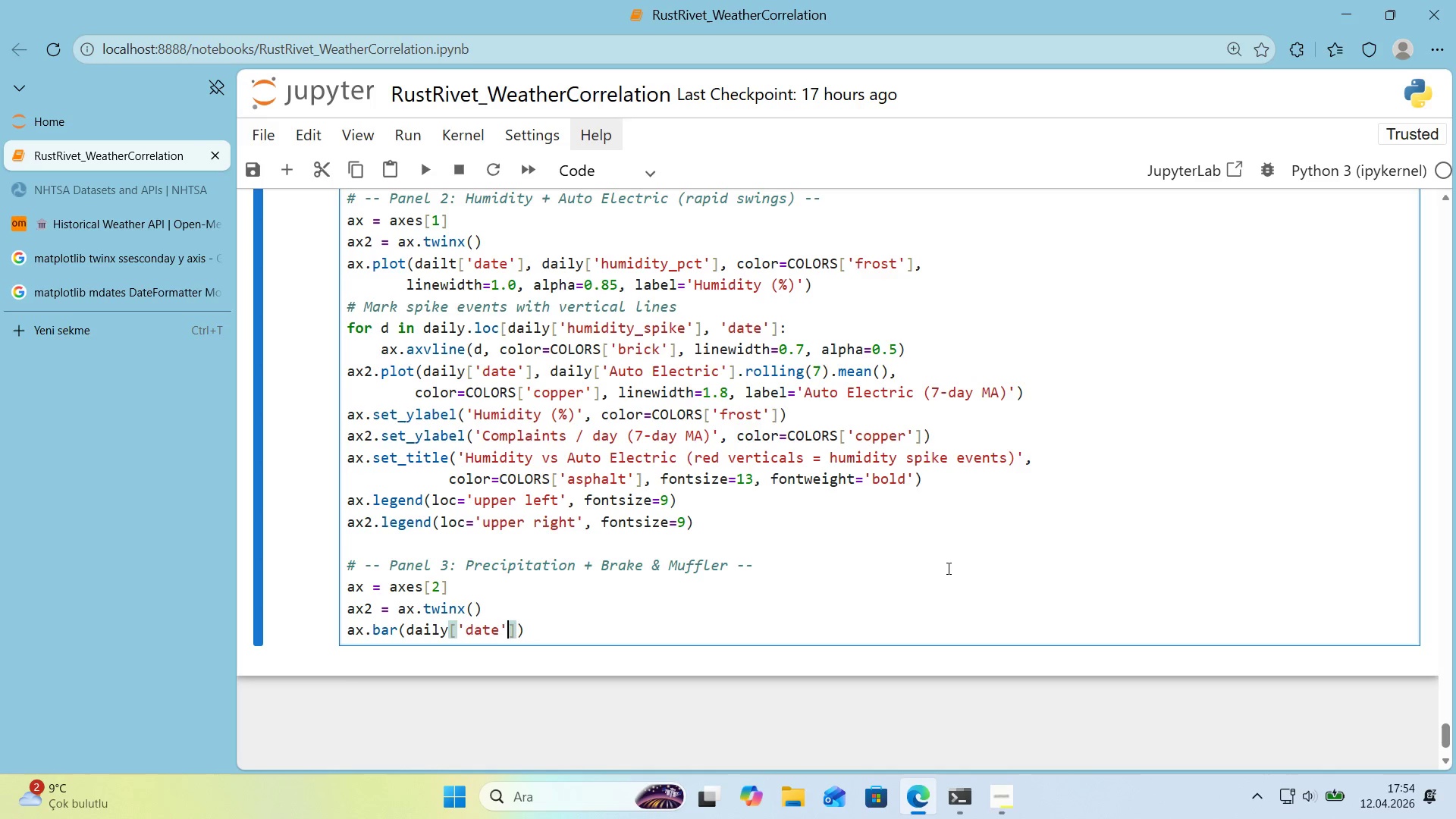 
key(ArrowRight)
 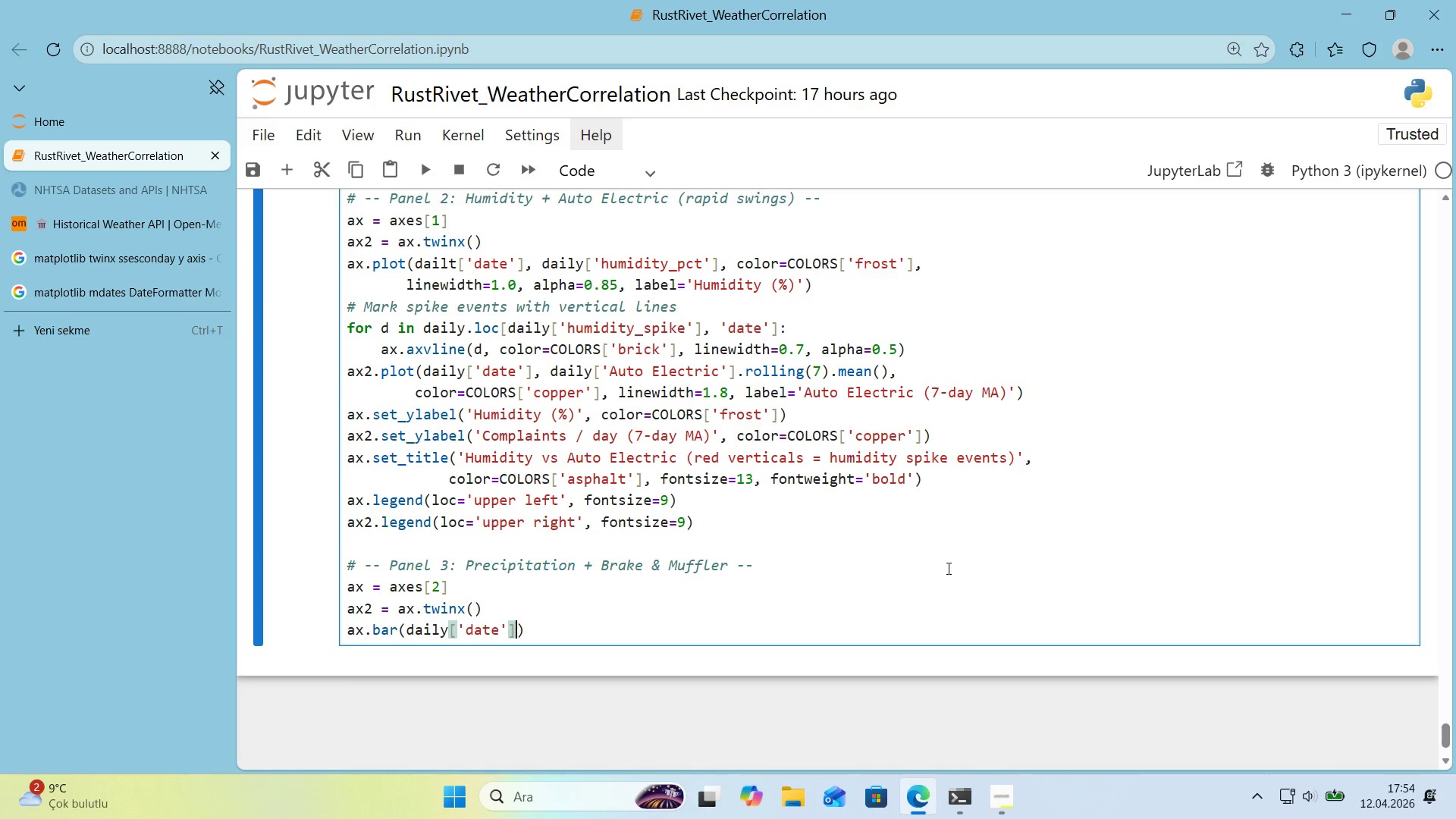 
type(, da'ly)
 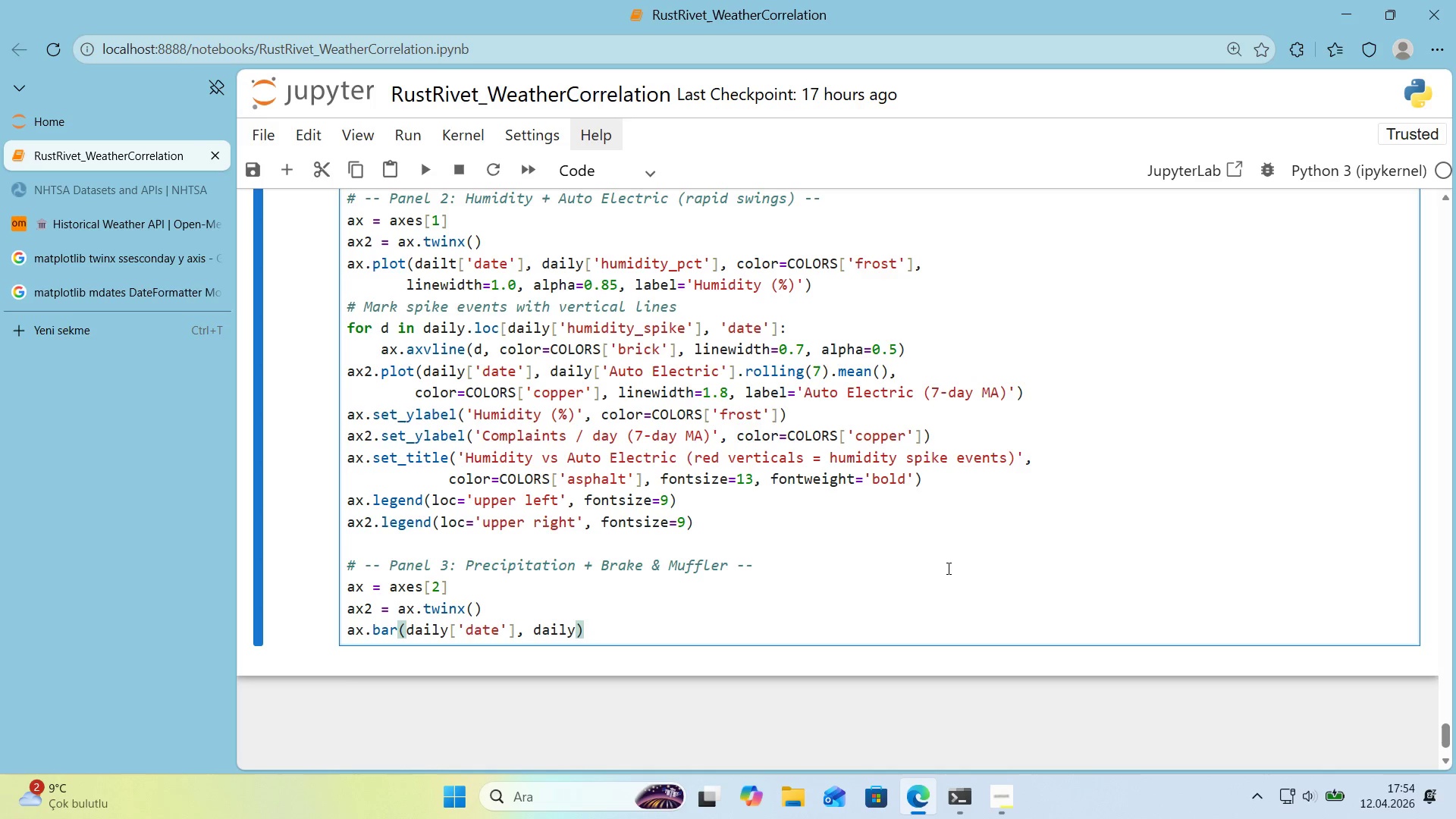 
key(Alt+Control+8)
 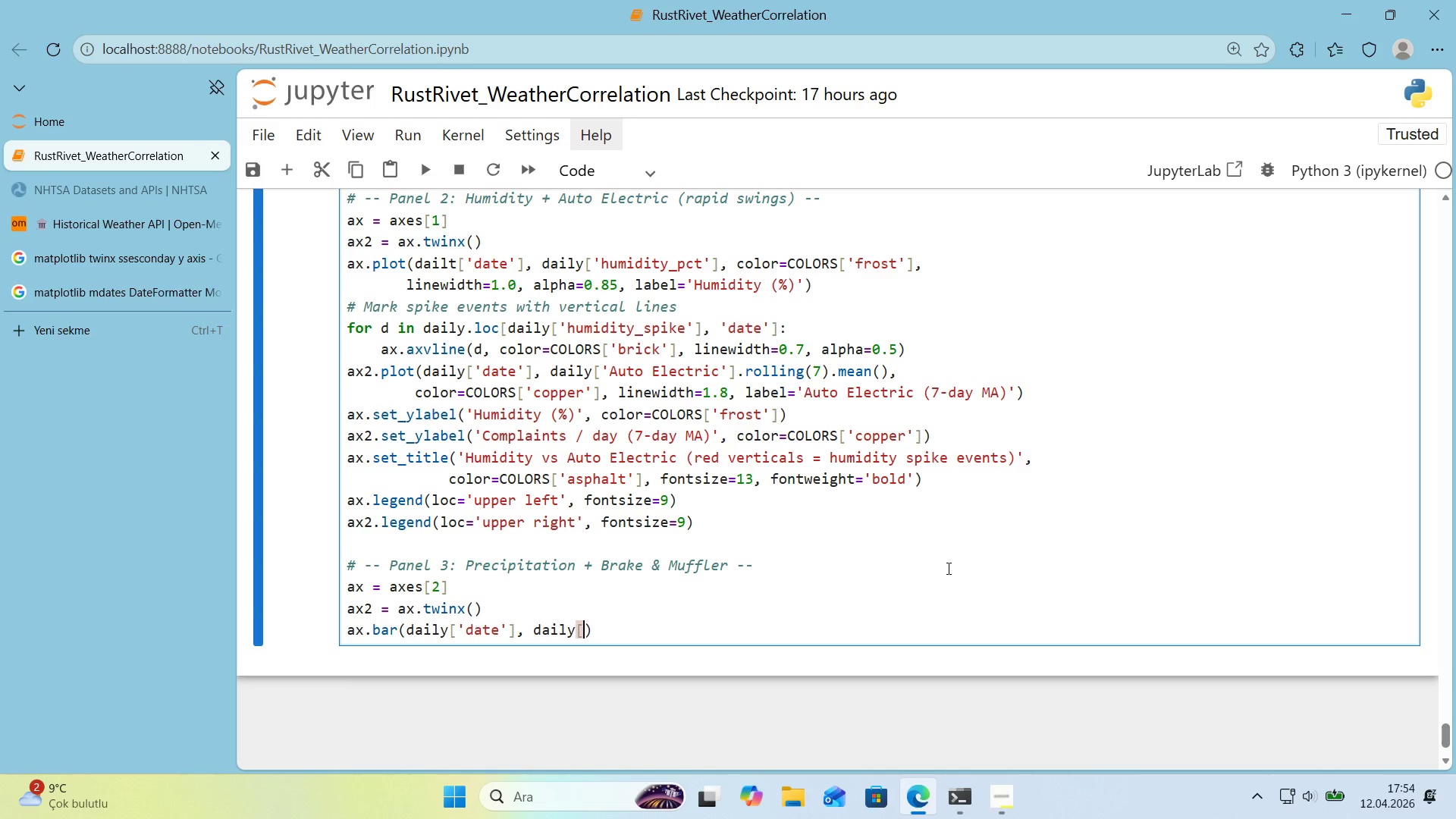 
key(Alt+Control+9)
 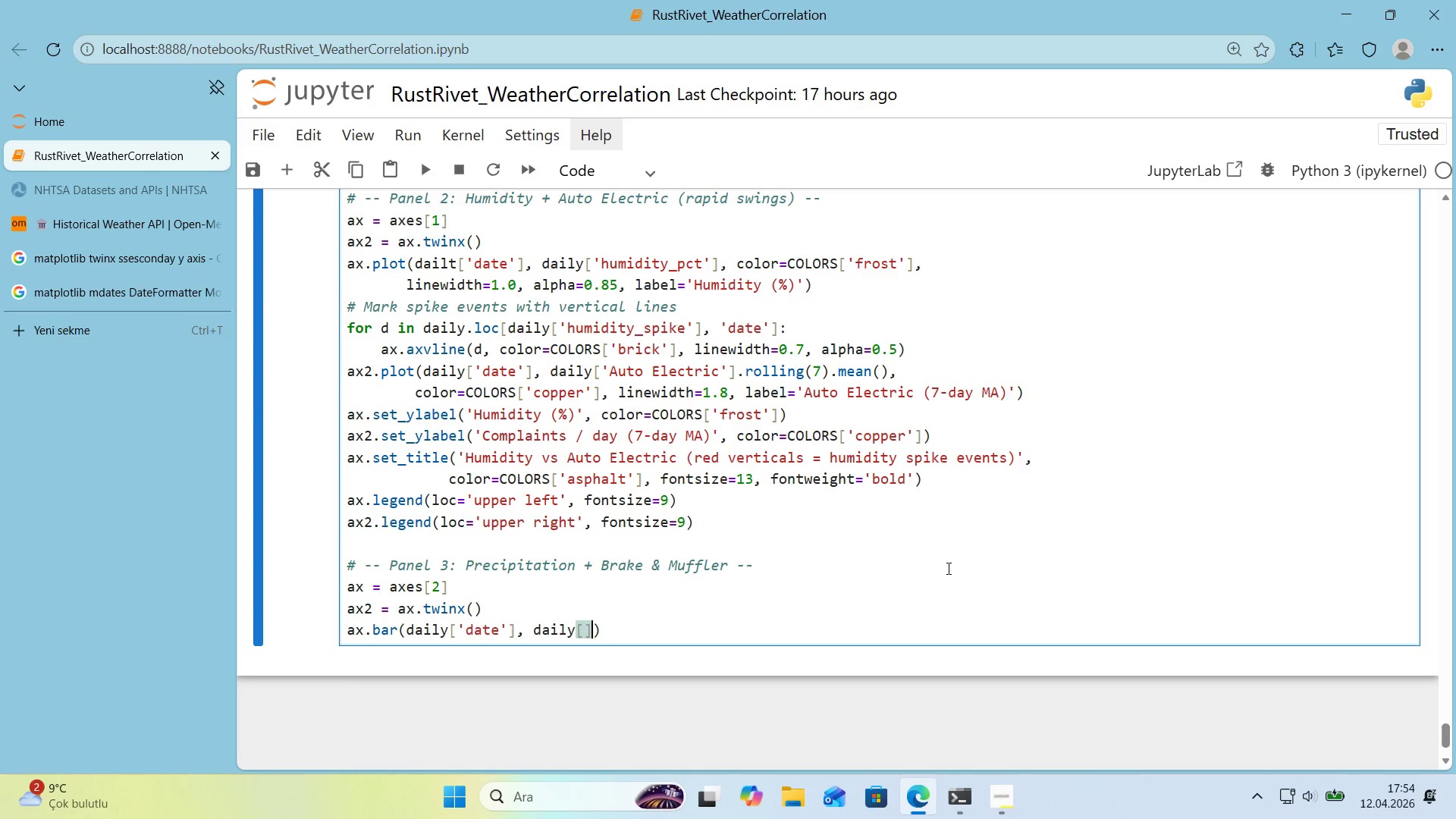 
key(ArrowLeft)
 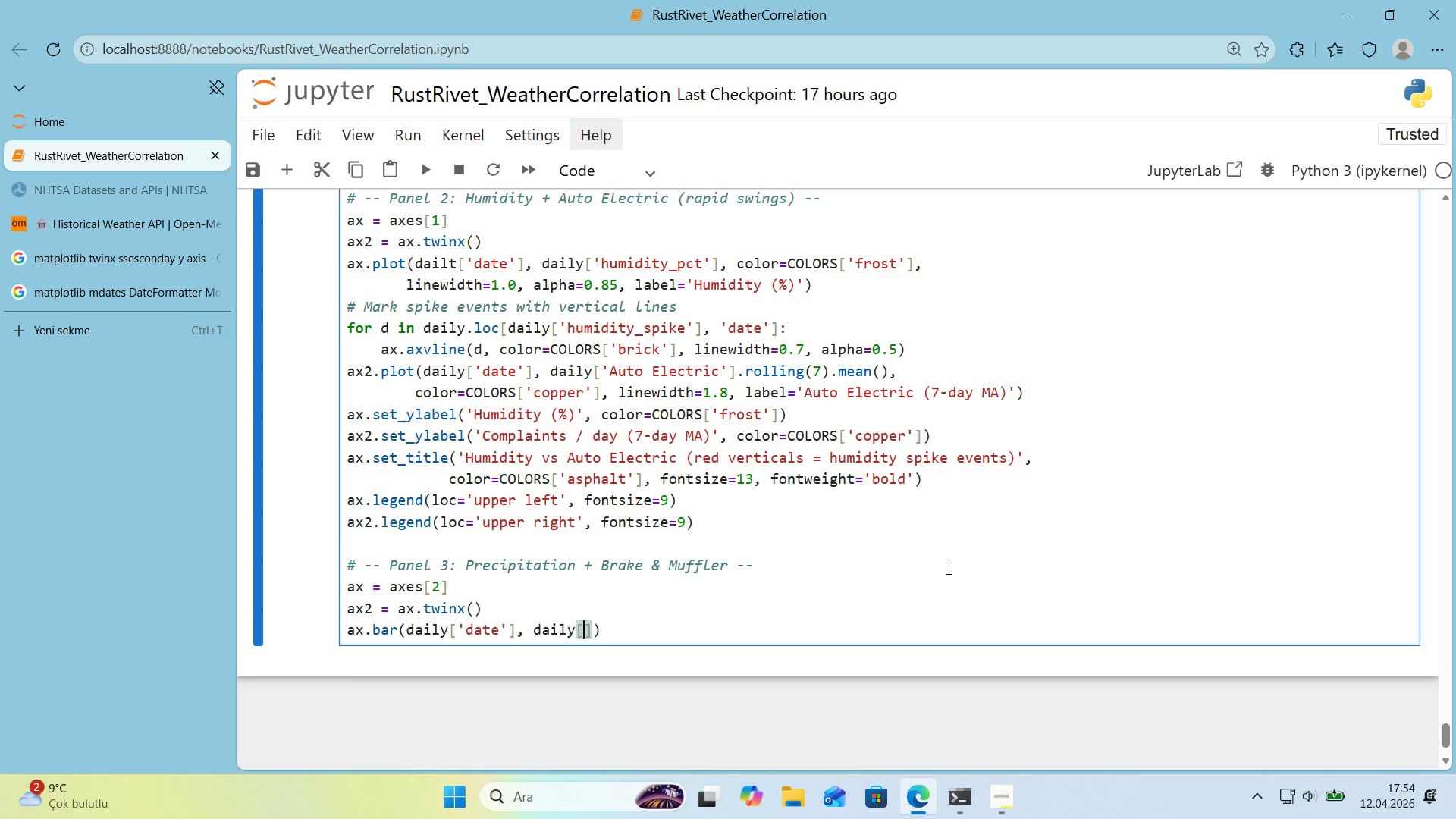 
type(@@)
 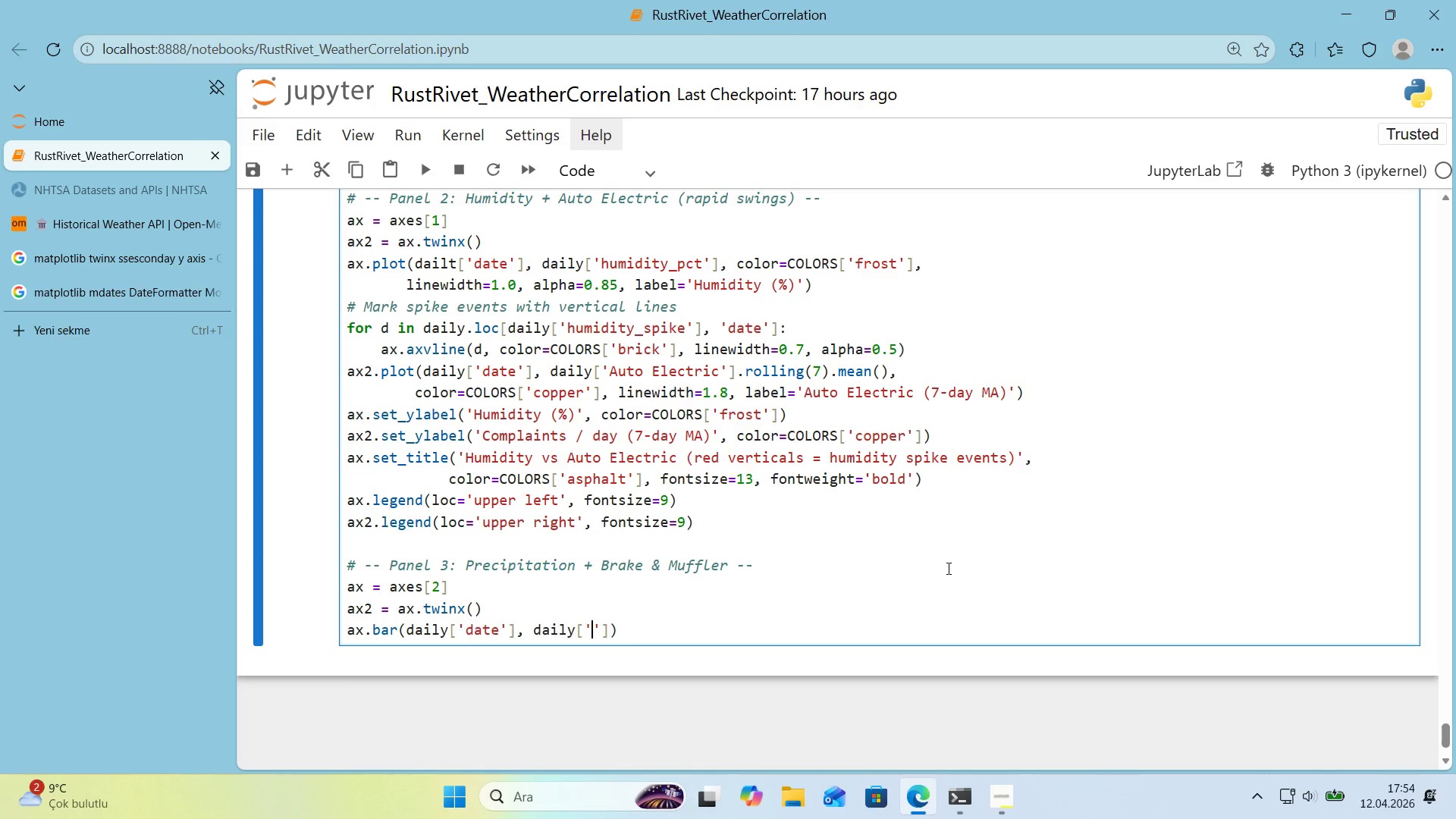 
key(ArrowLeft)
 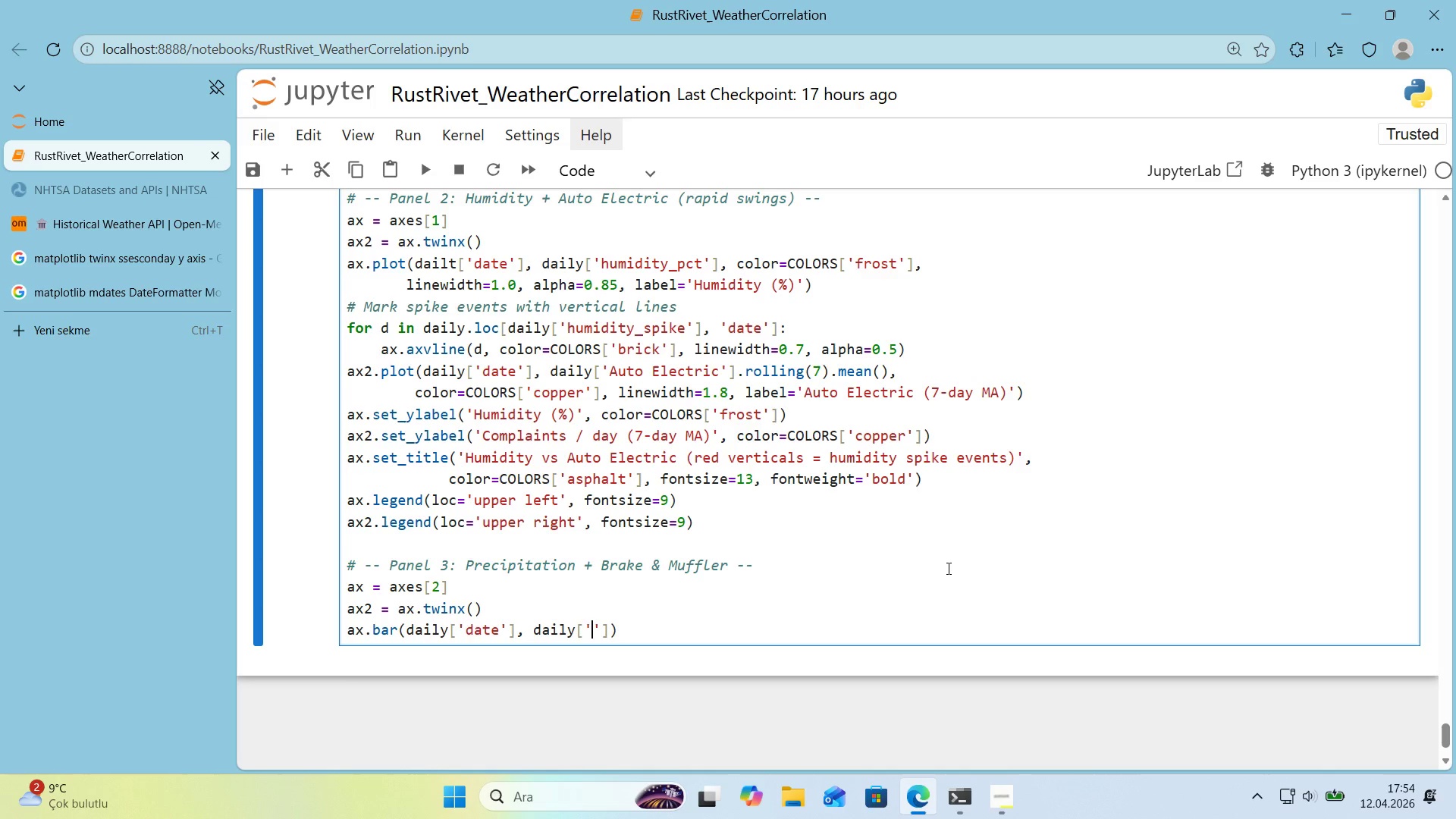 
type(prec'p_'nches)
 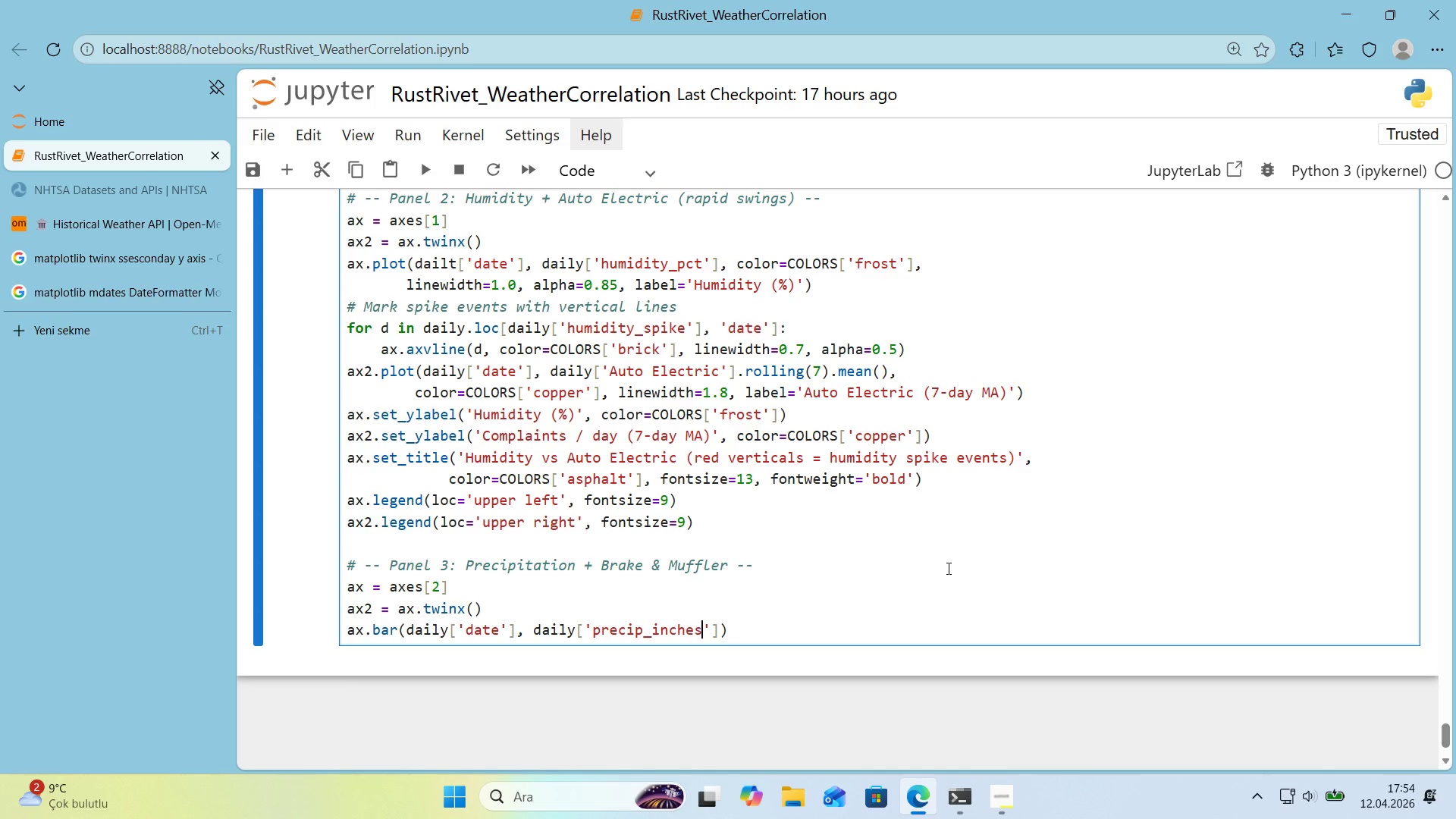 
key(ArrowRight)
 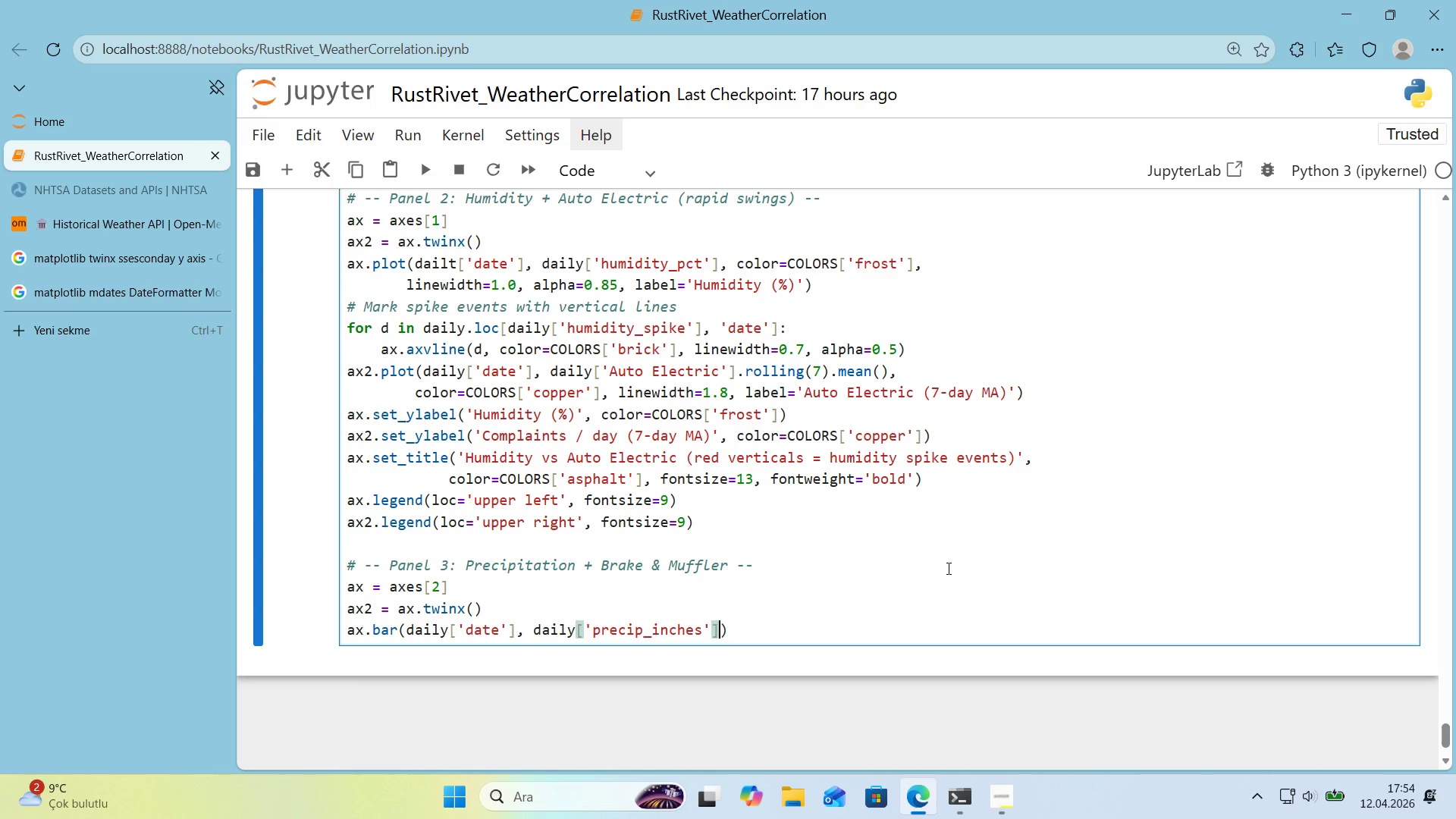 
key(ArrowRight)
 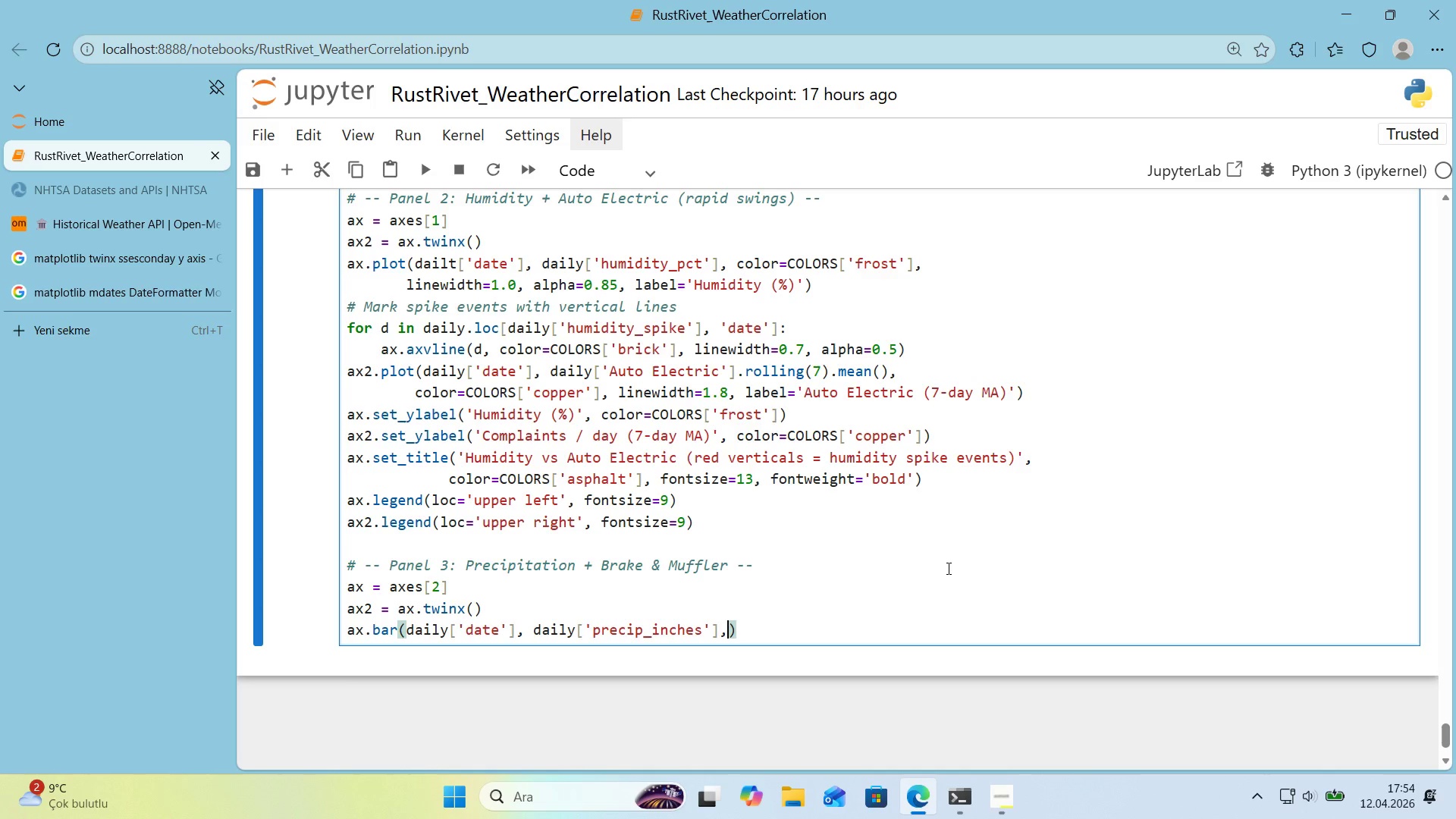 
type(, color)COLORS)
 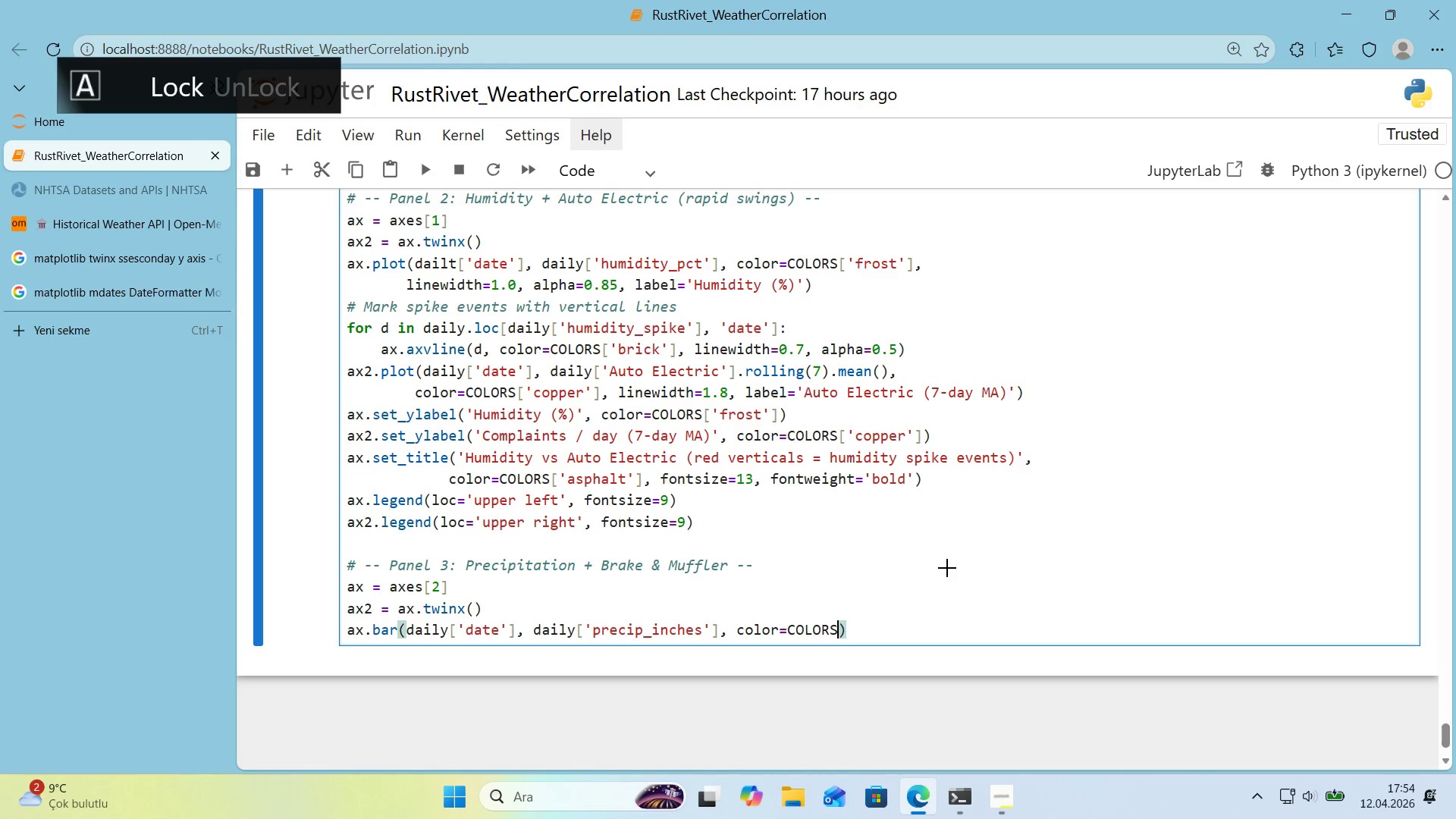 
key(Alt+Control+8)
 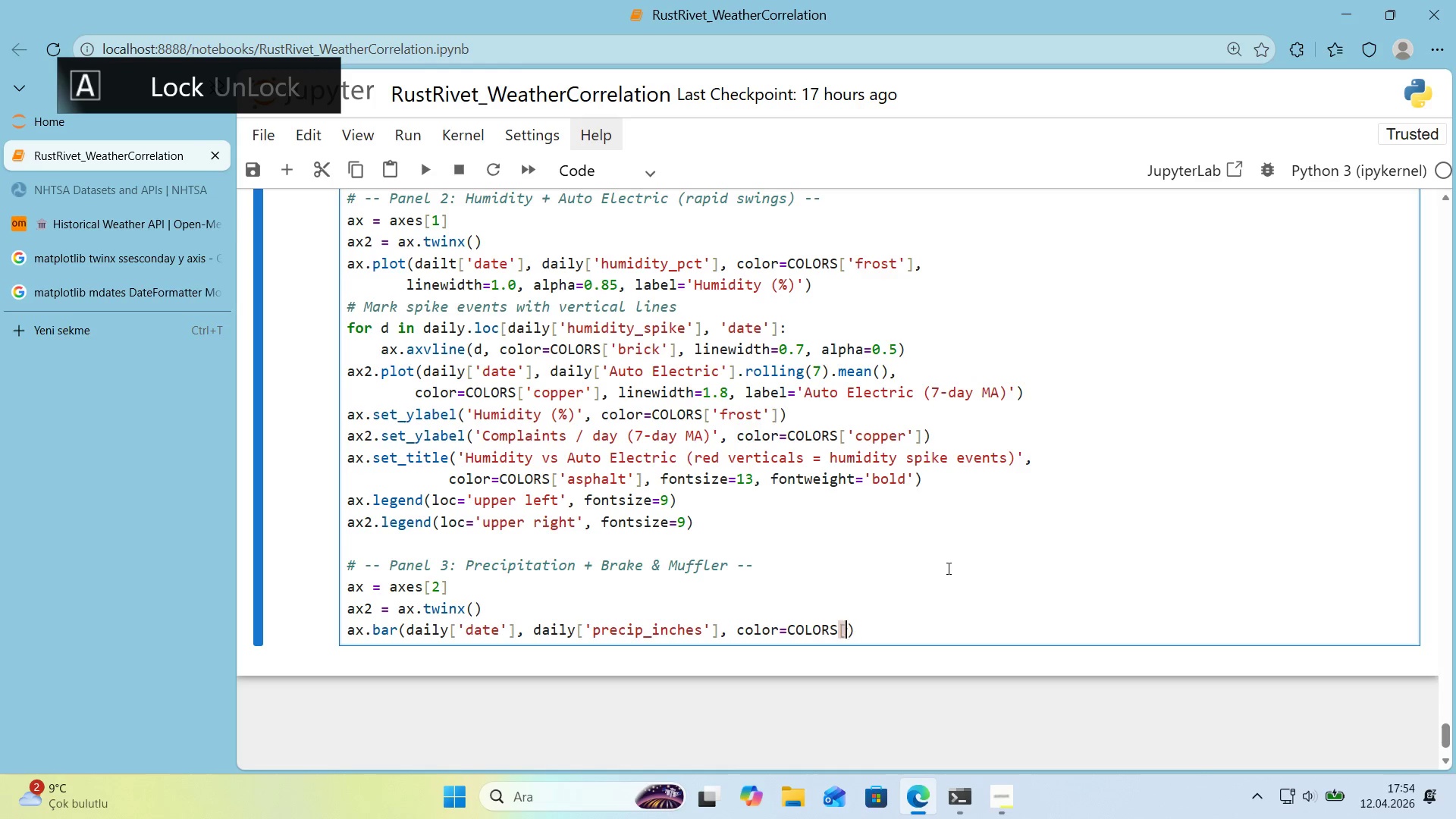 
key(Alt+Control+9)
 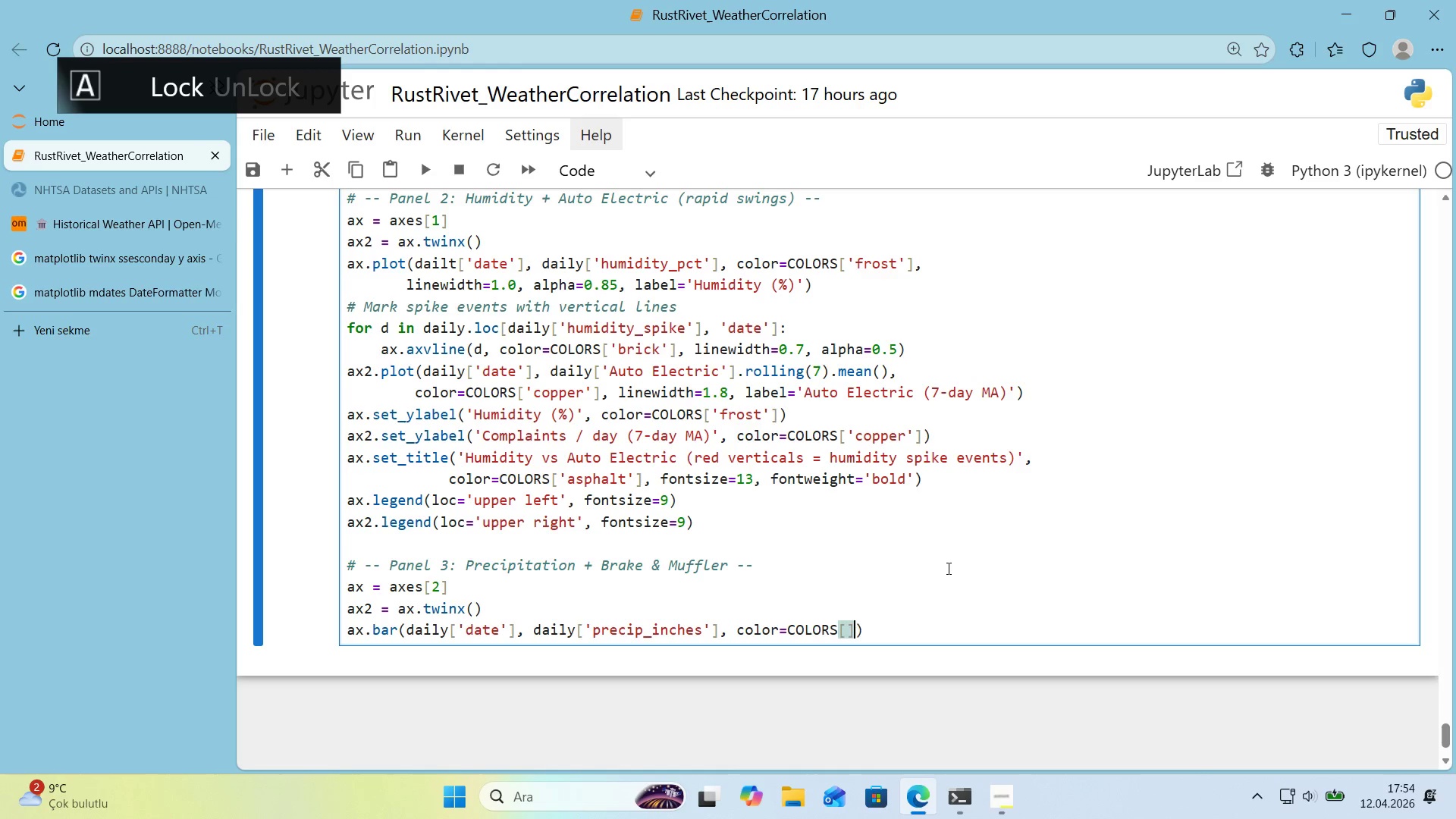 
key(ArrowLeft)
 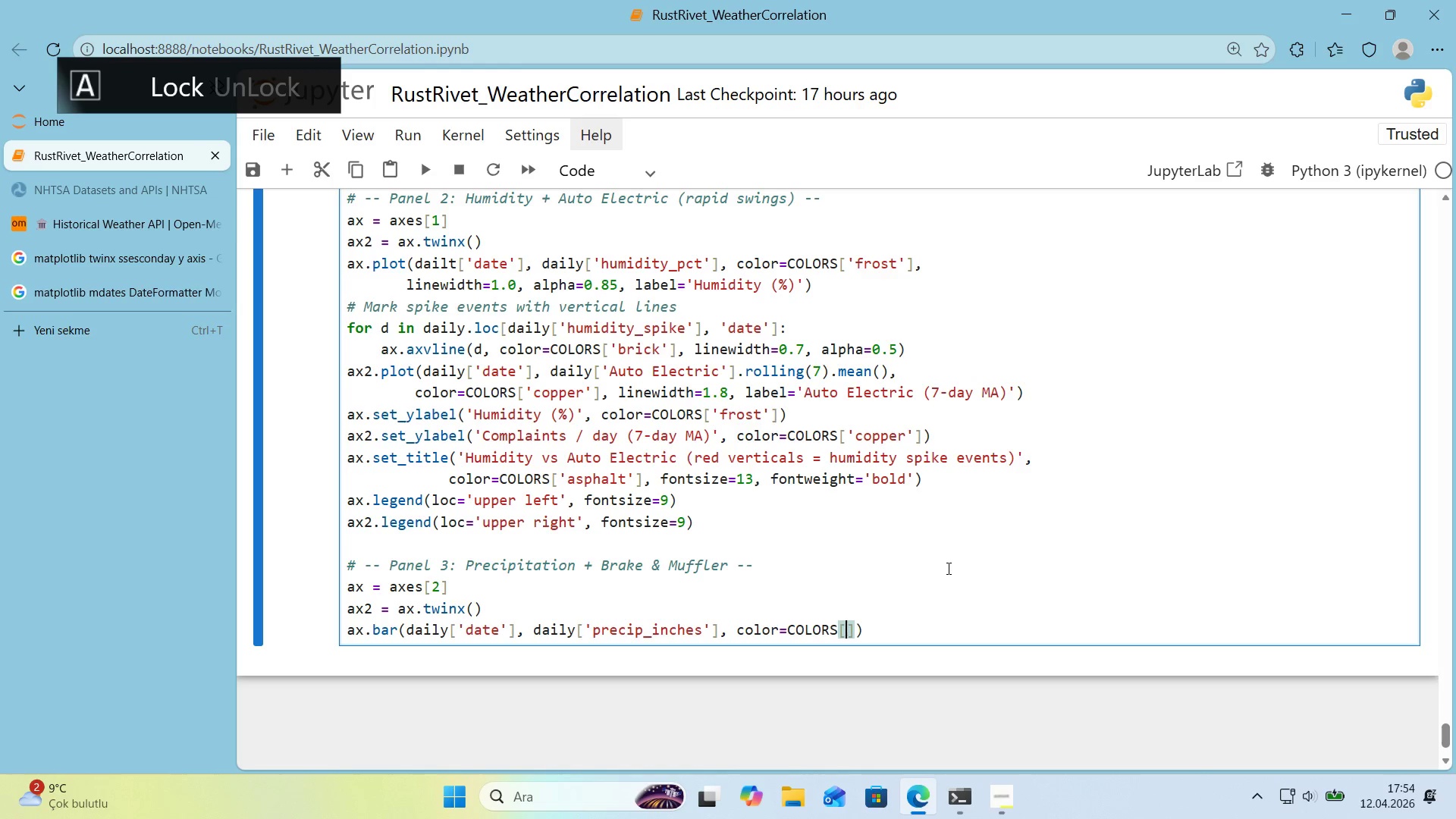 
type(@@)
 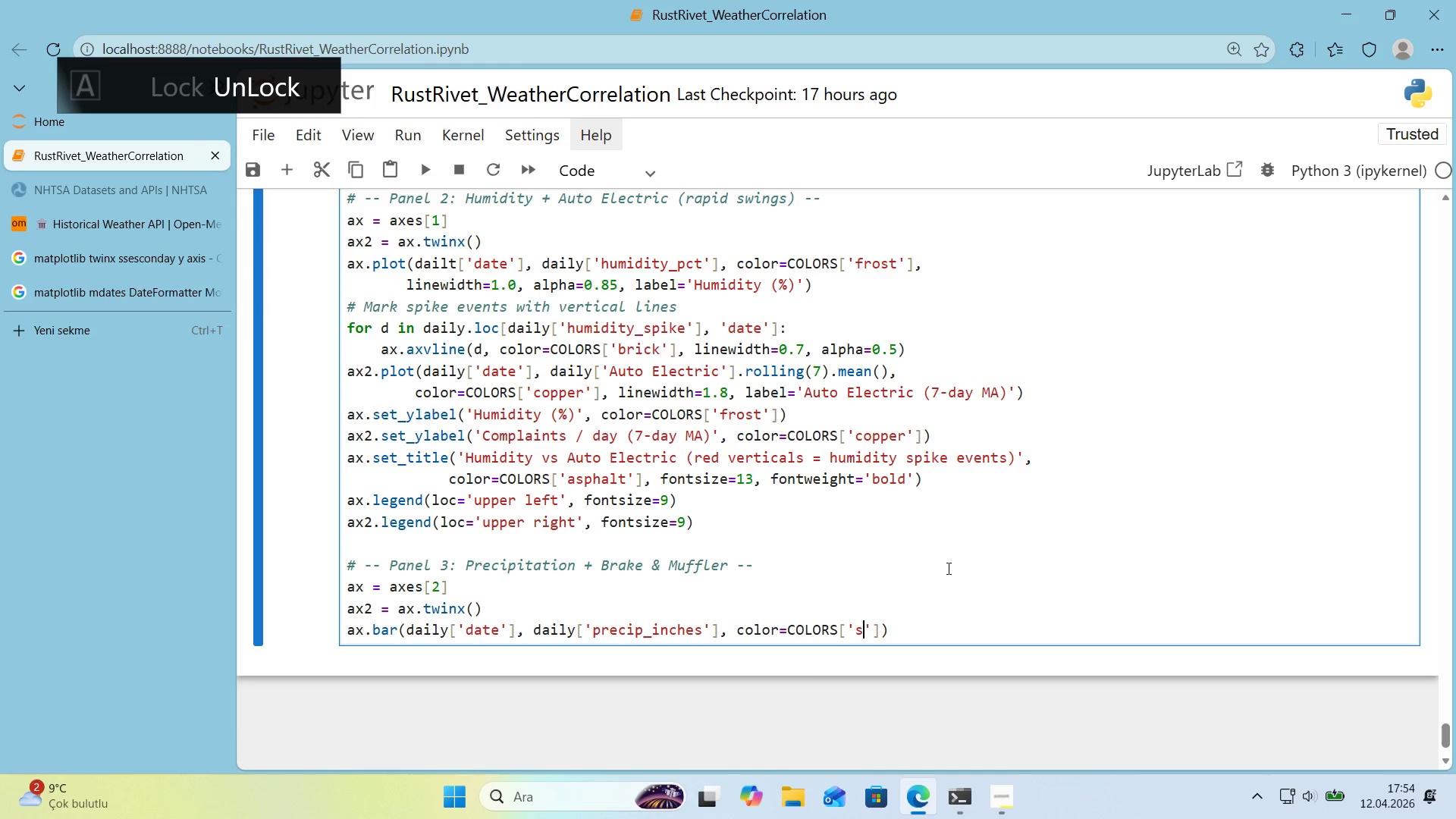 
 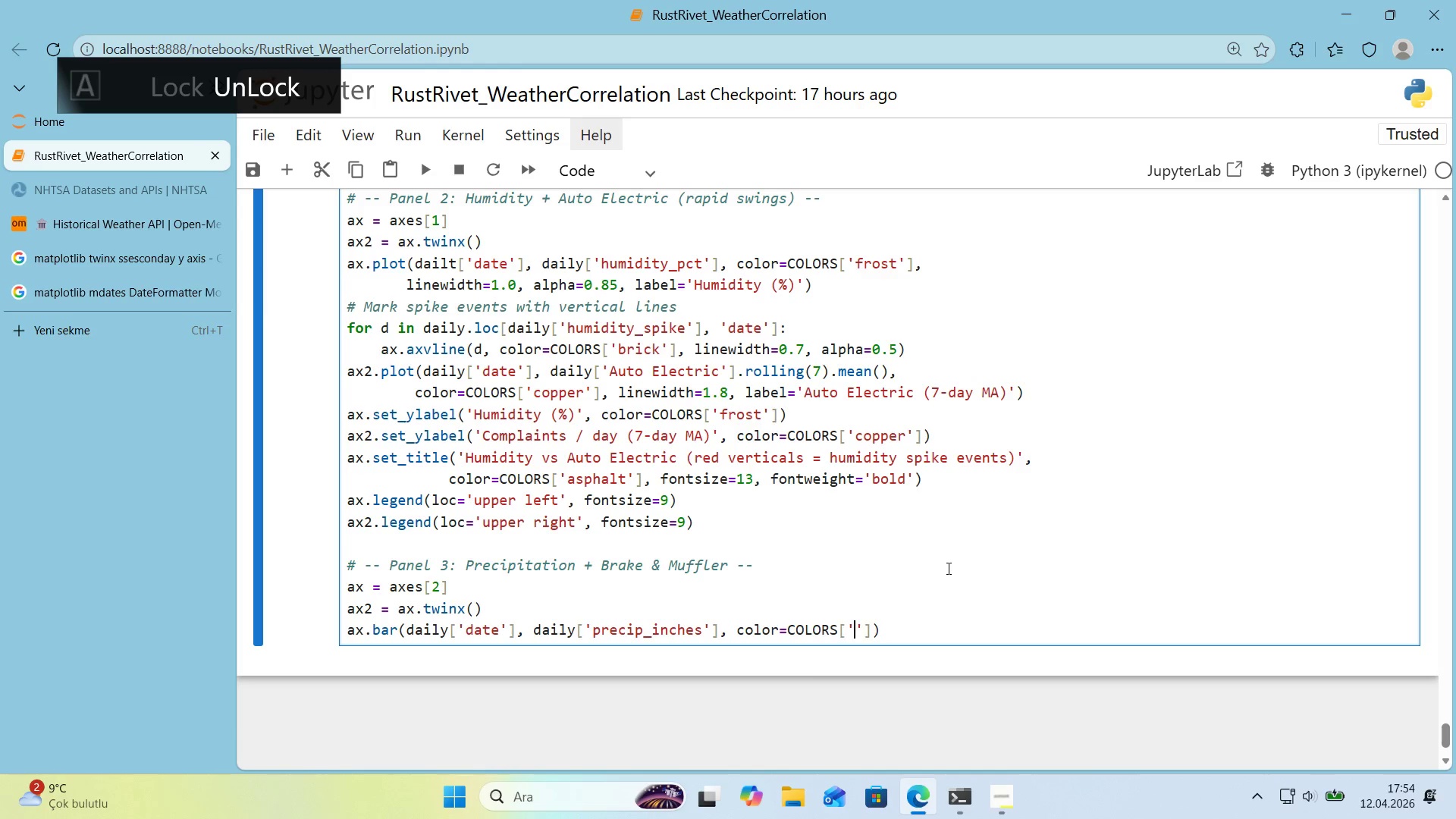 
key(ArrowLeft)
 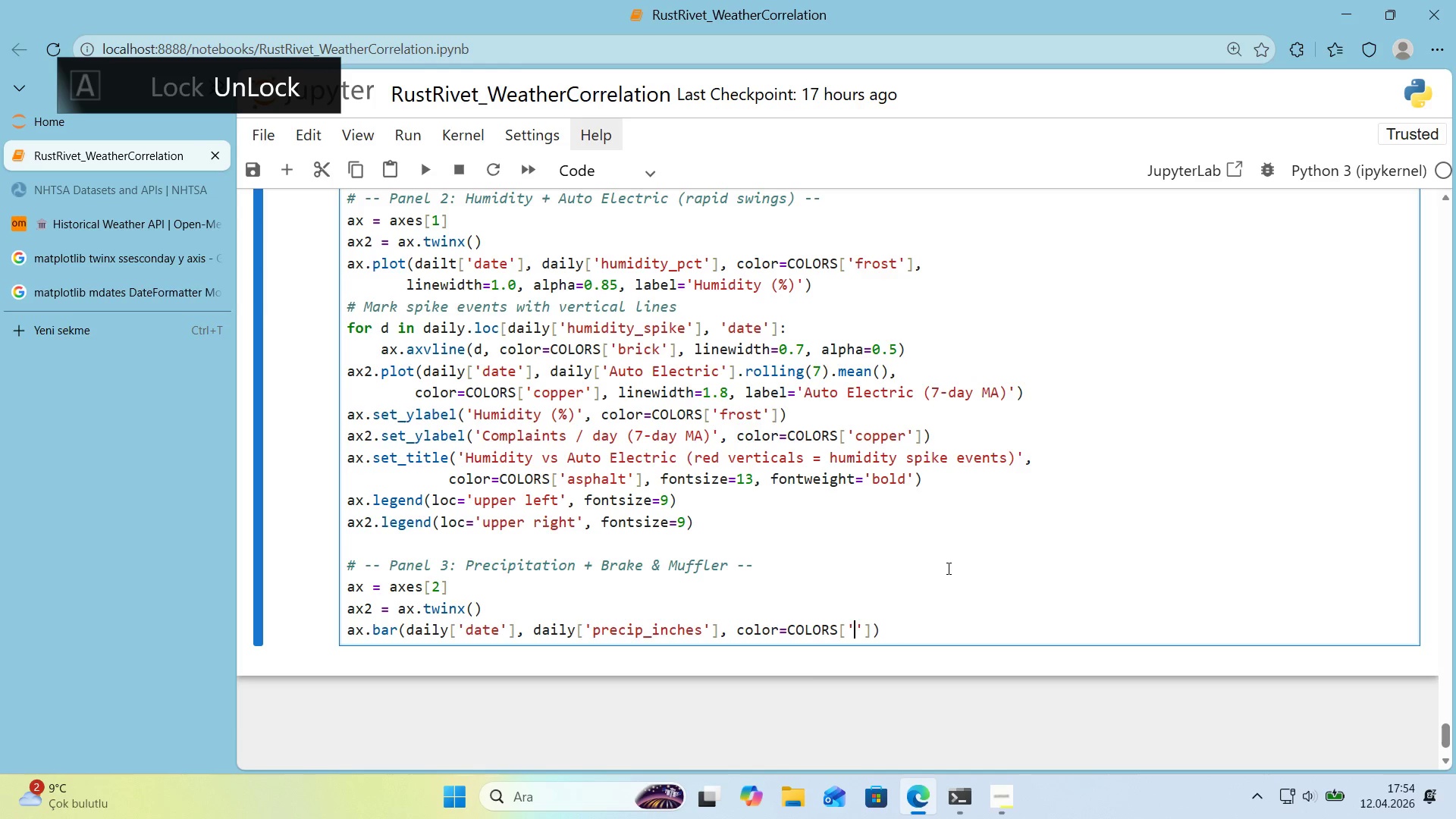 
type(steel)
 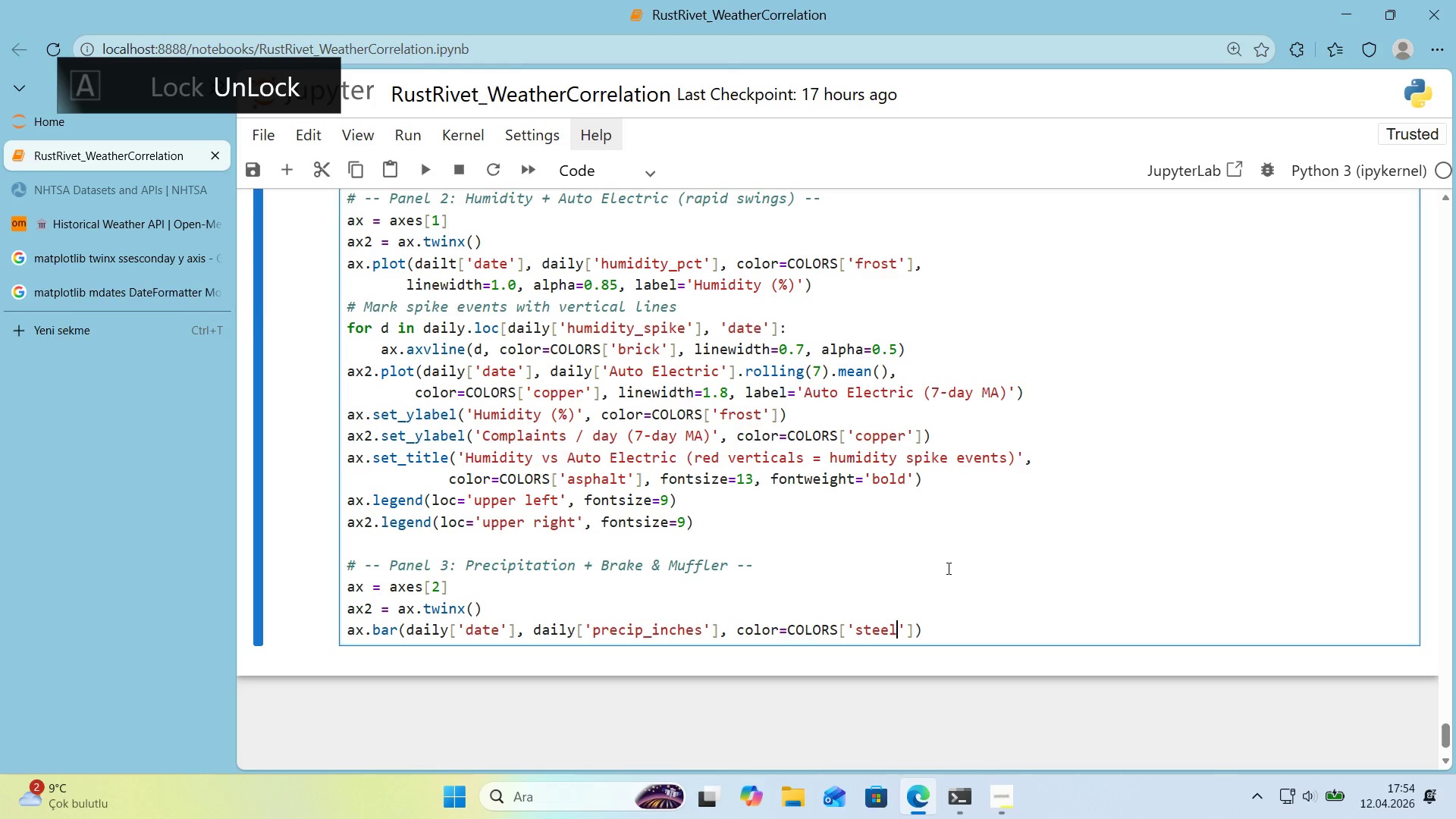 
key(ArrowRight)
 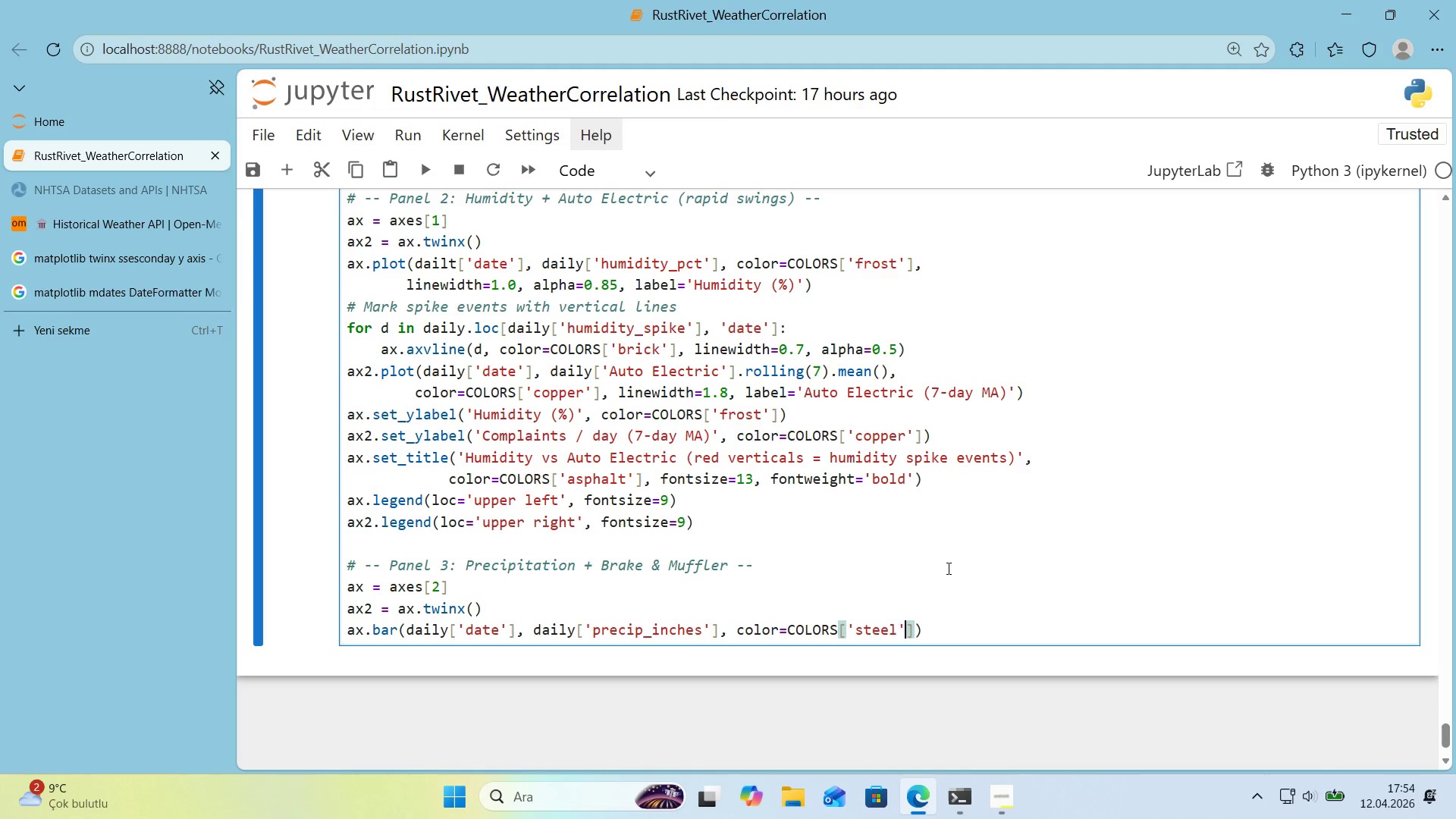 
key(ArrowRight)
 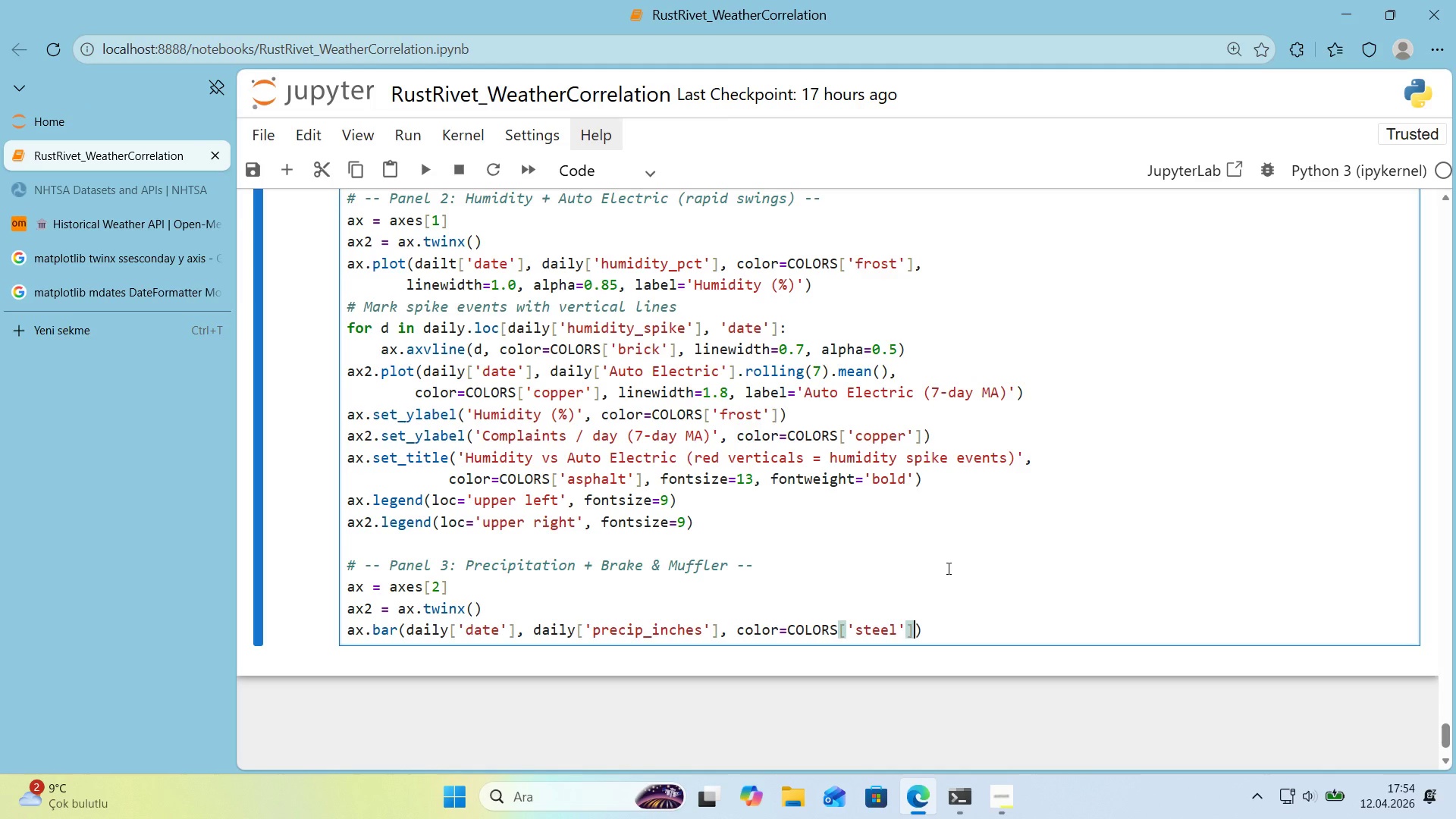 
key(Comma)
 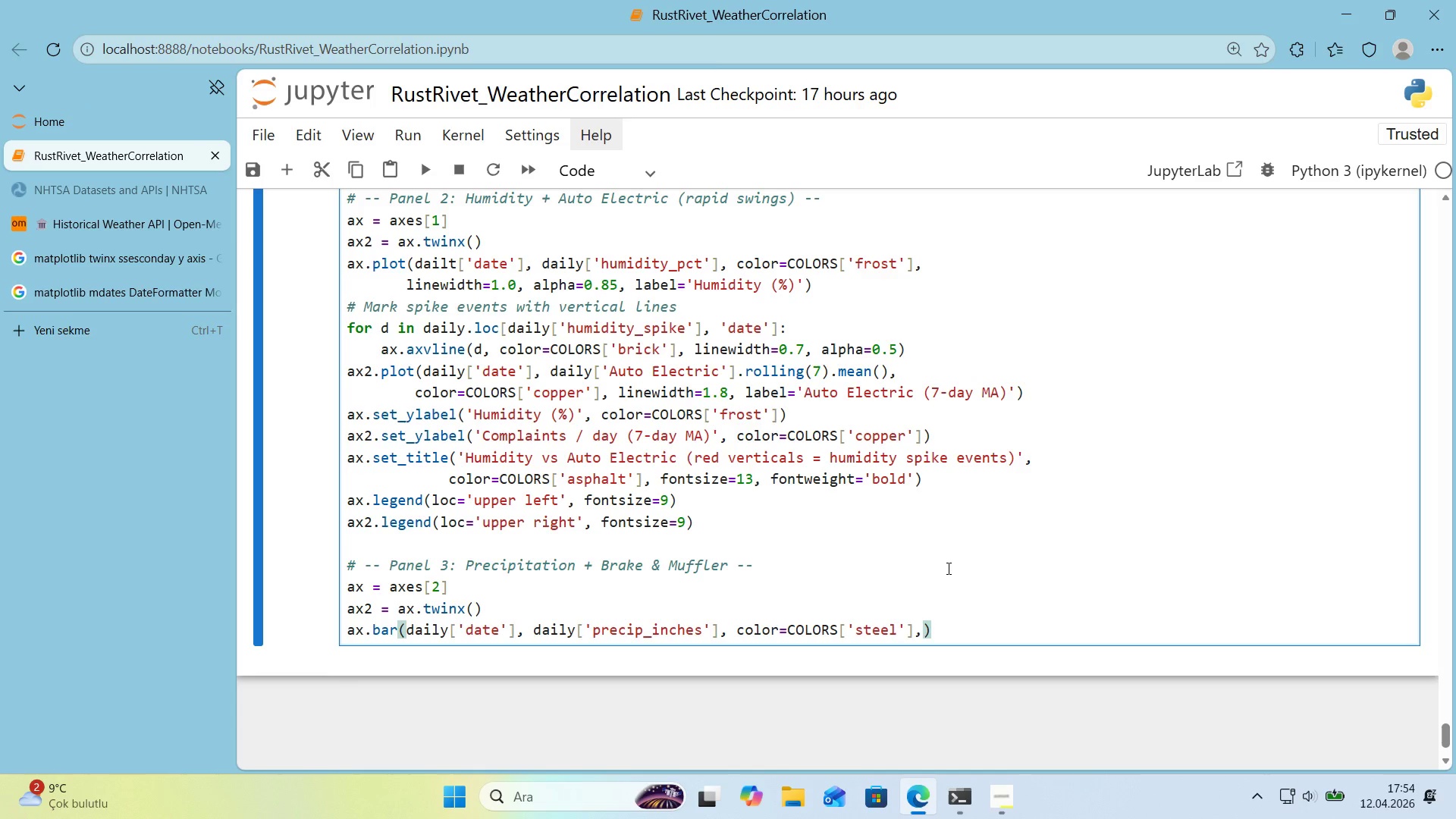 
key(Enter)
 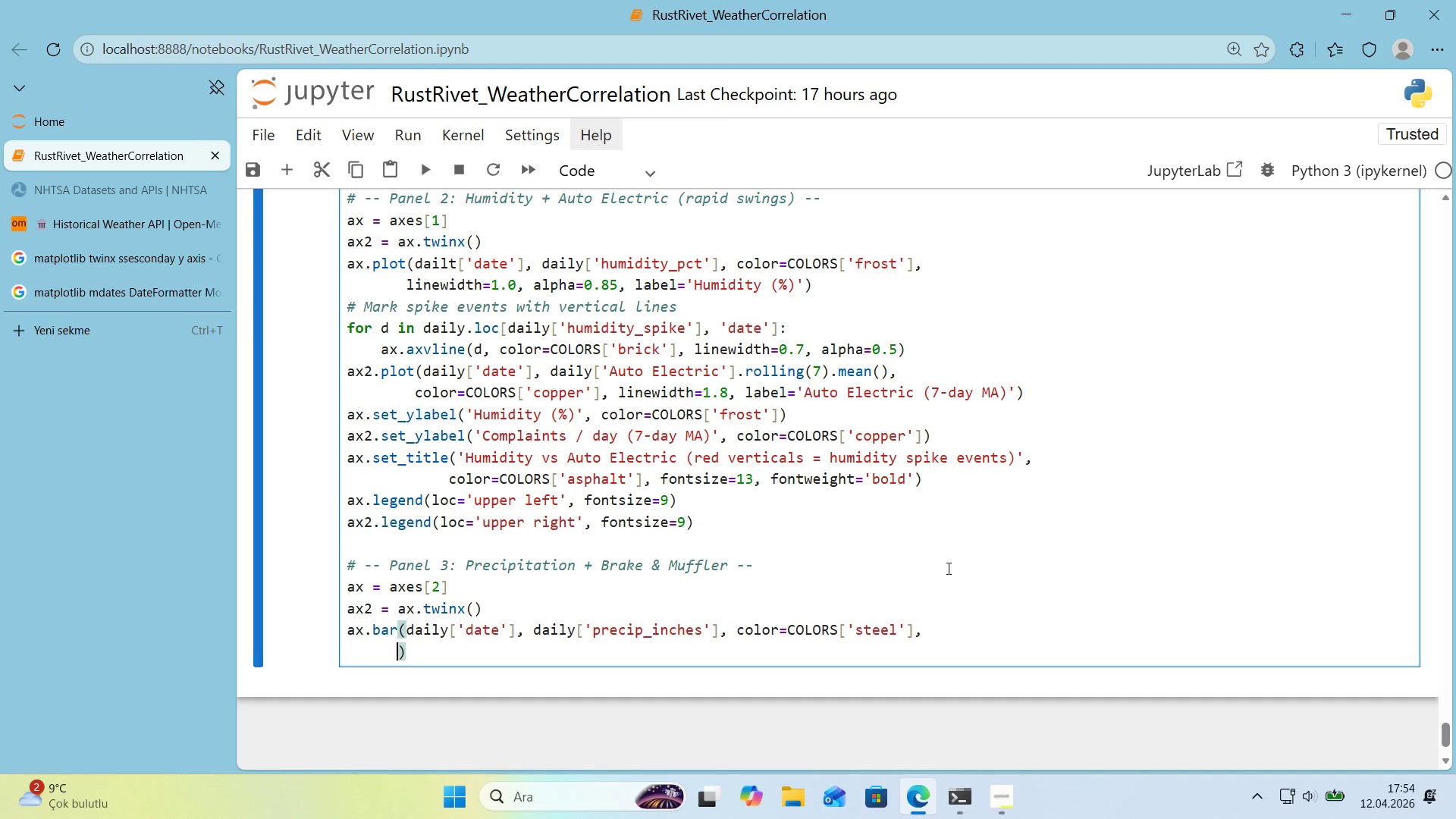 
type(alpha)0.4, w'dth)1.0, label)@@)
 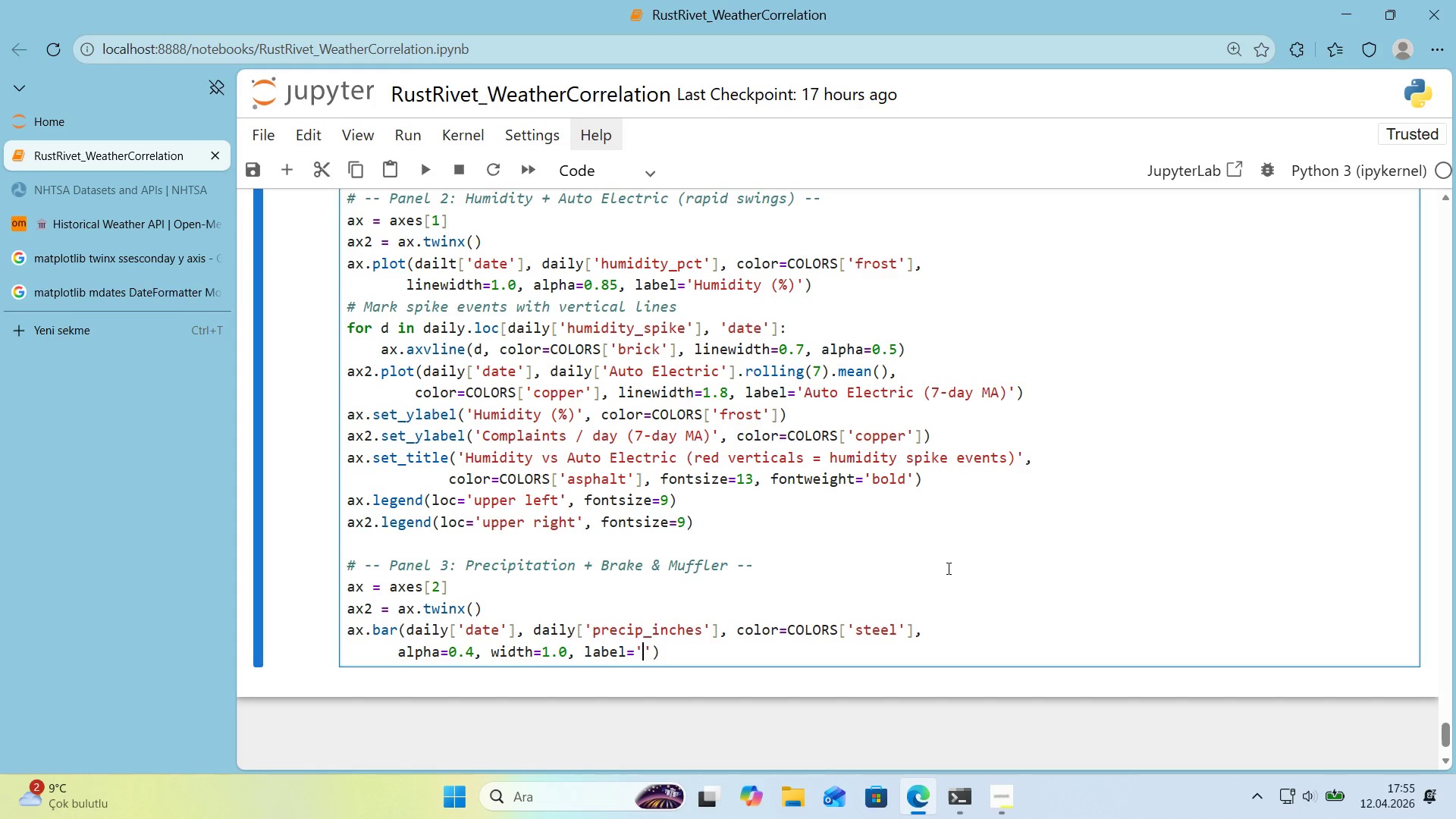 
 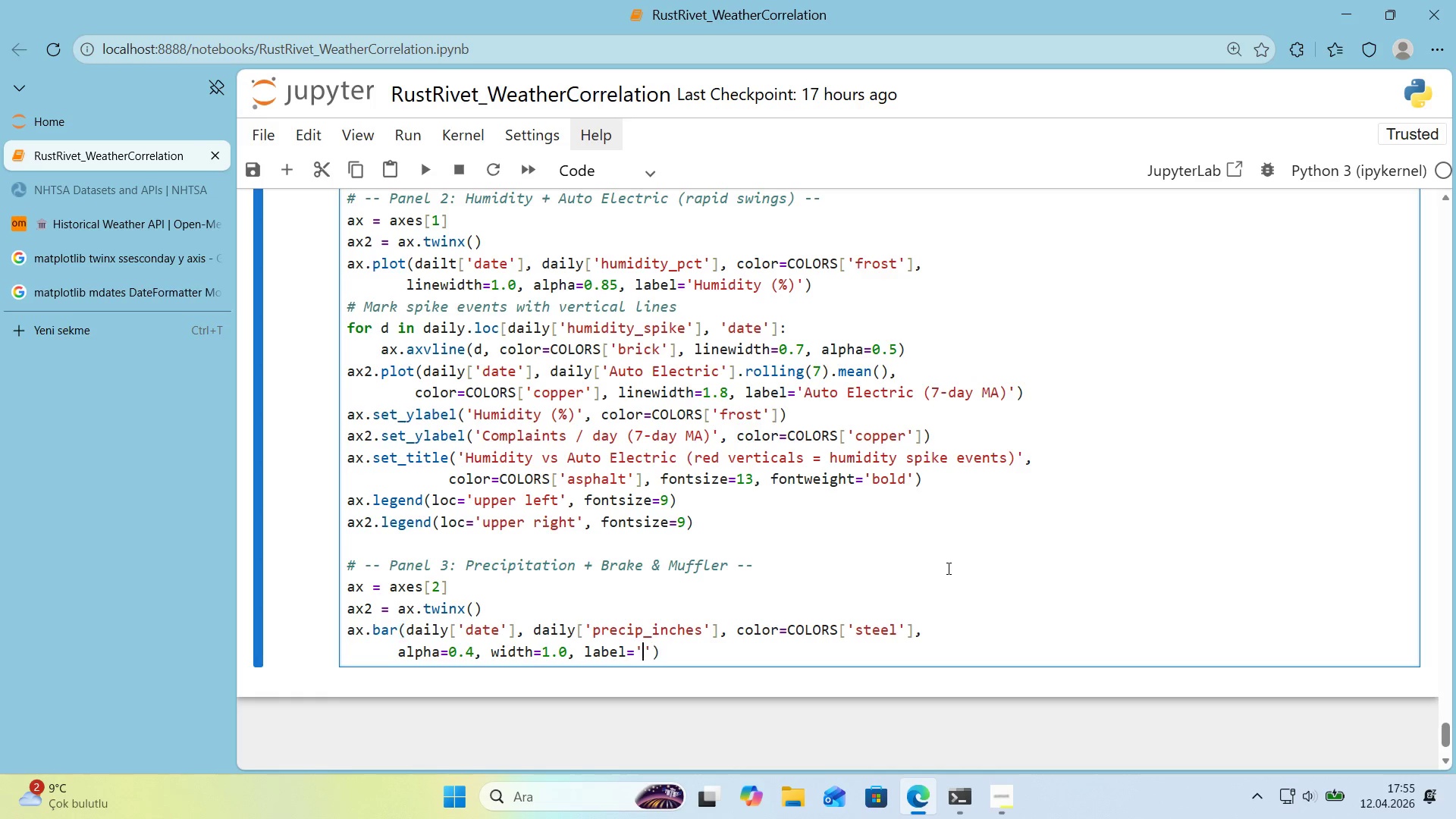 
key(ArrowLeft)
 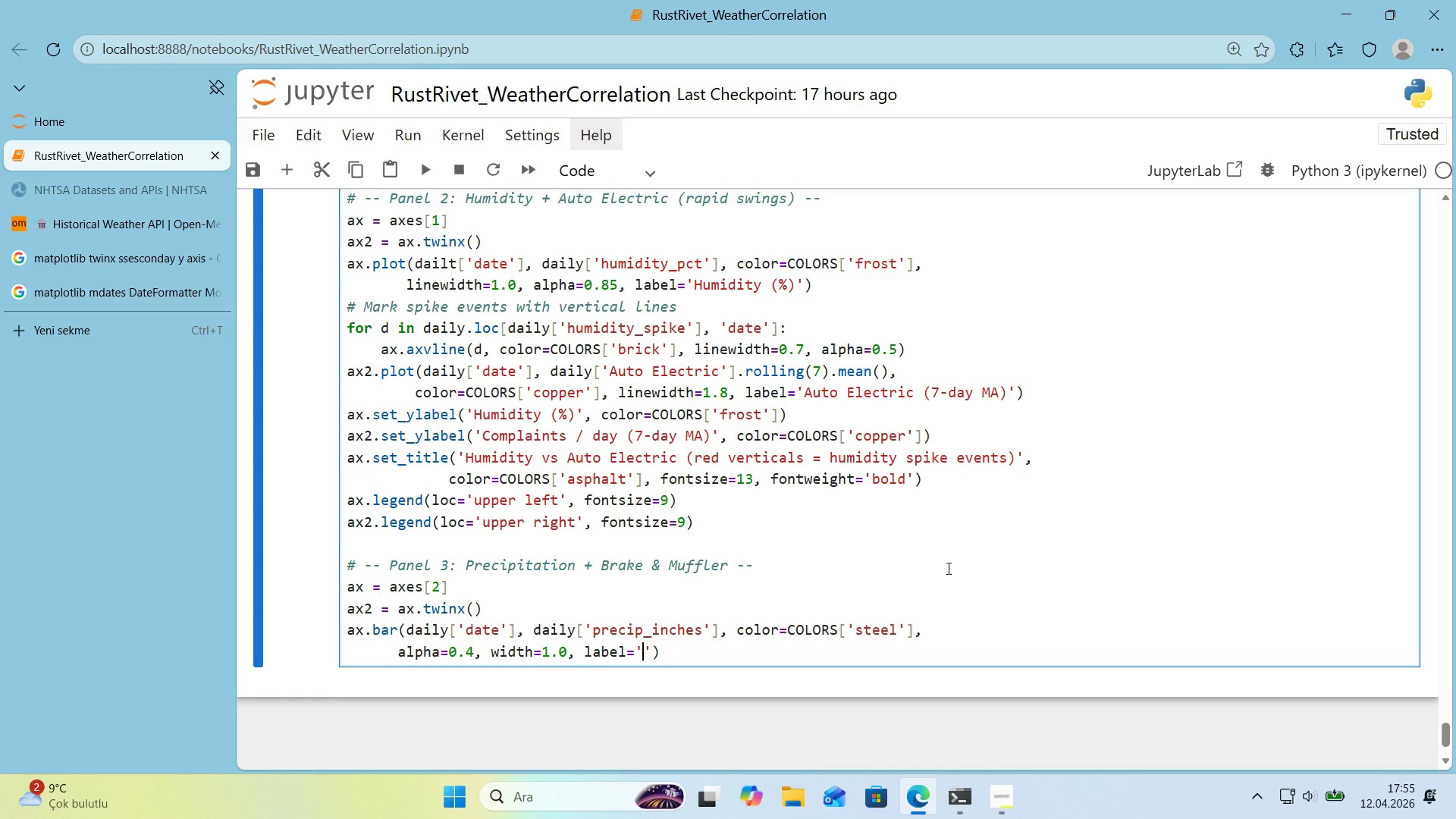 
type(Prec'p *()
 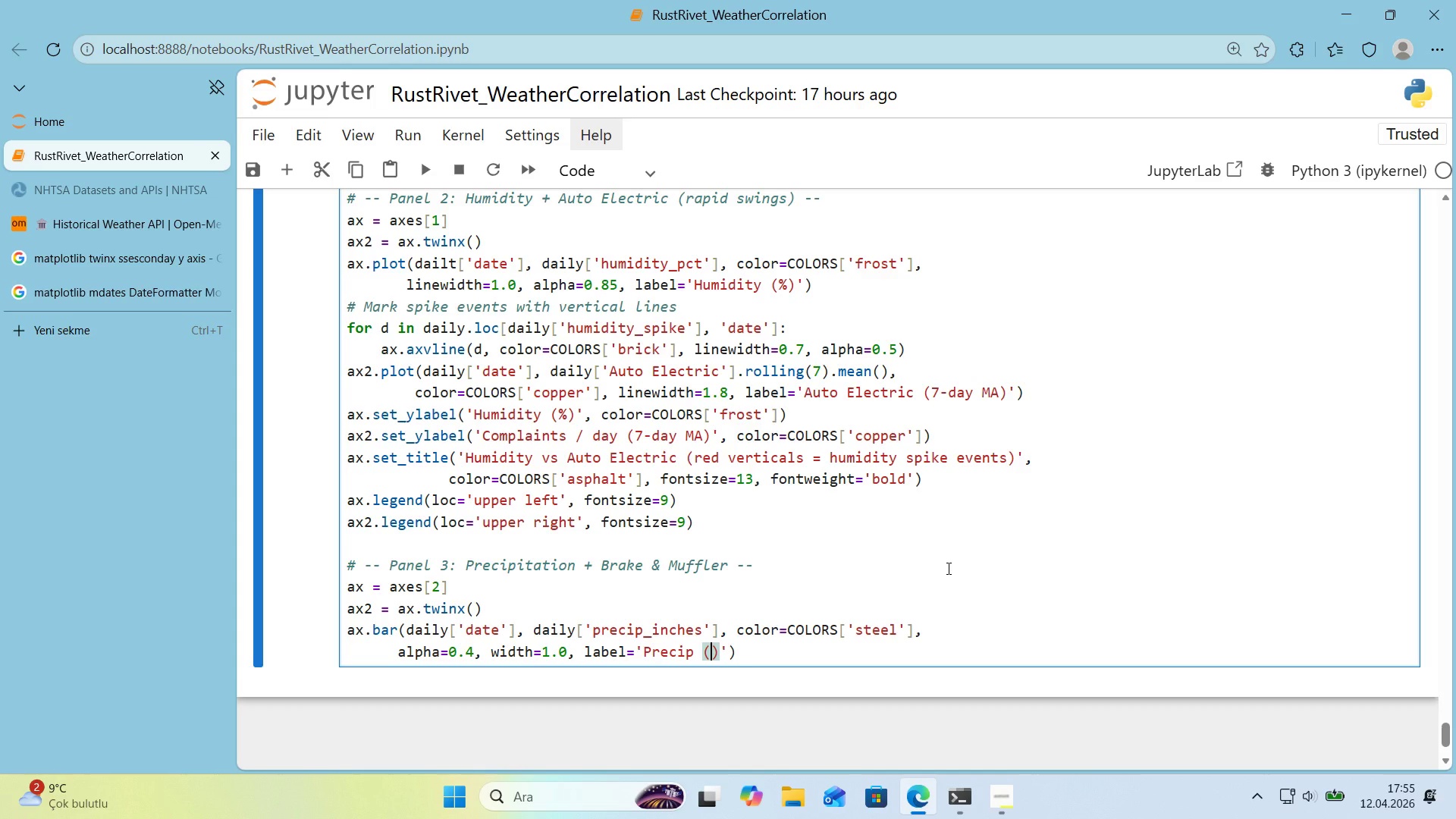 
 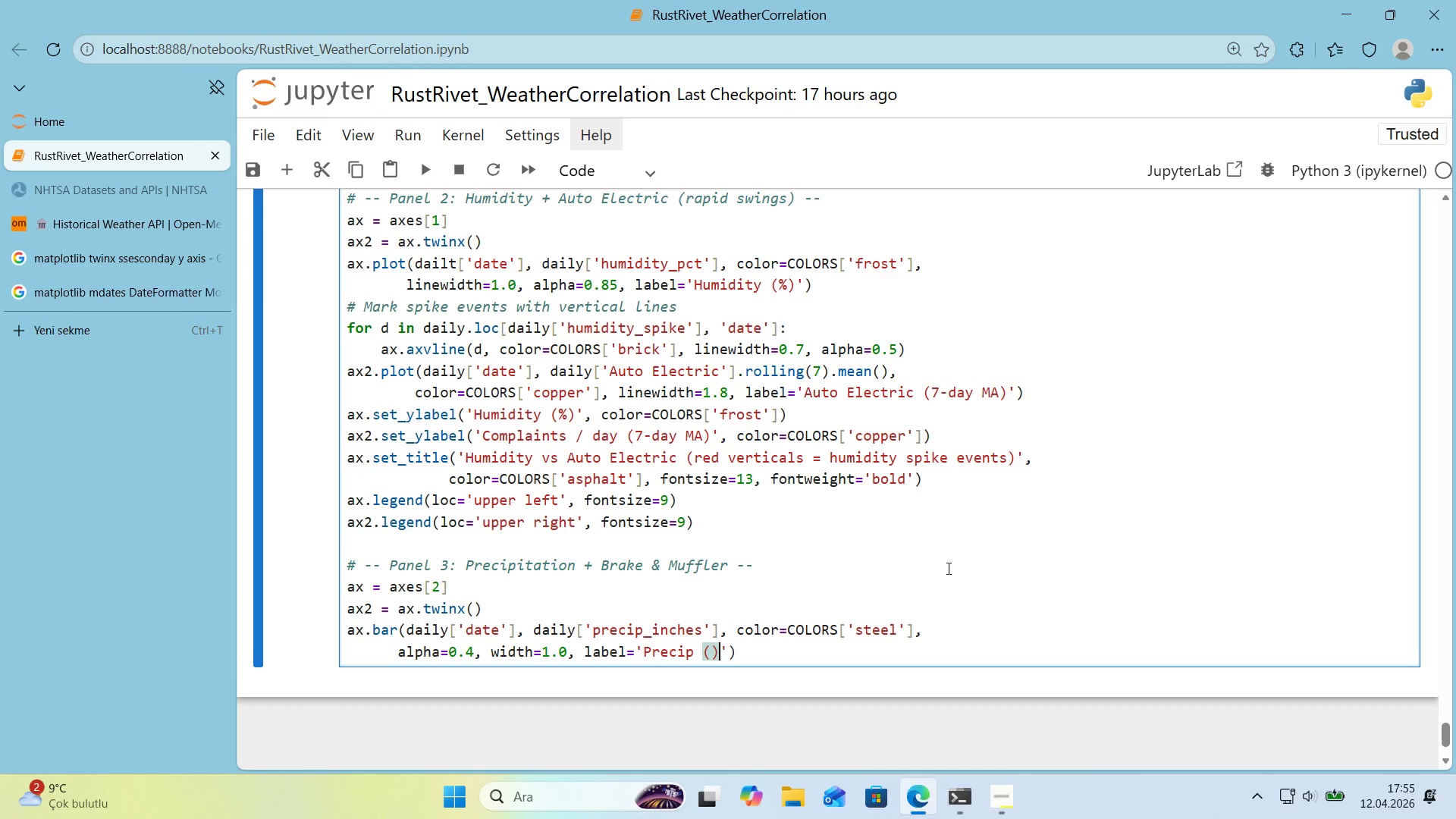 
key(ArrowLeft)
 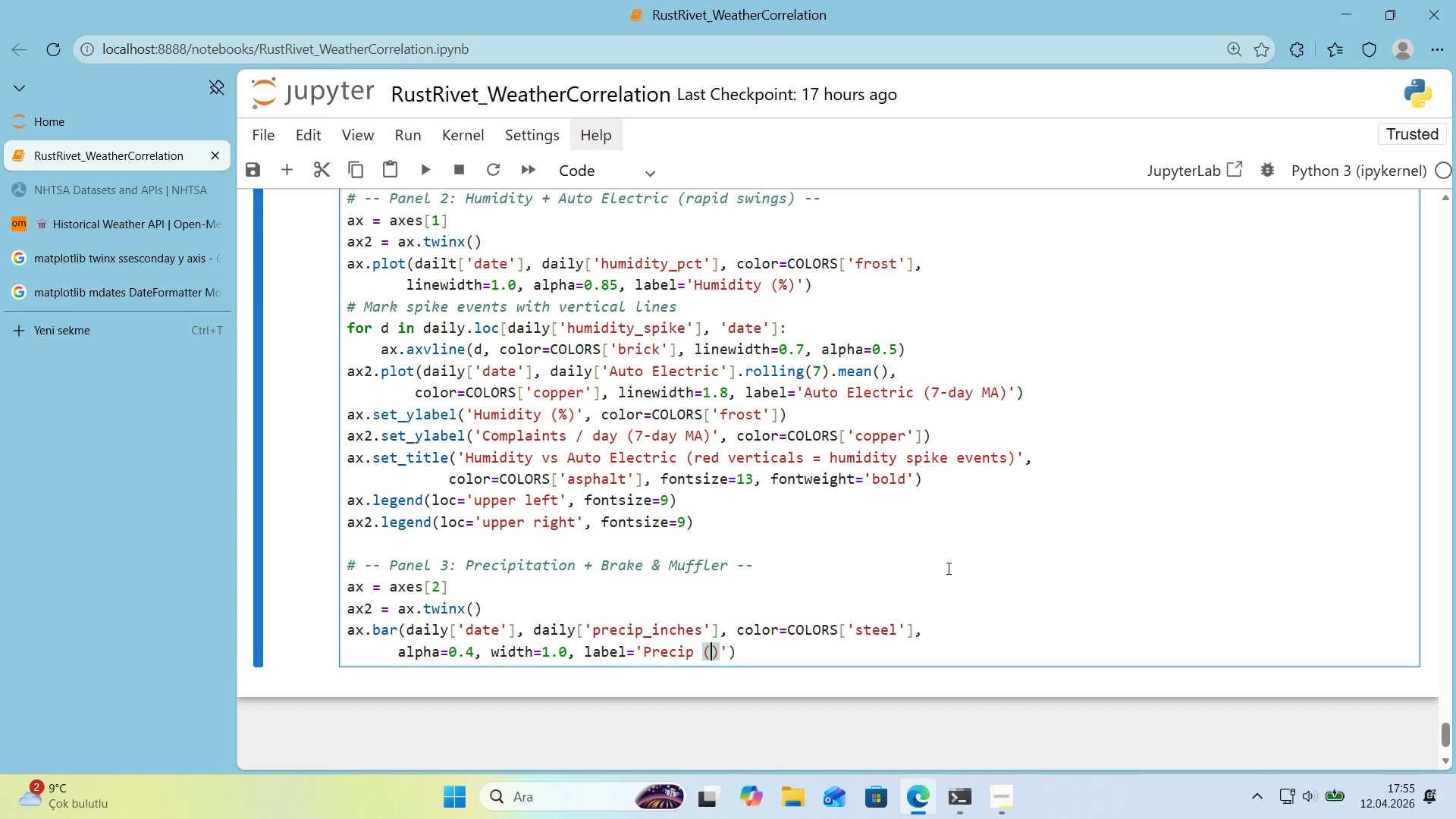 
key(Quote)
 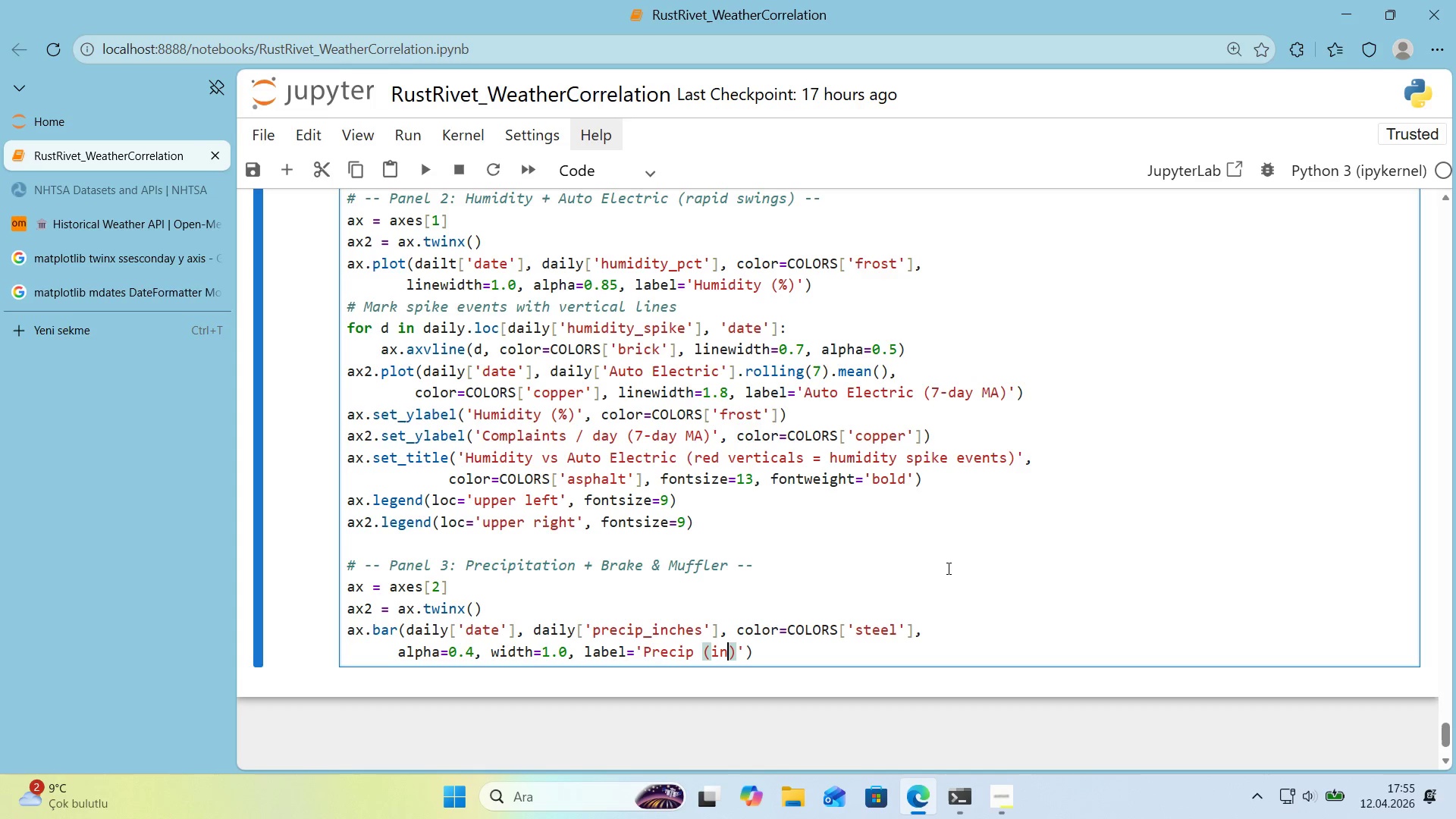 
key(N)
 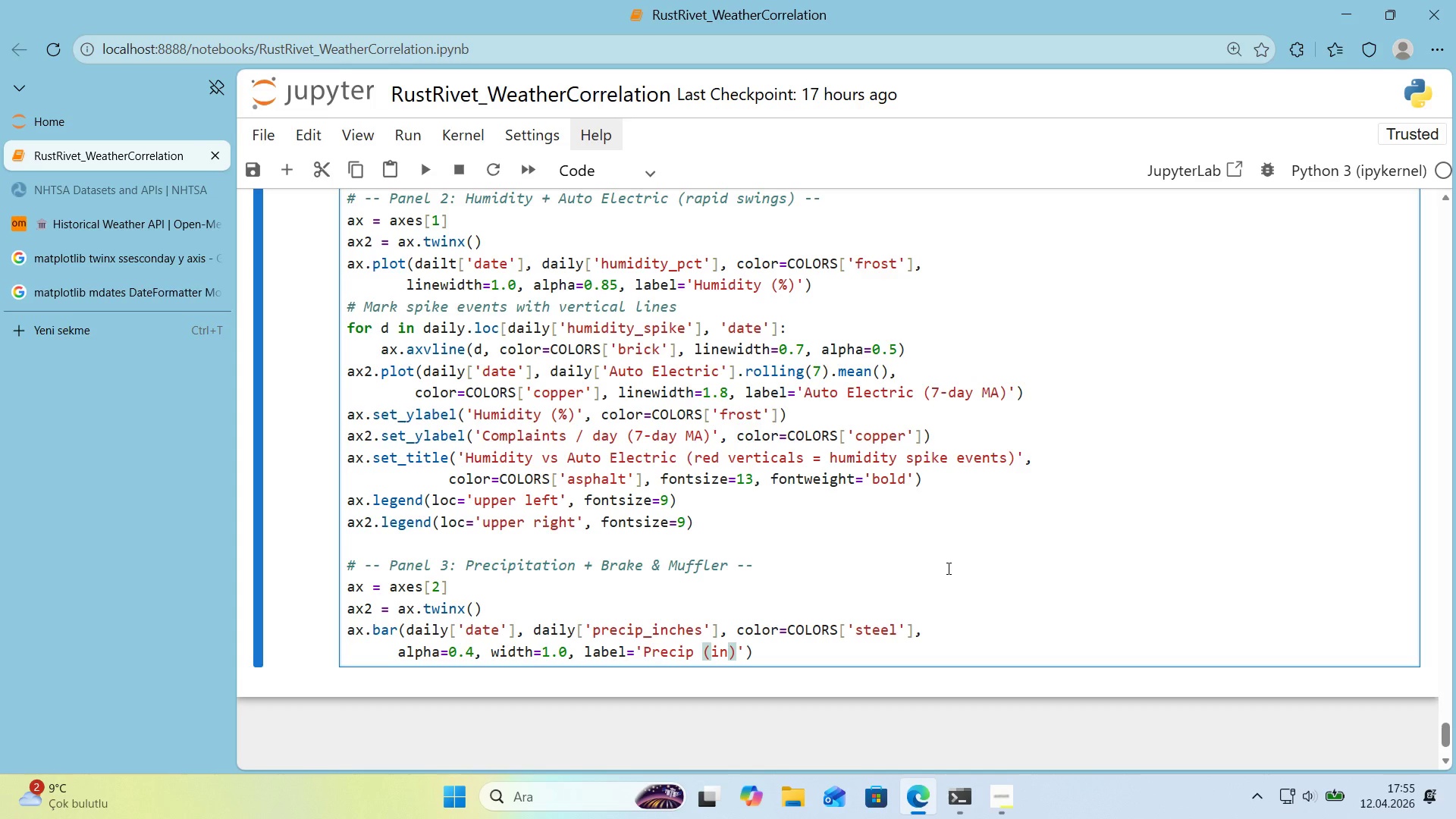 
key(ArrowRight)
 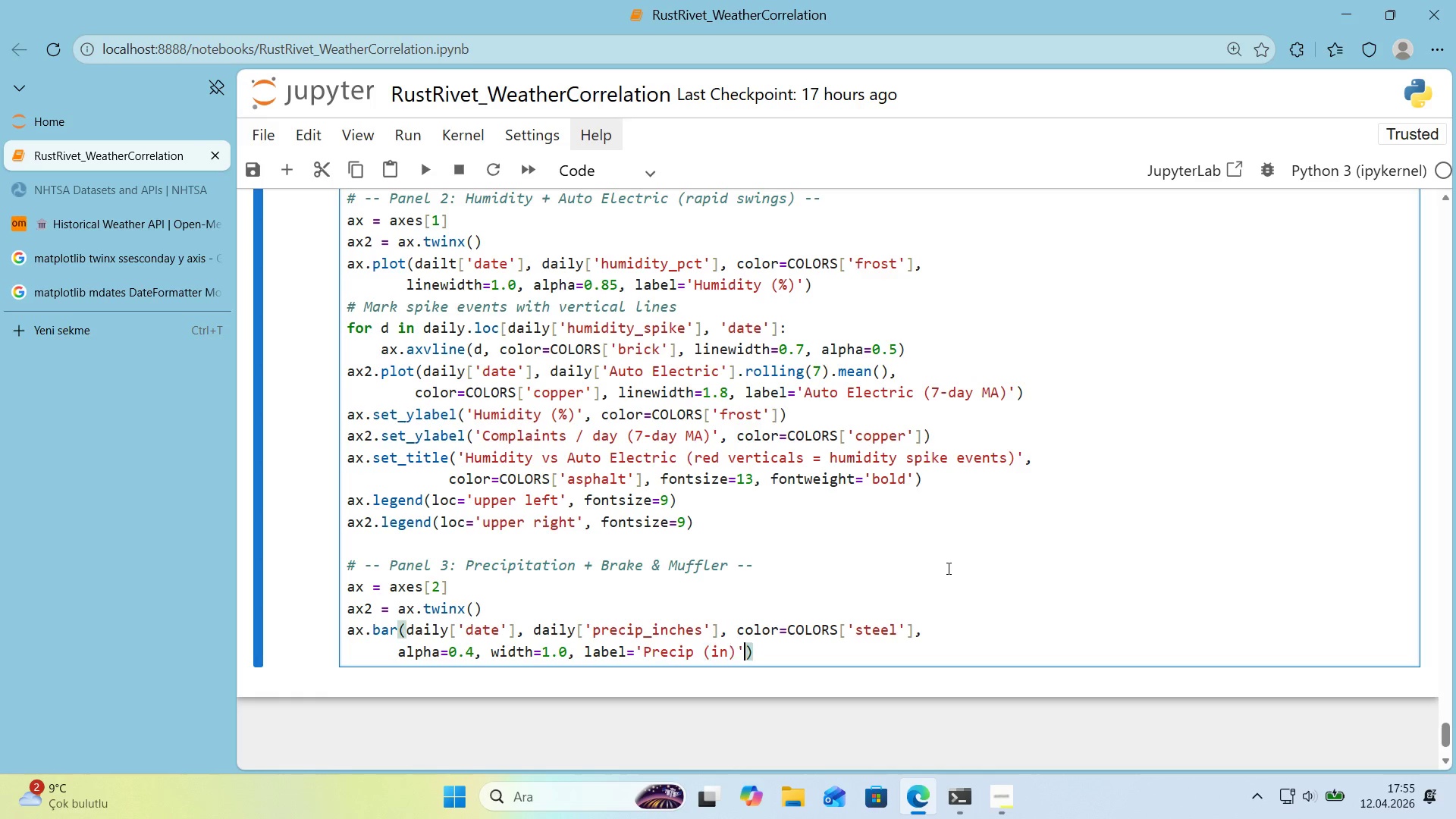 
key(ArrowRight)
 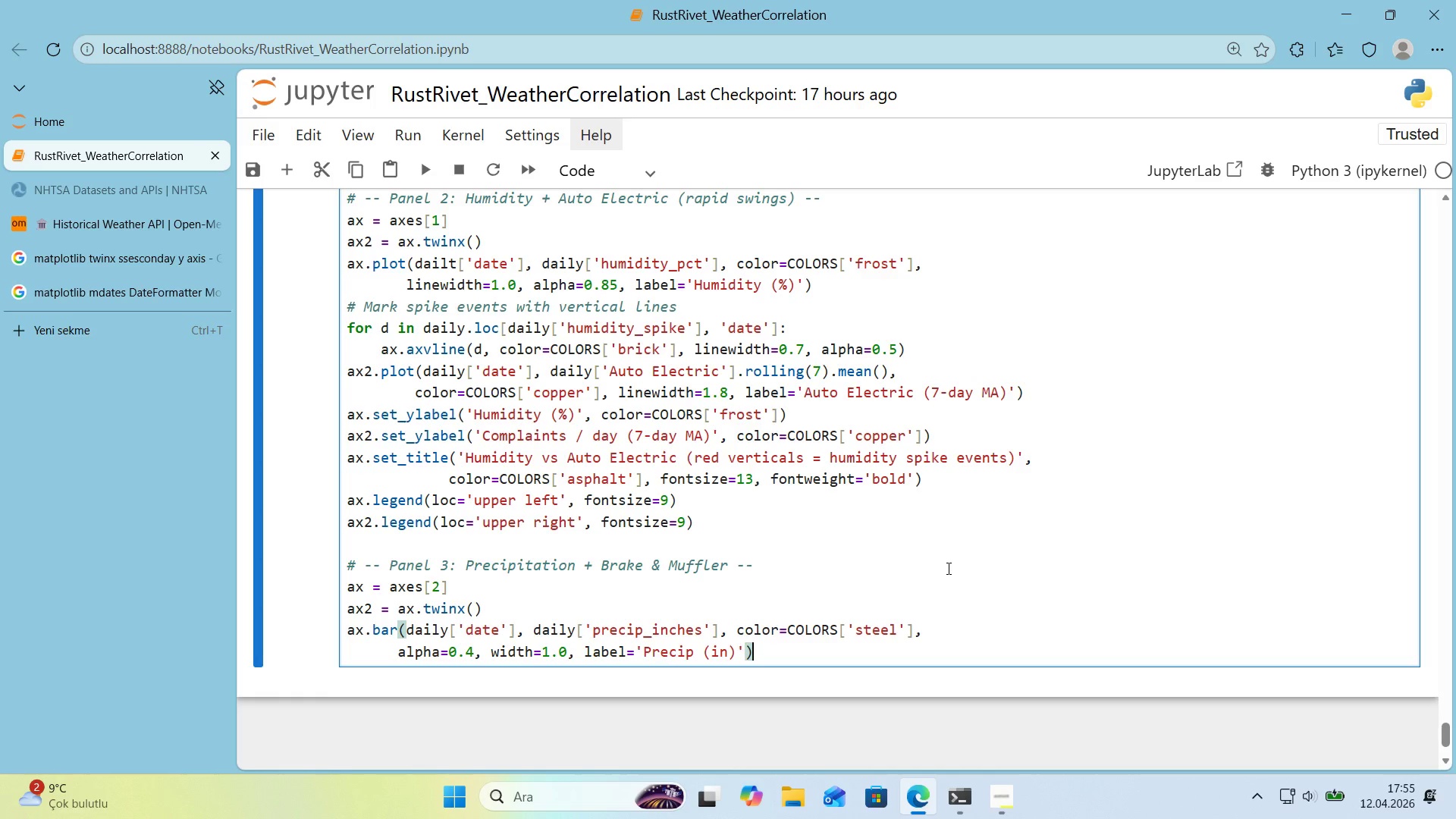 
key(ArrowRight)
 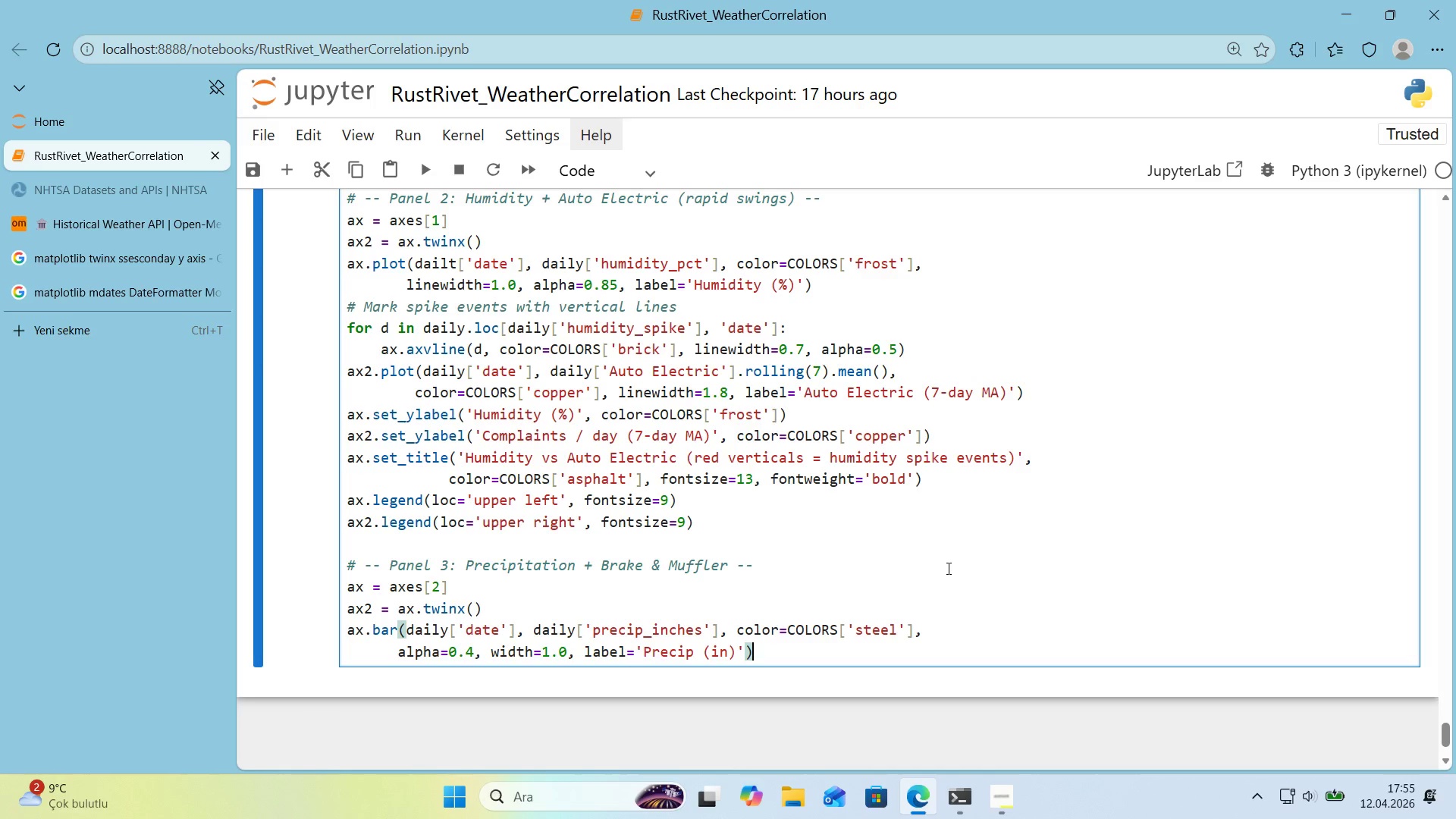 
key(Enter)
 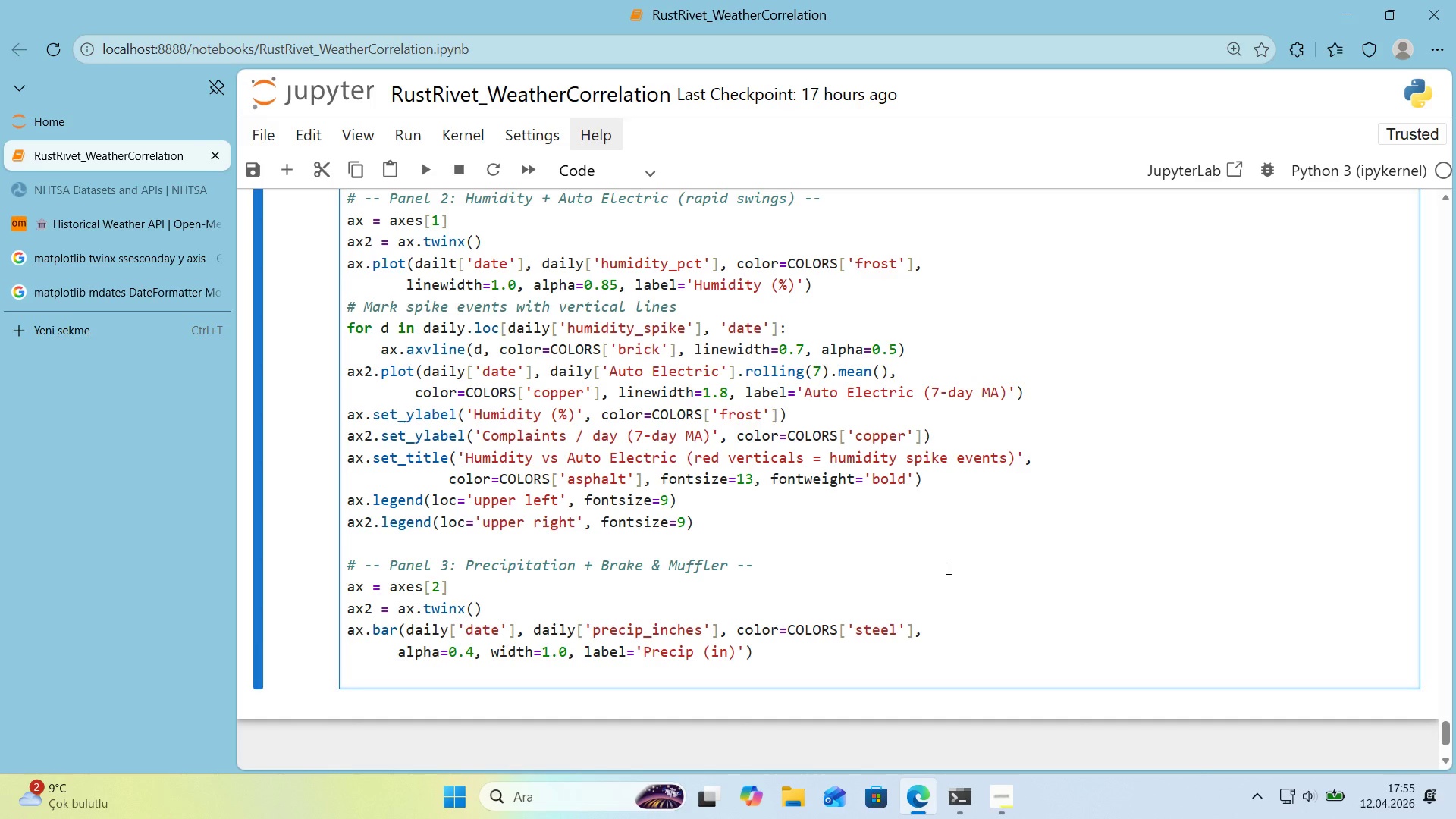 
type(ax2.plot*()
 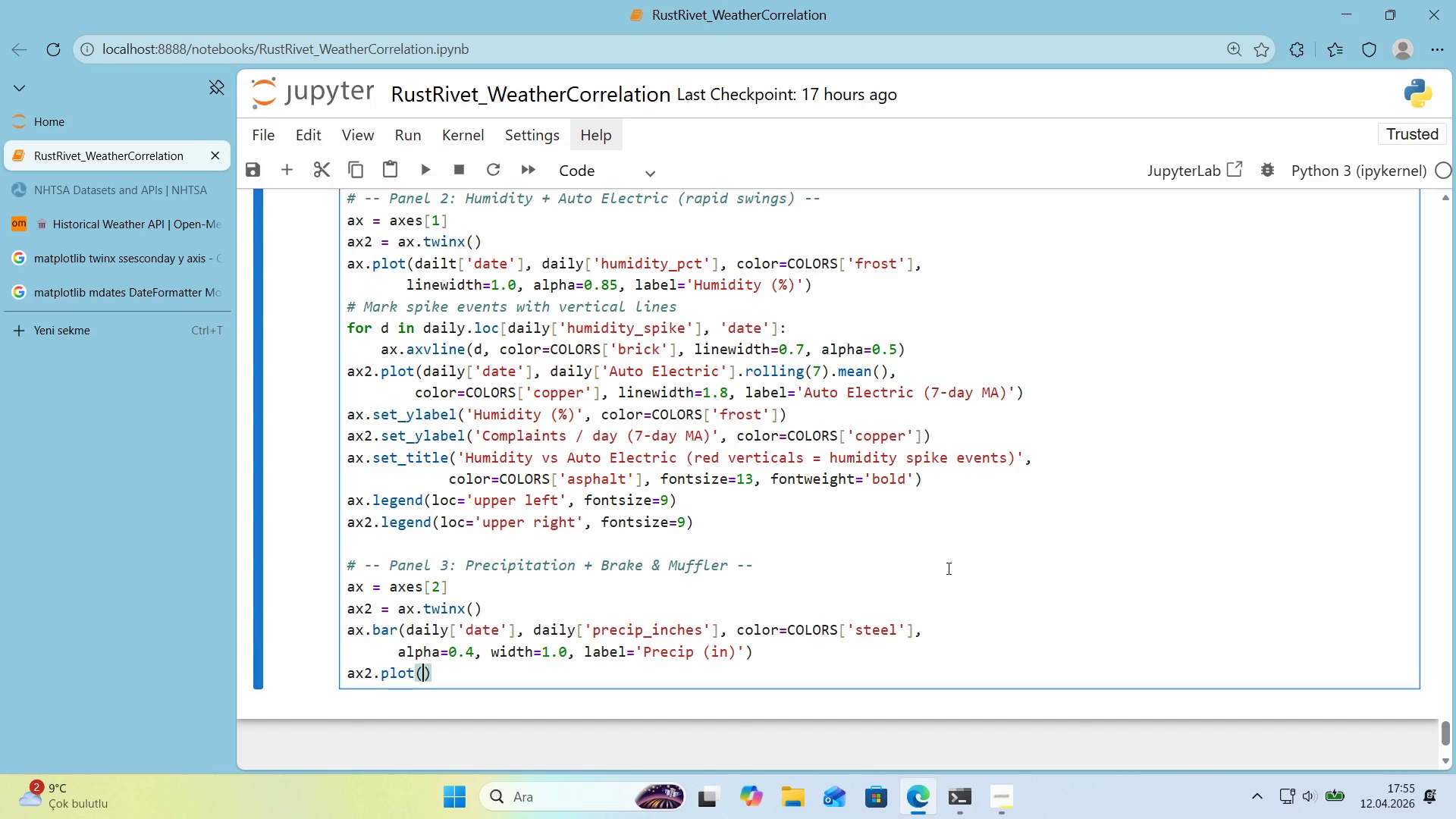 
 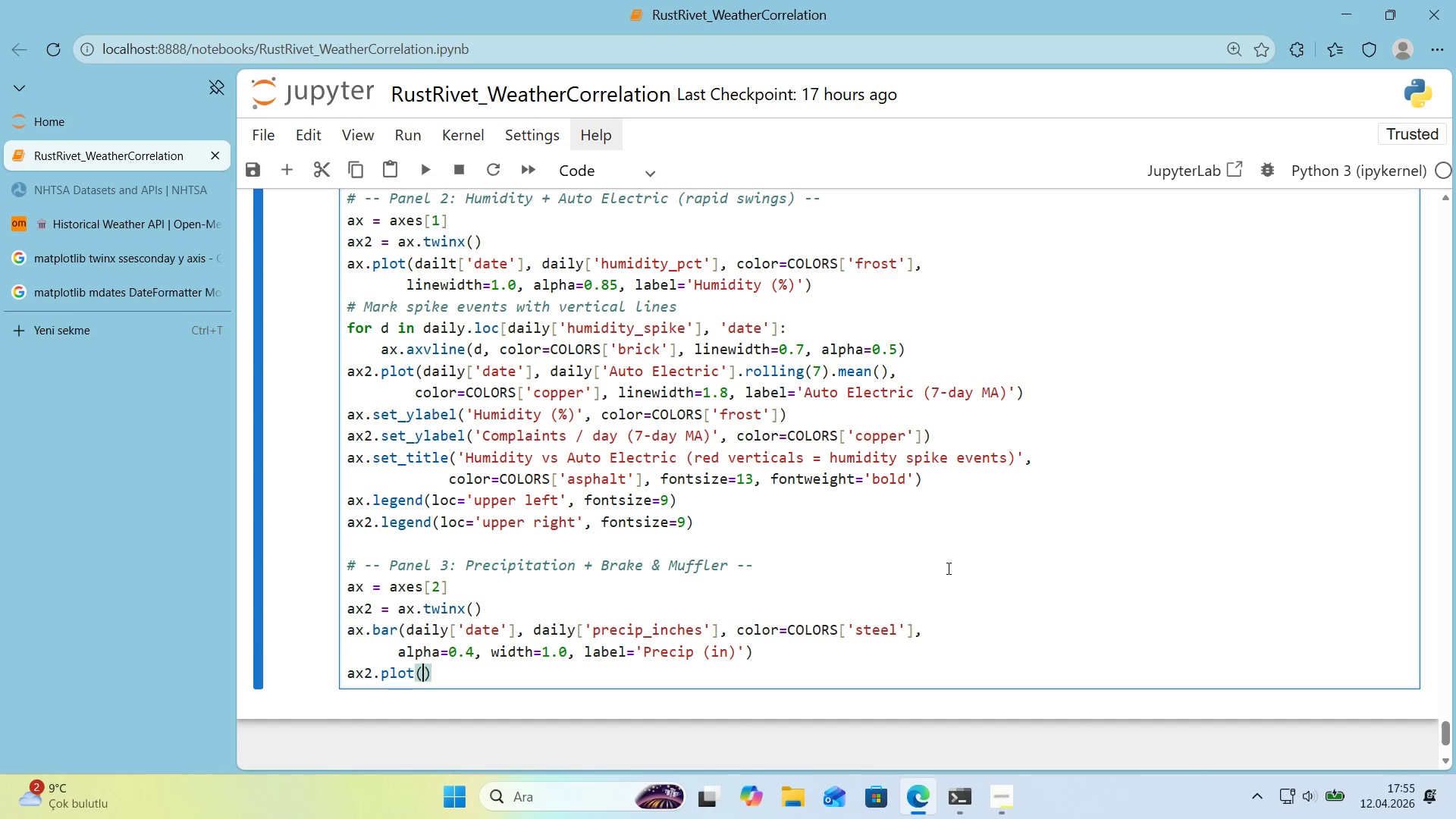 
key(ArrowLeft)
 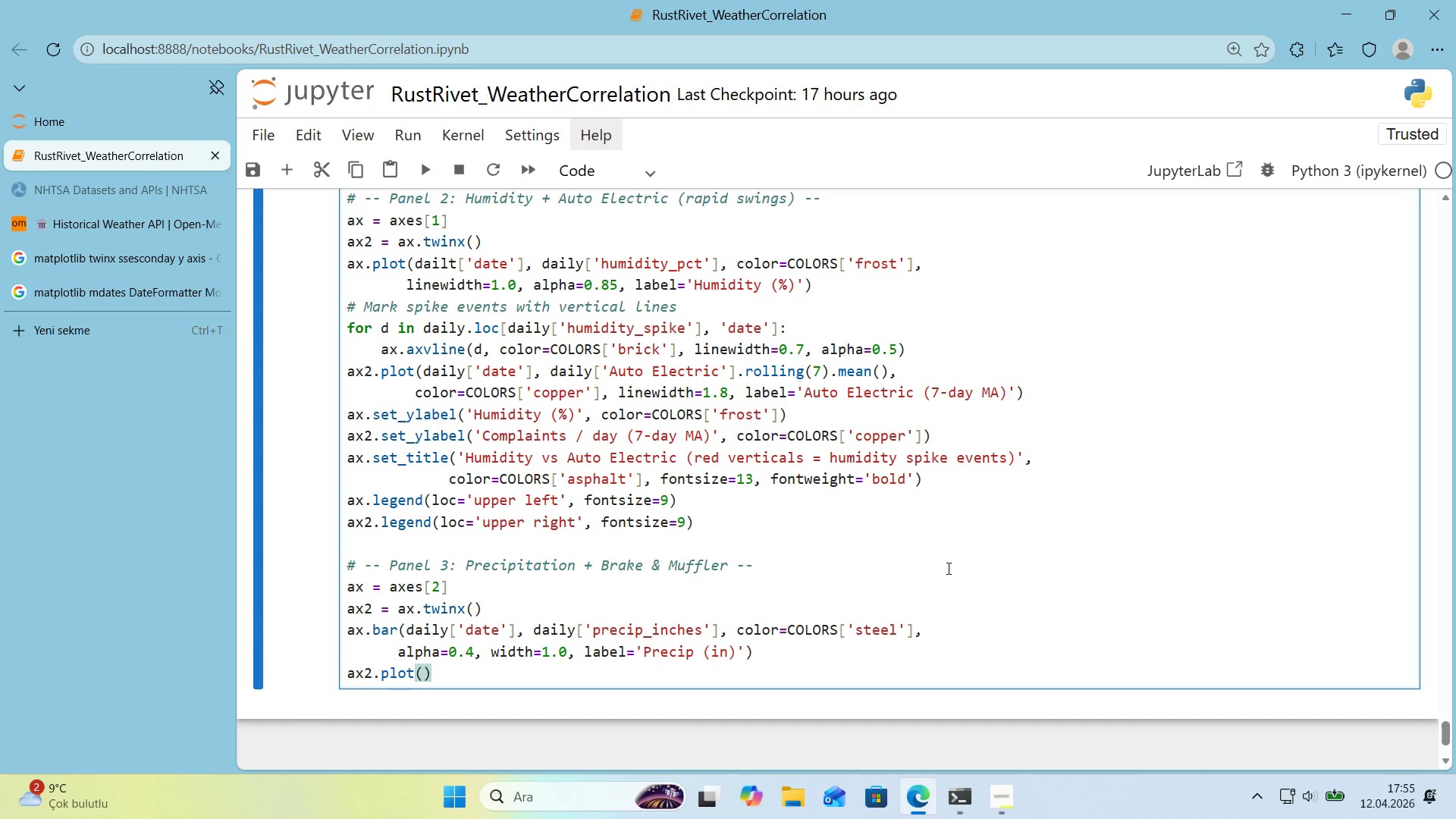 
wait(7.66)
 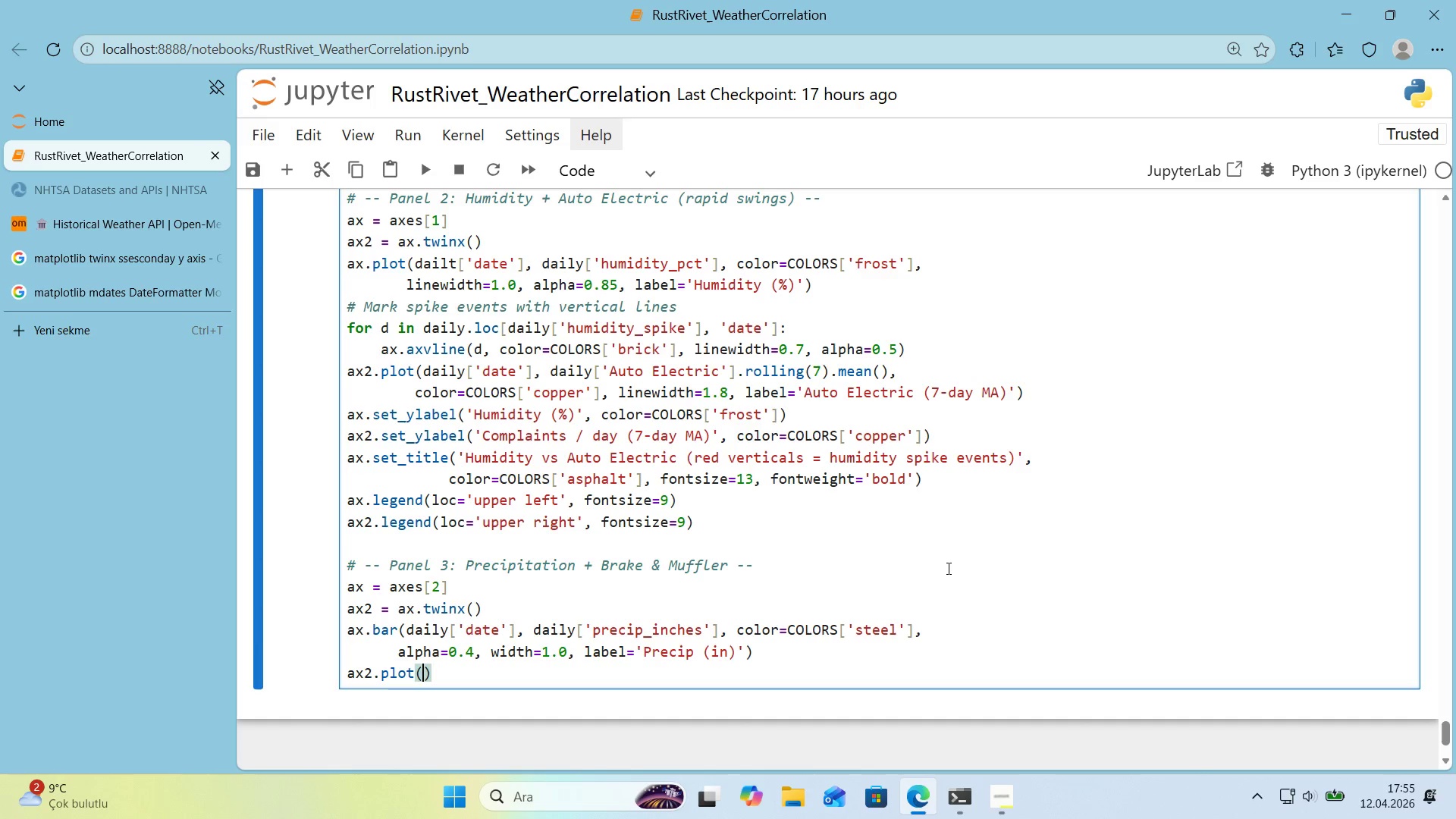 
scroll: coordinate [946, 572], scroll_direction: down, amount: 1.0
 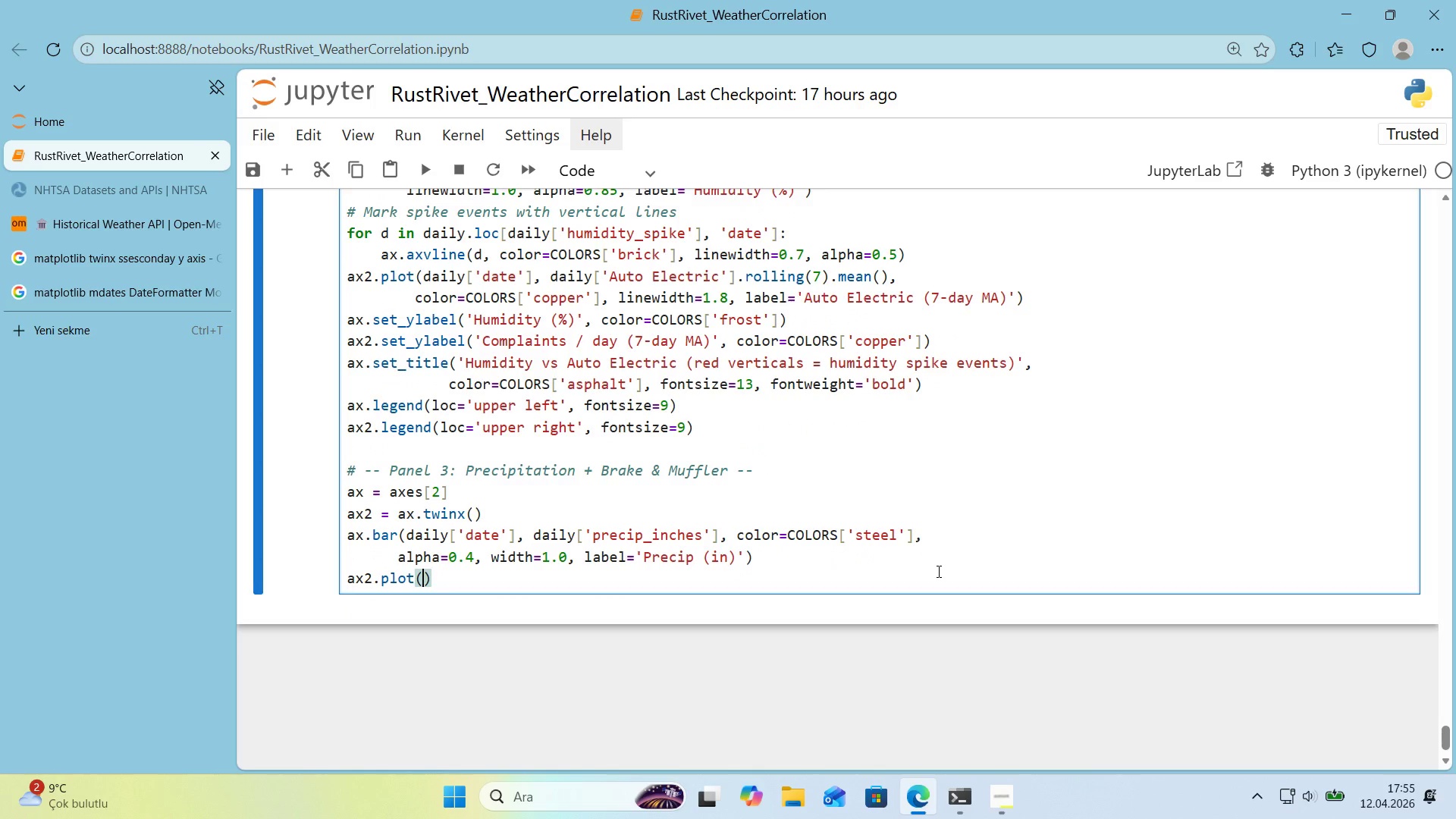 
type(da'ly)
 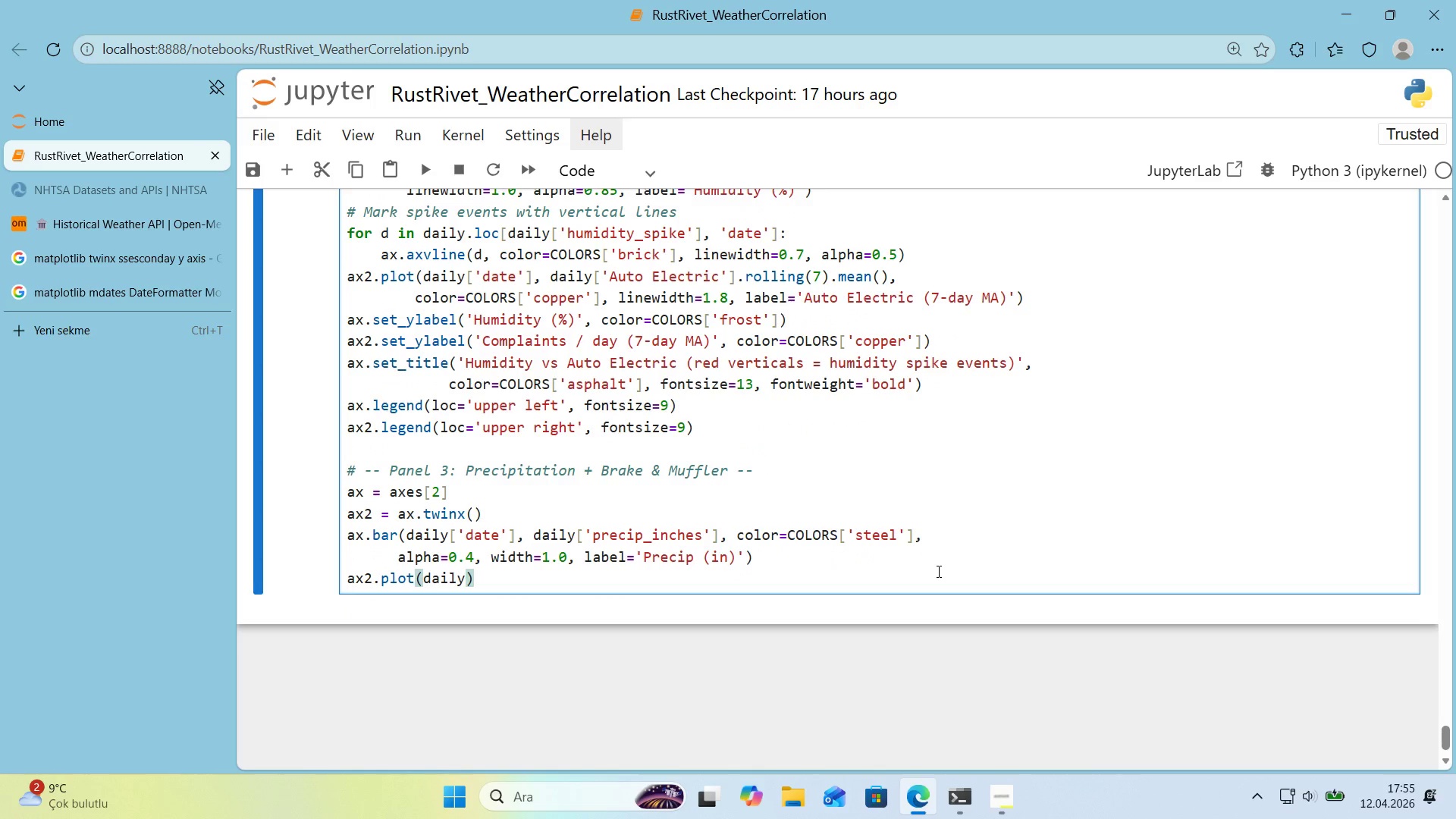 
wait(5.73)
 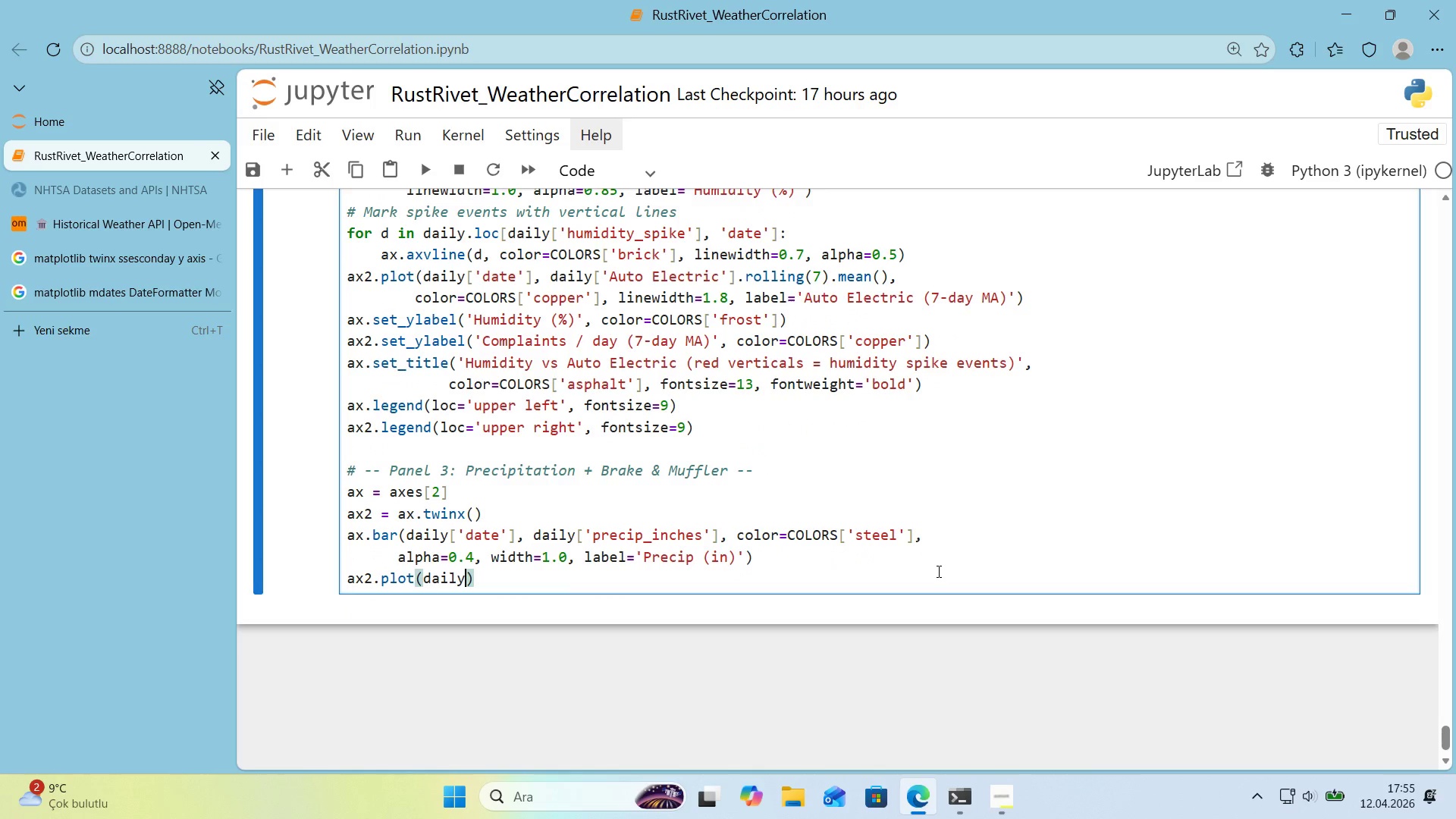 
key(Alt+Control+8)
 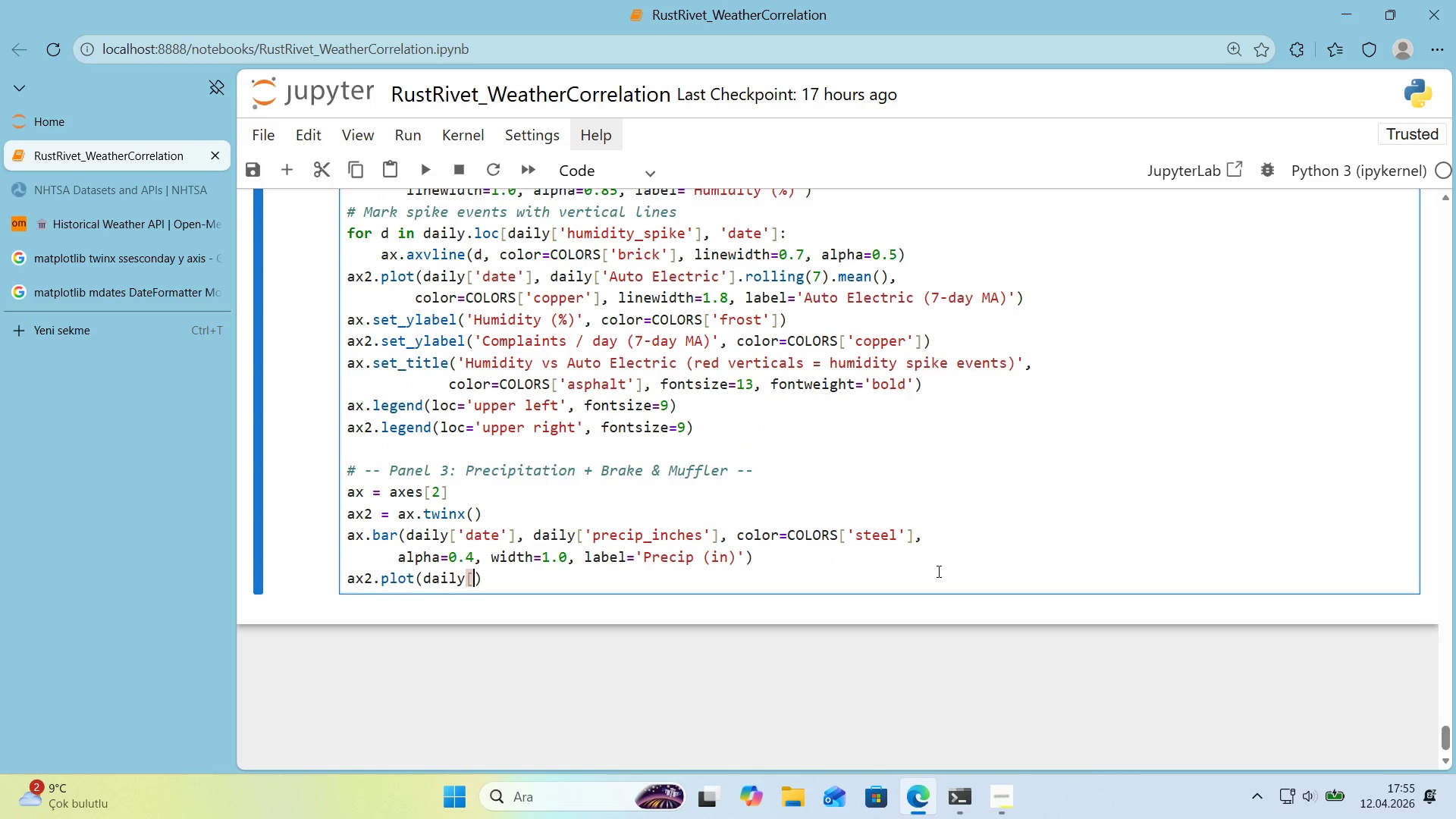 
key(Alt+Control+9)
 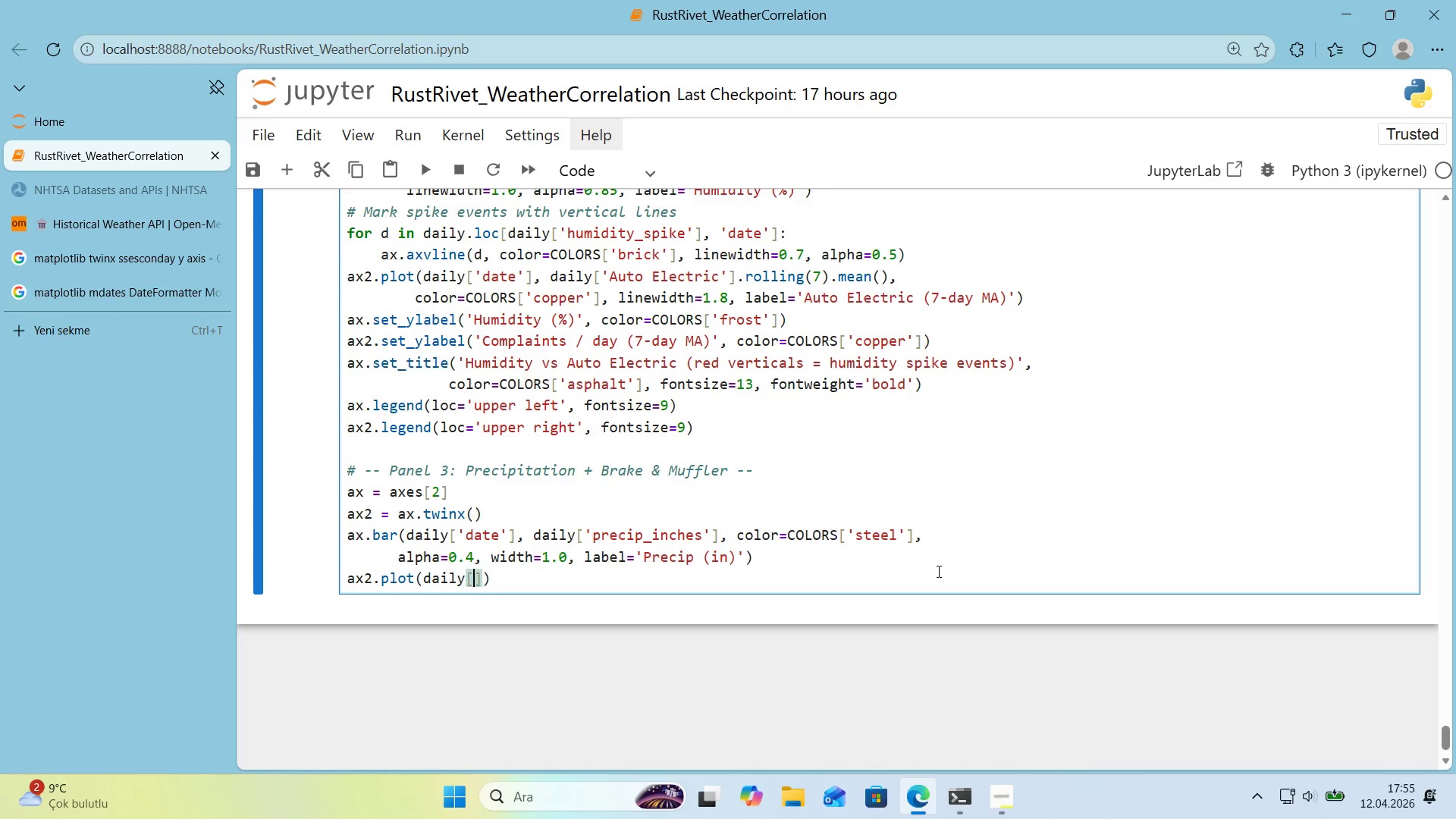 
key(ArrowLeft)
 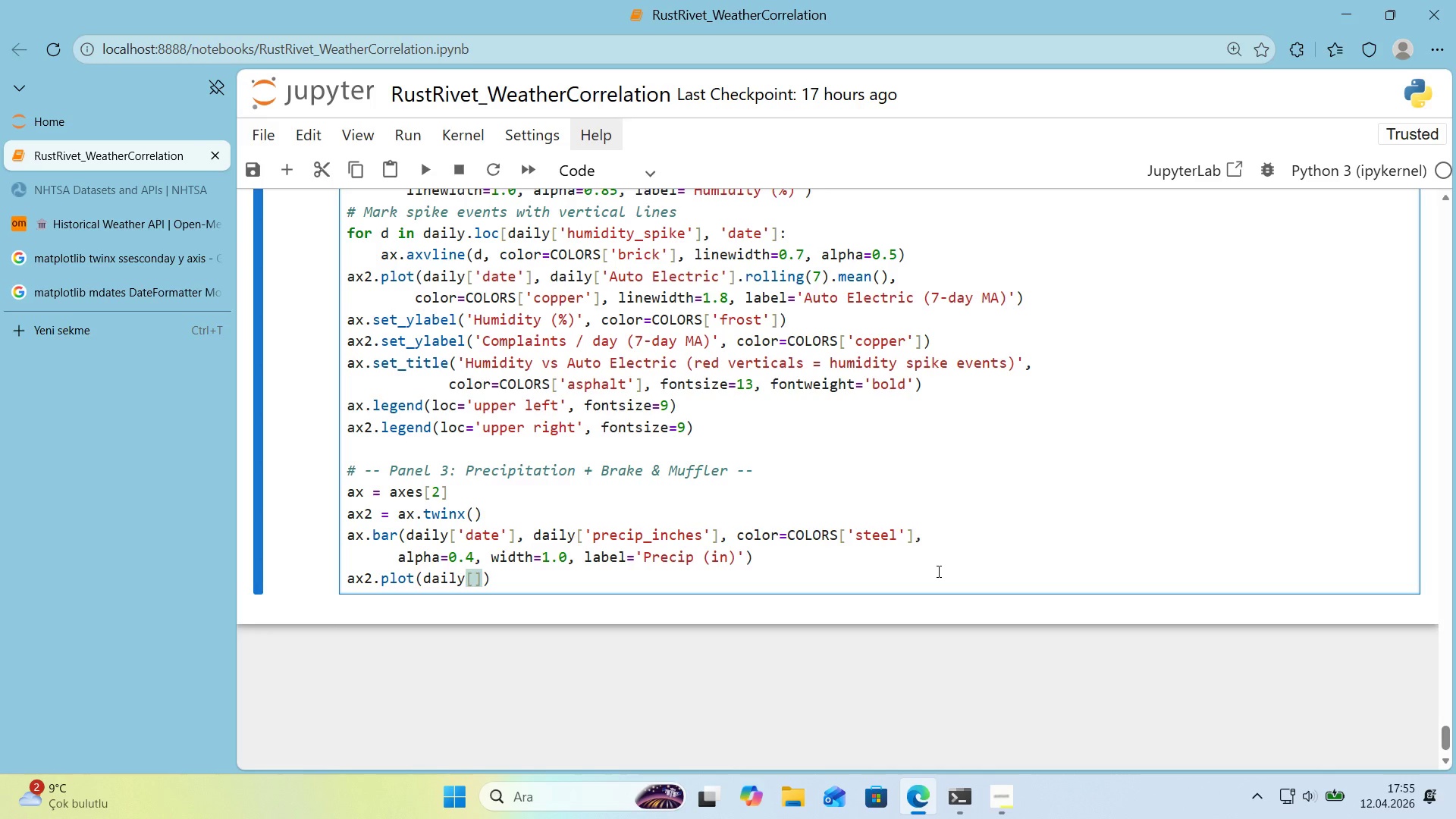 
type(@@)
 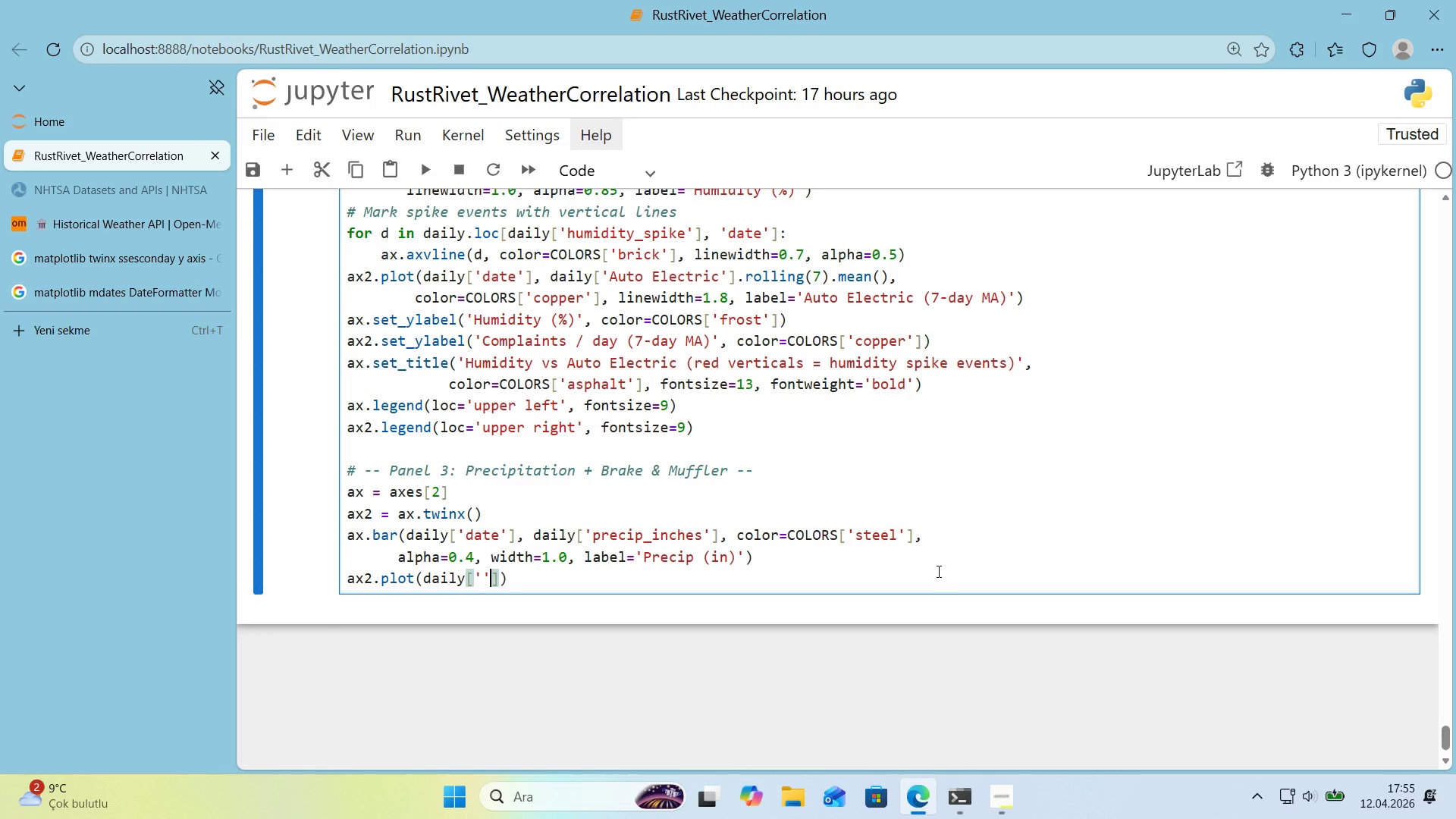 
key(ArrowLeft)
 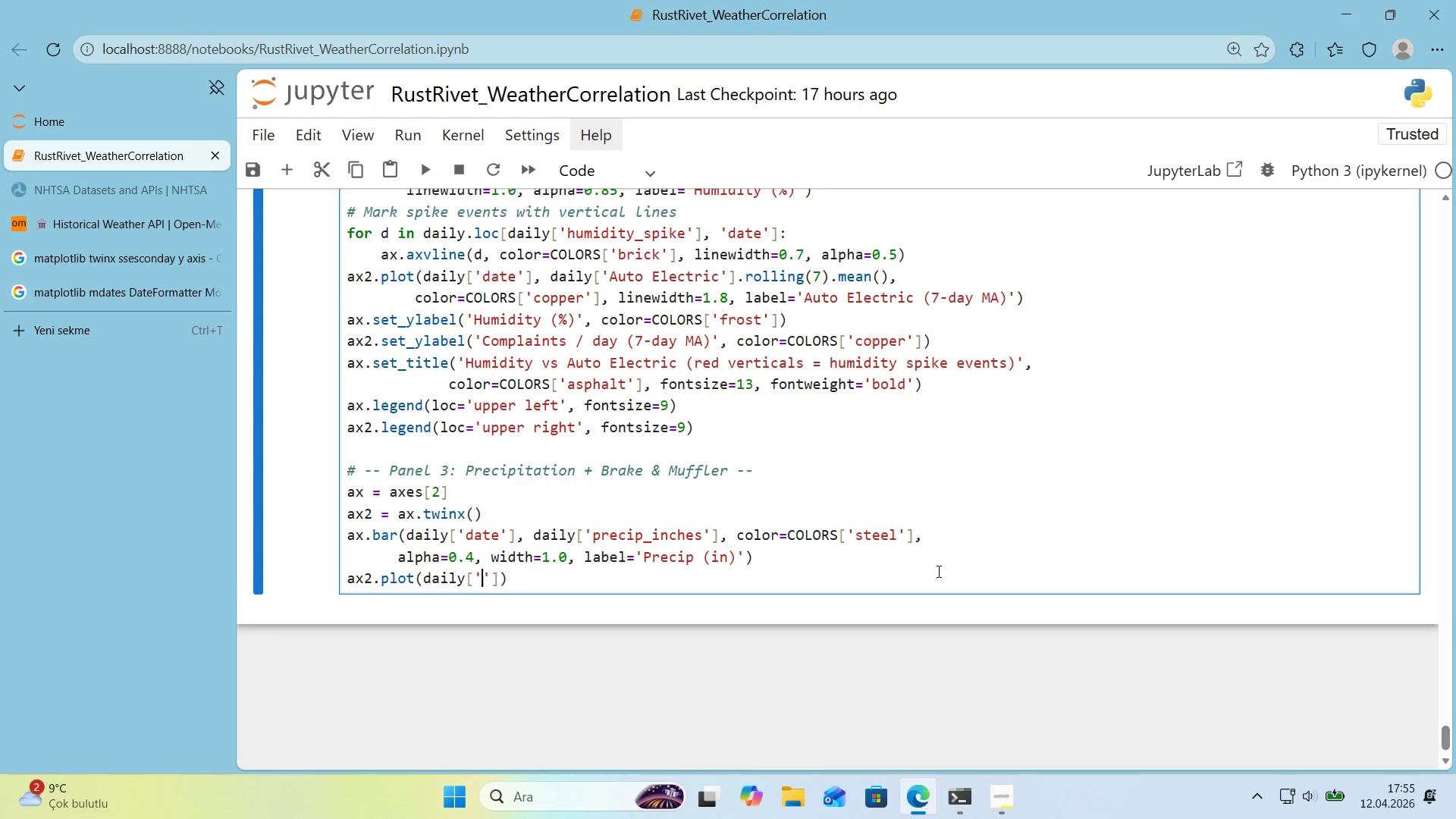 
type(date)
 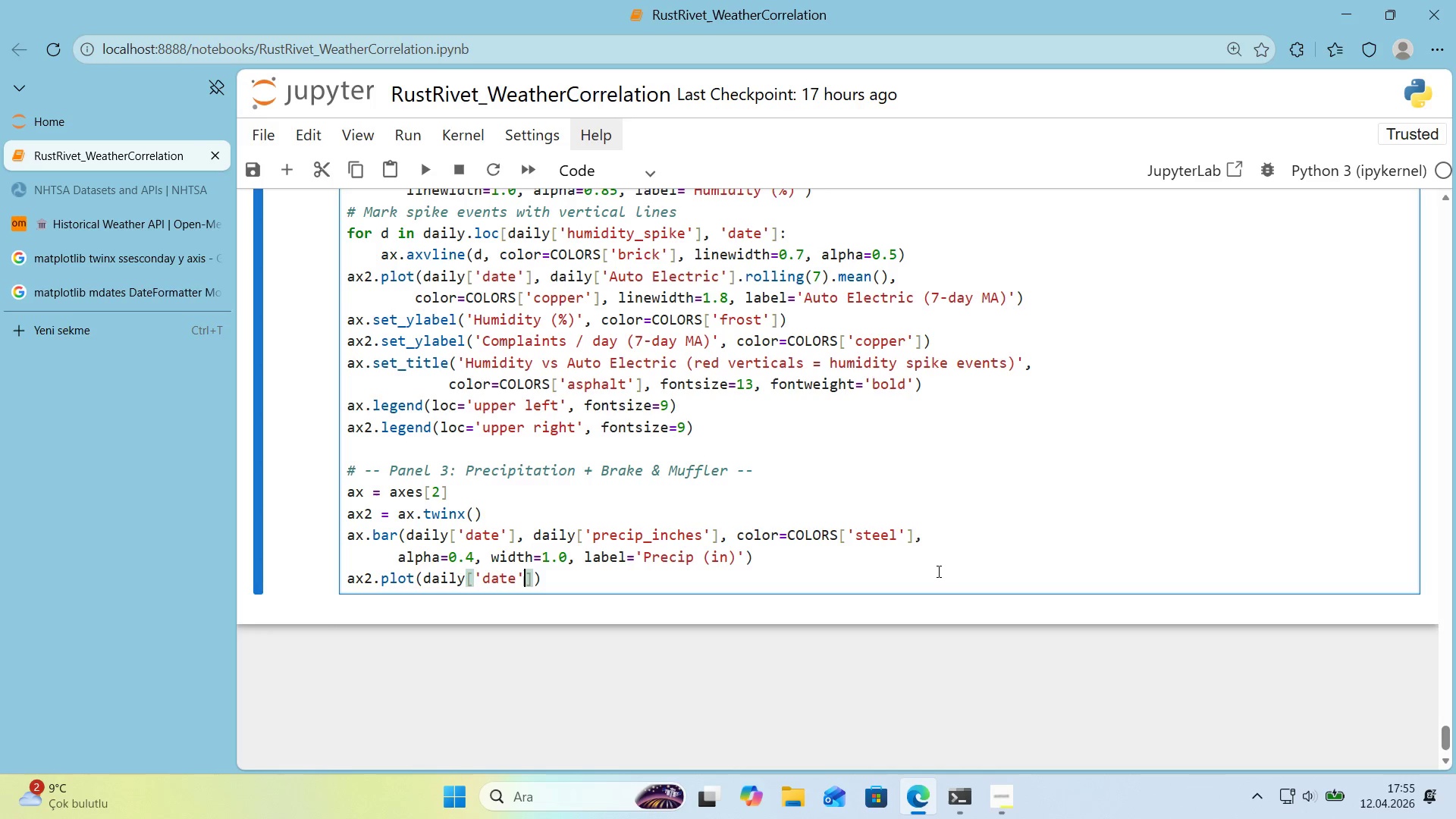 
key(ArrowRight)
 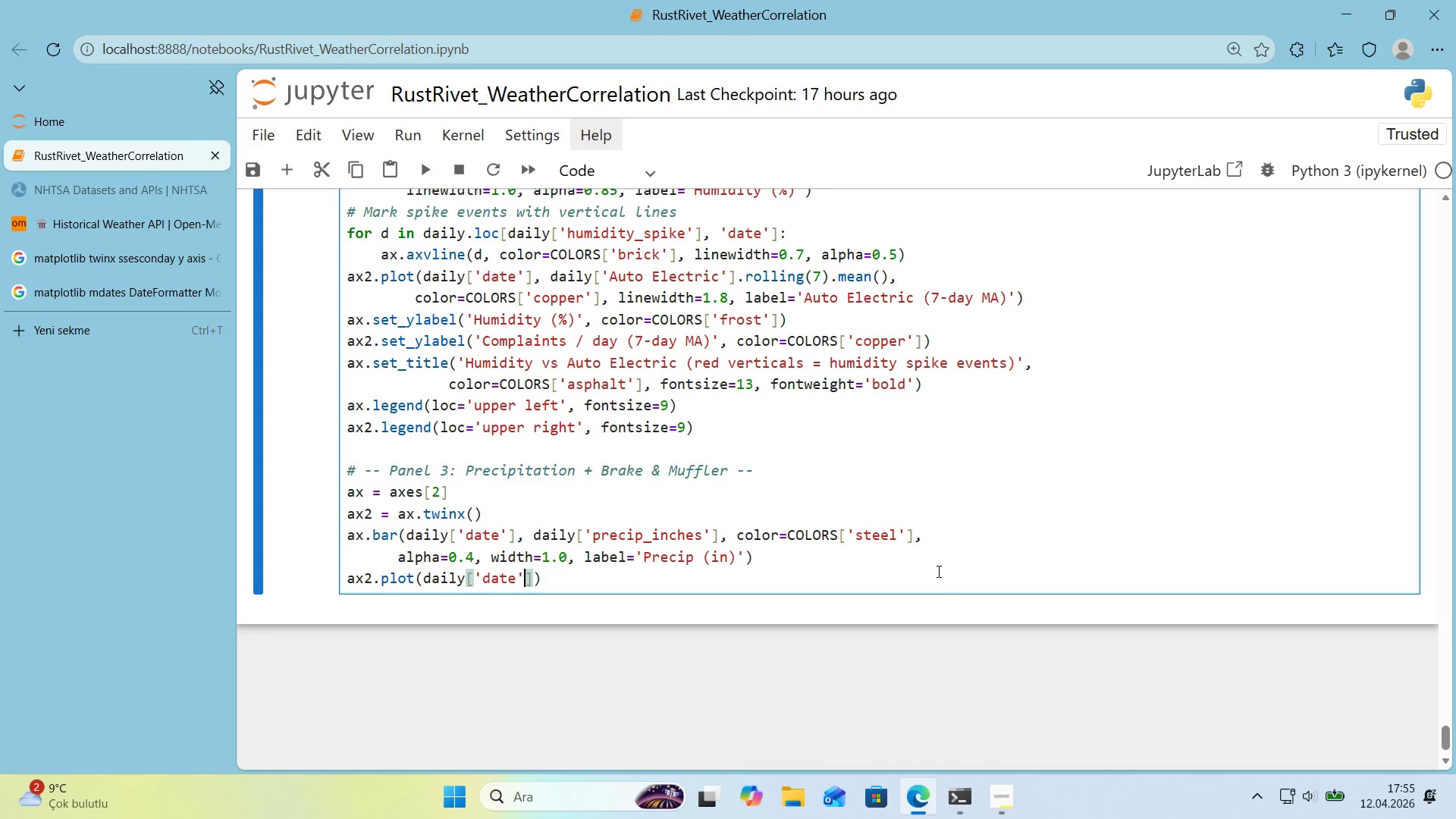 
key(ArrowRight)
 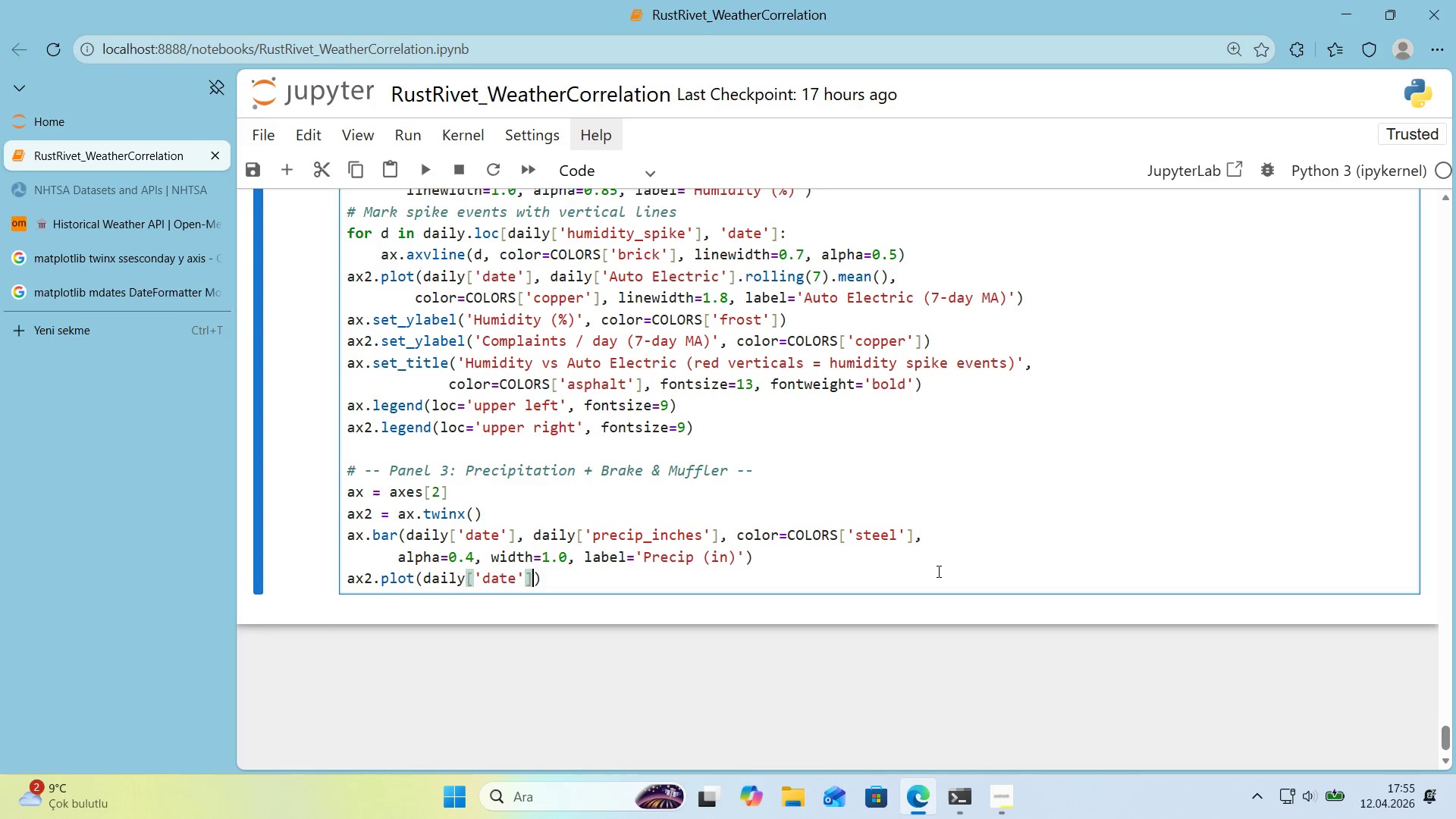 
type(, da'ly)
 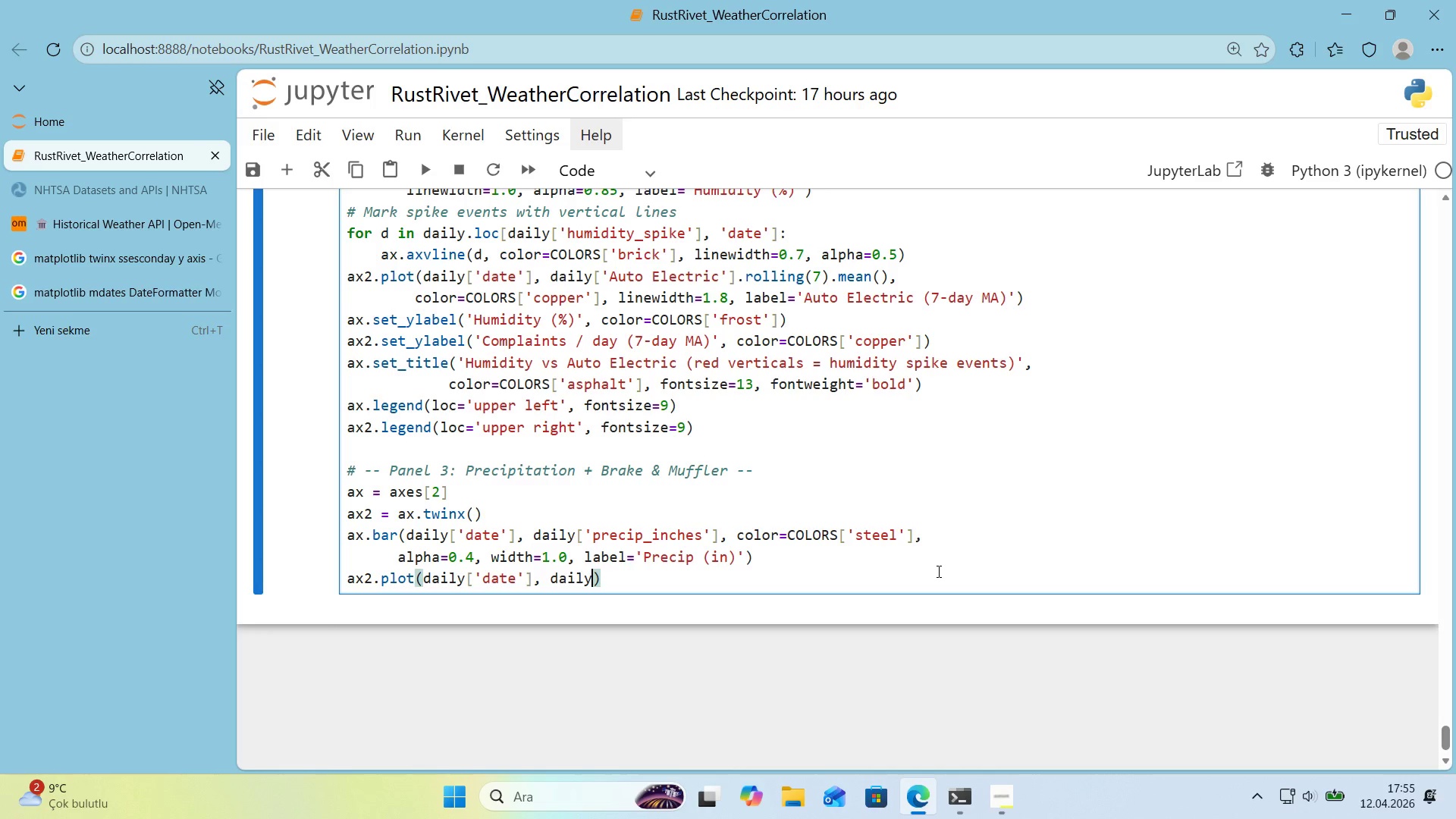 
key(Alt+Control+8)
 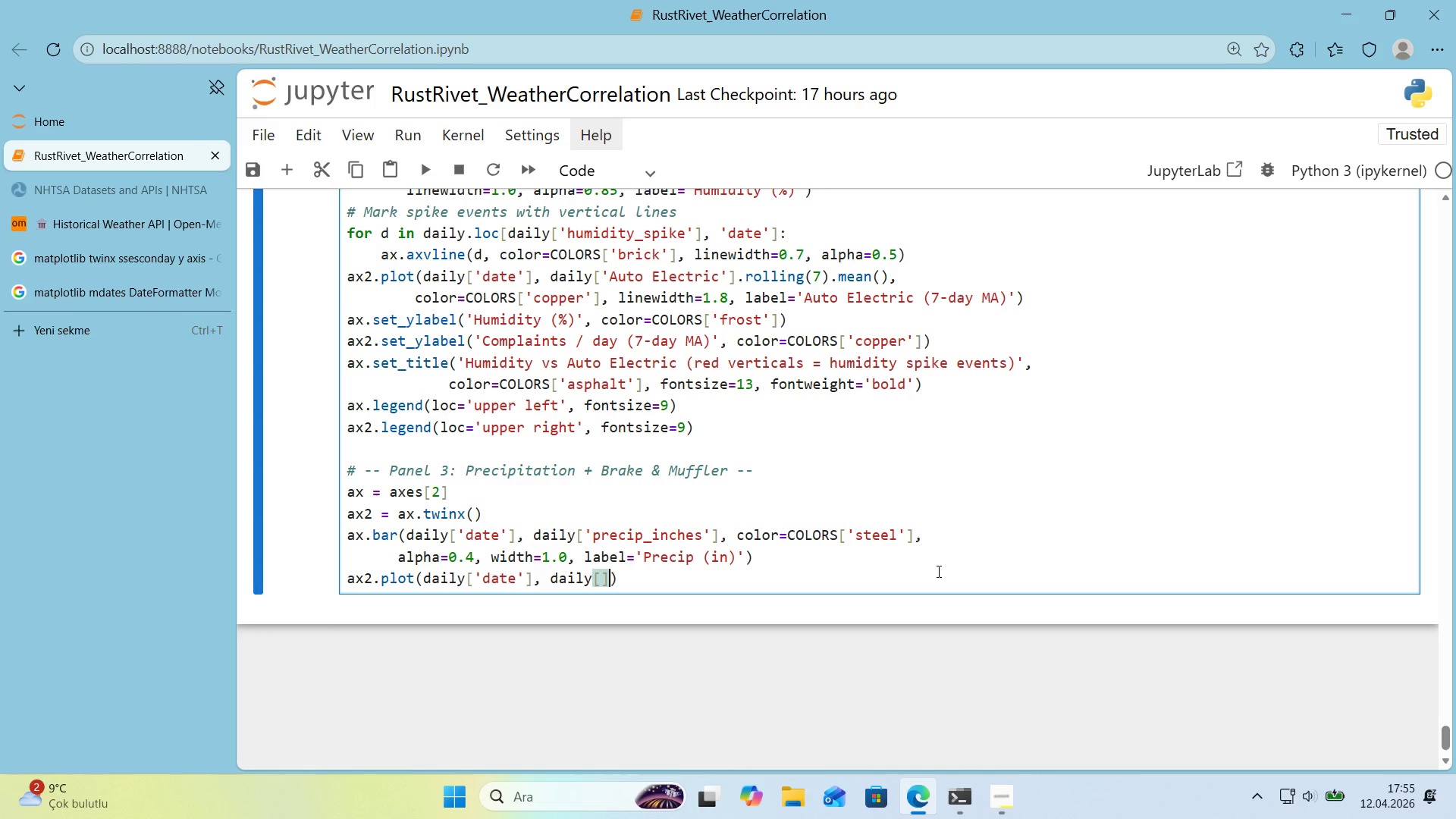 
key(Alt+Control+9)
 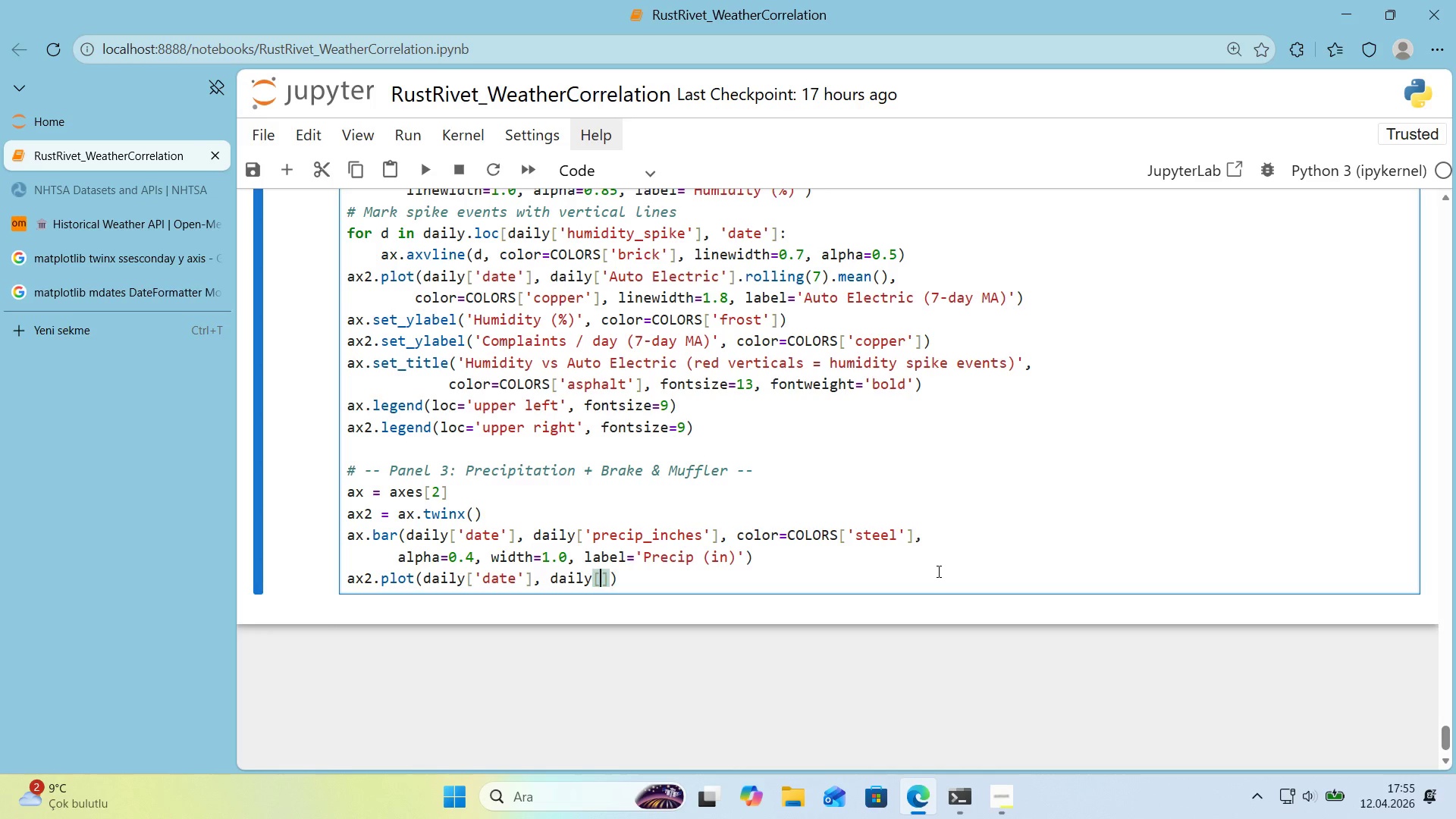 
key(ArrowLeft)
 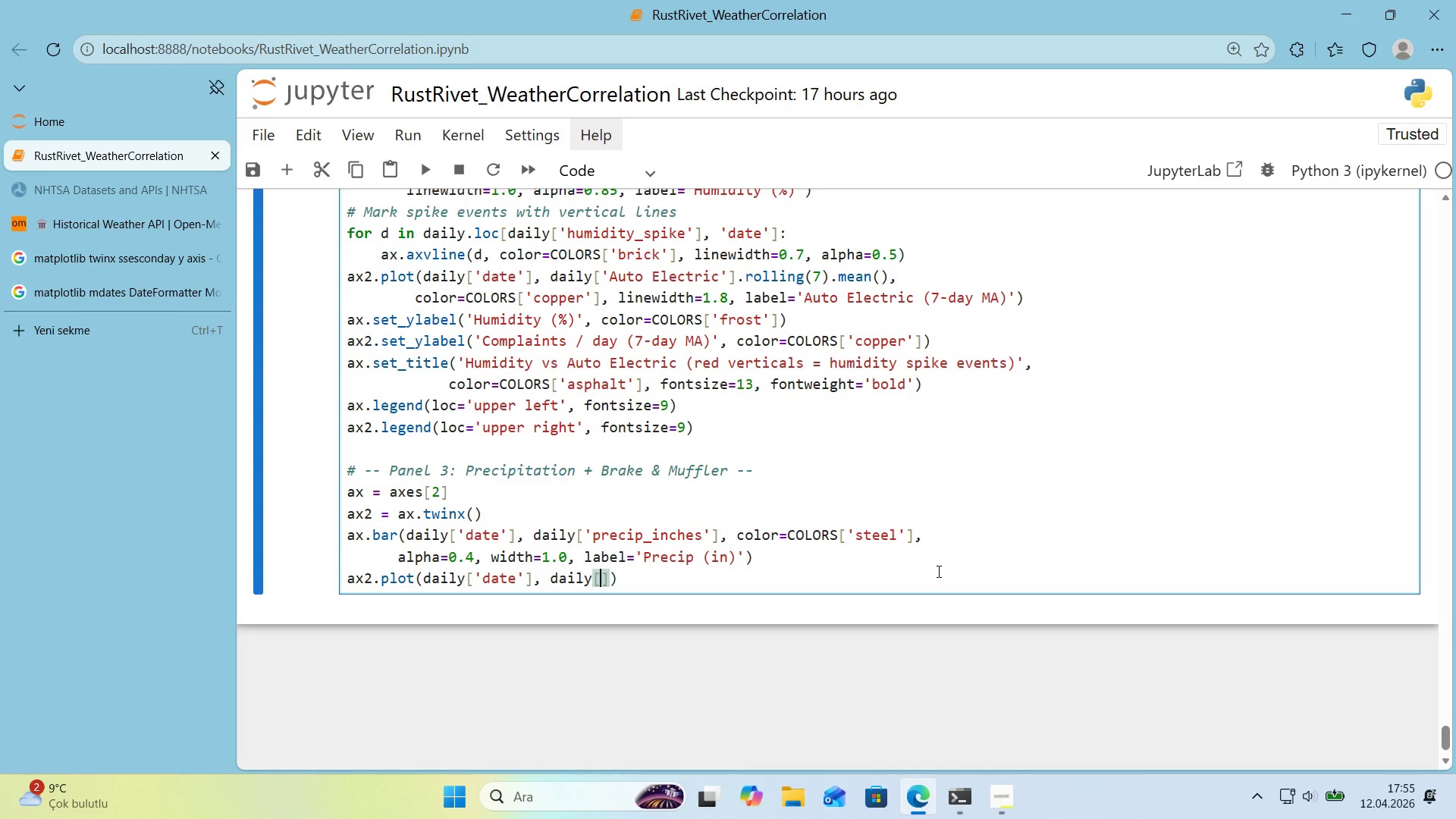 
type(@@)
 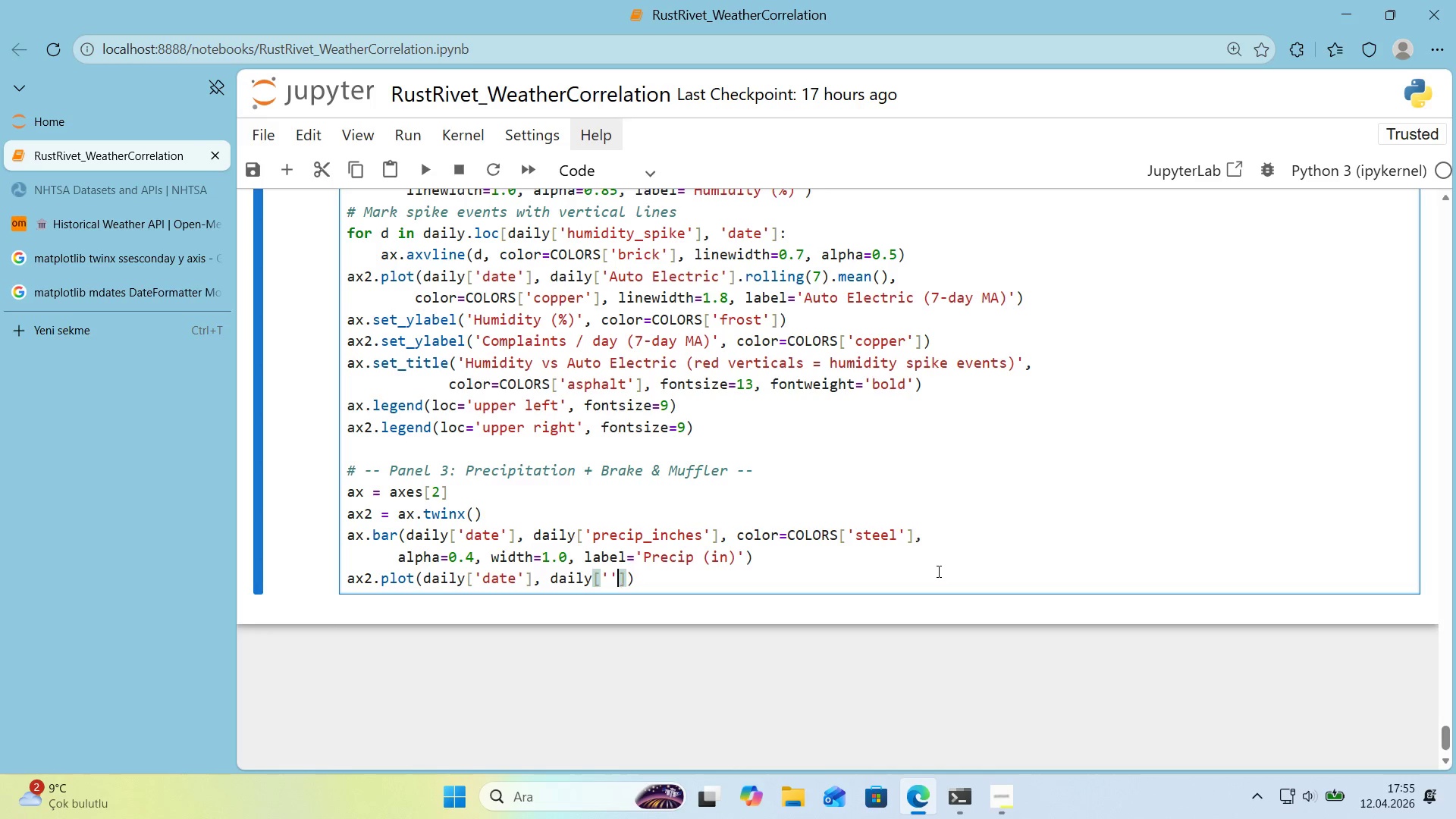 
key(ArrowLeft)
 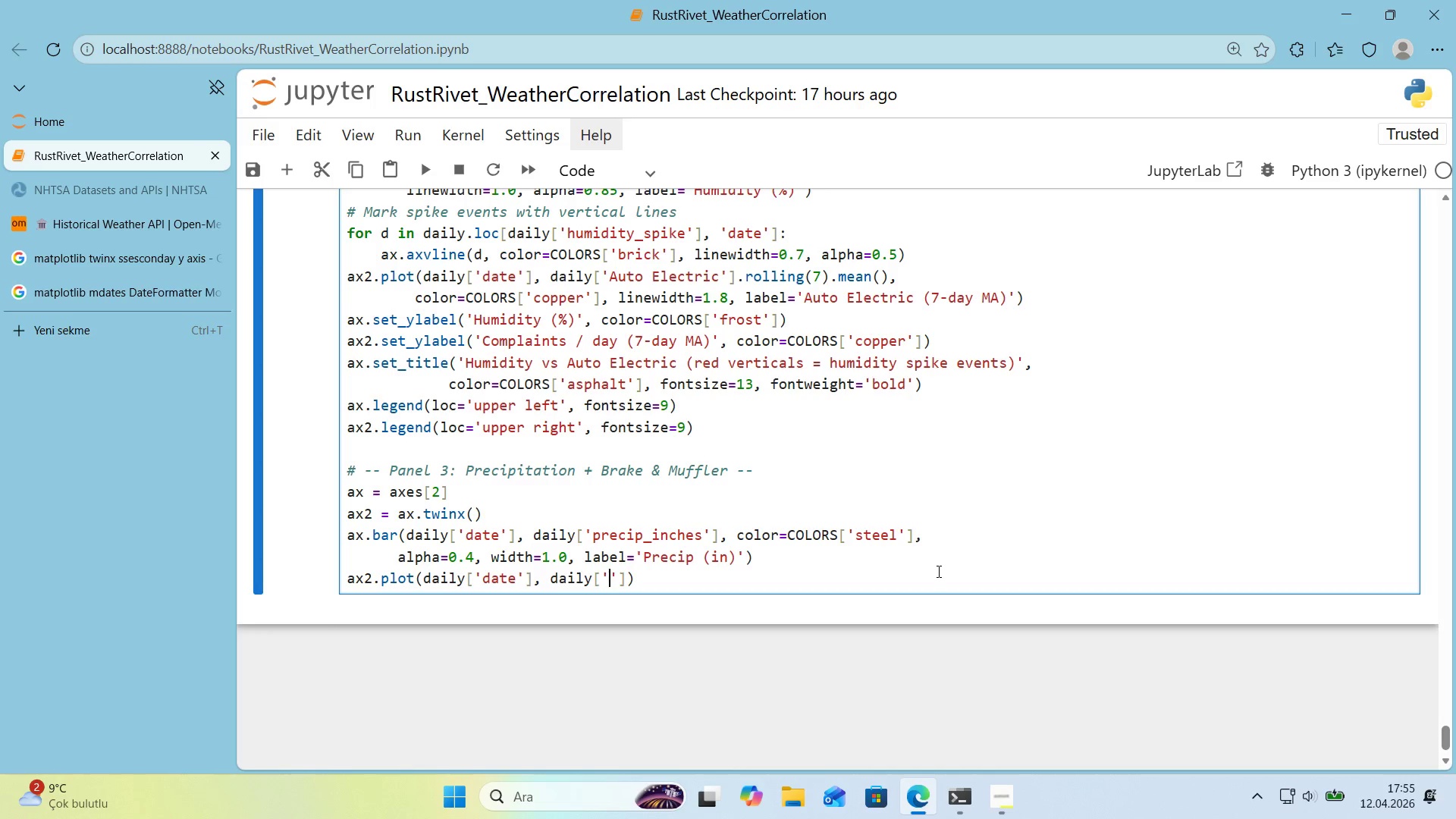 
type(Brake ^ Muffler)
 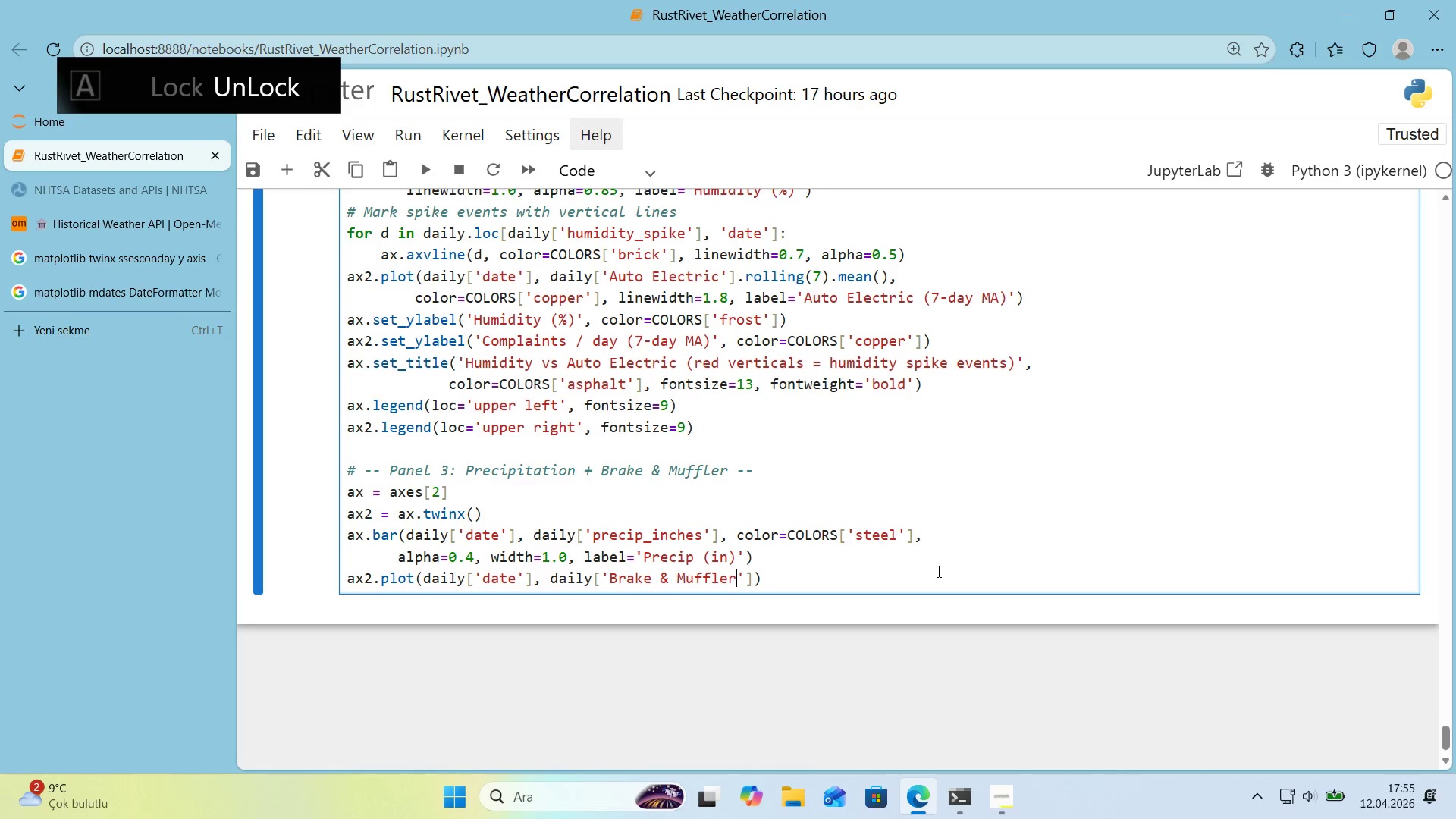 
key(ArrowRight)
 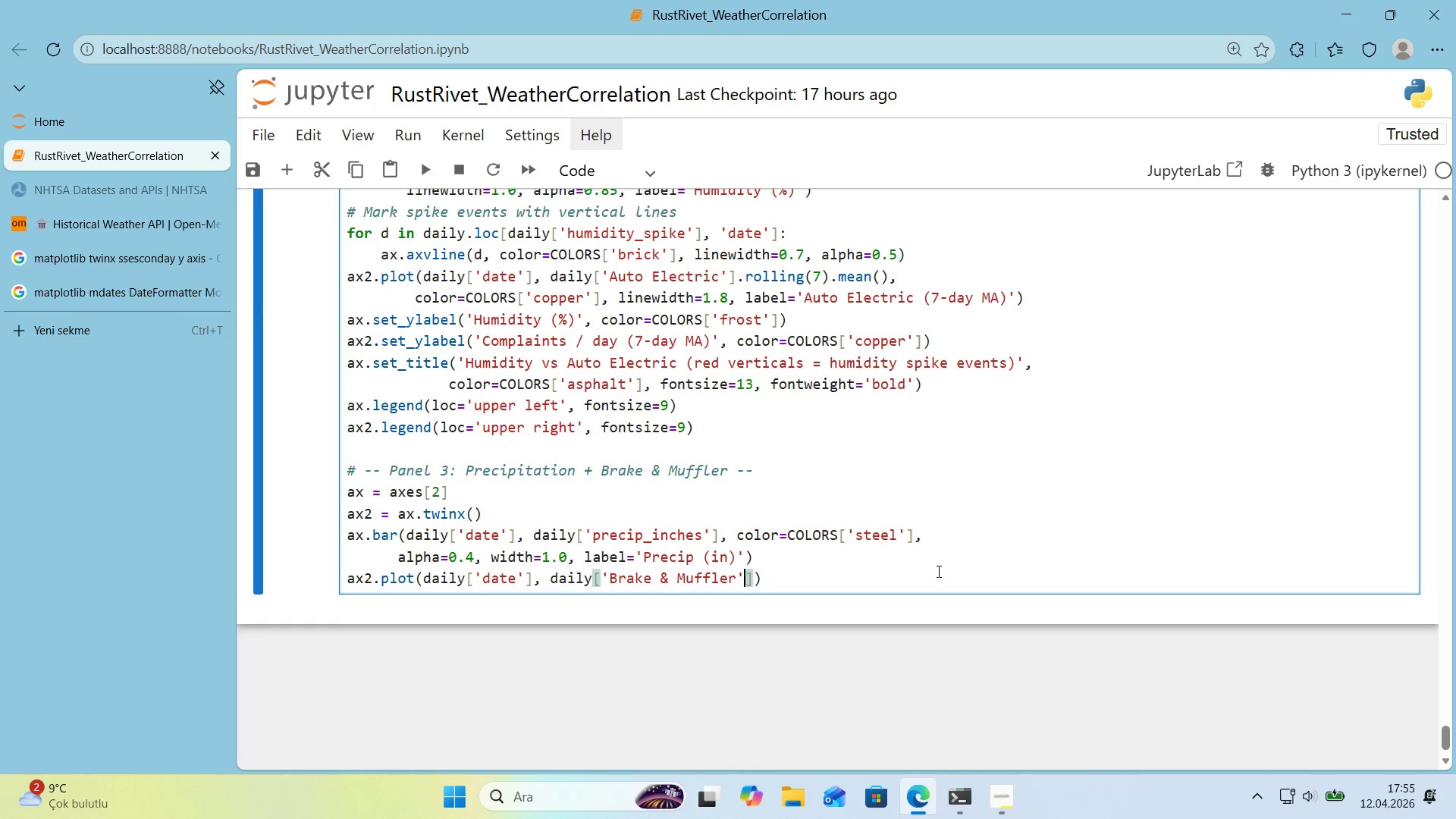 
key(ArrowRight)
 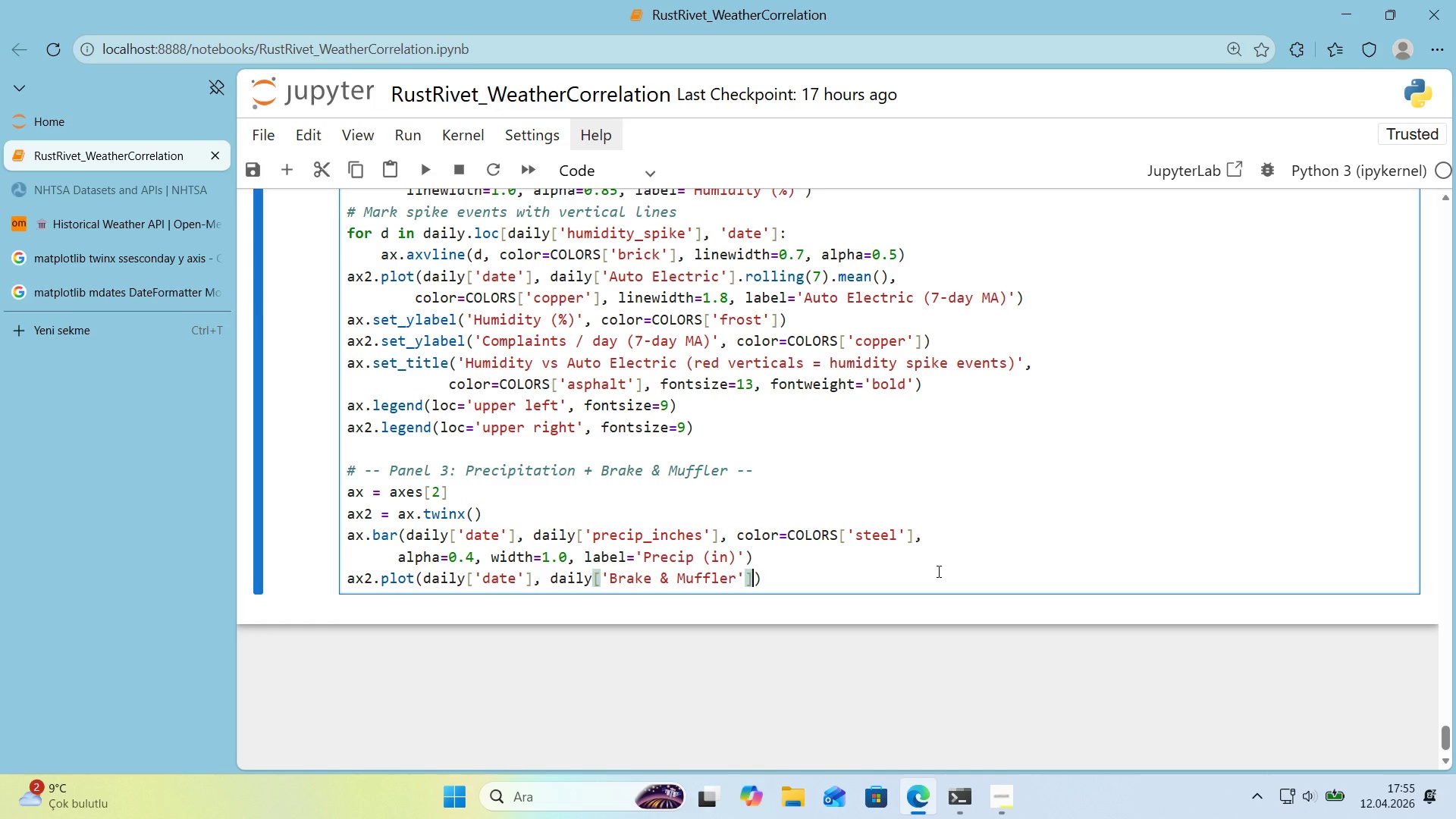 
type(.roll'ng*()
 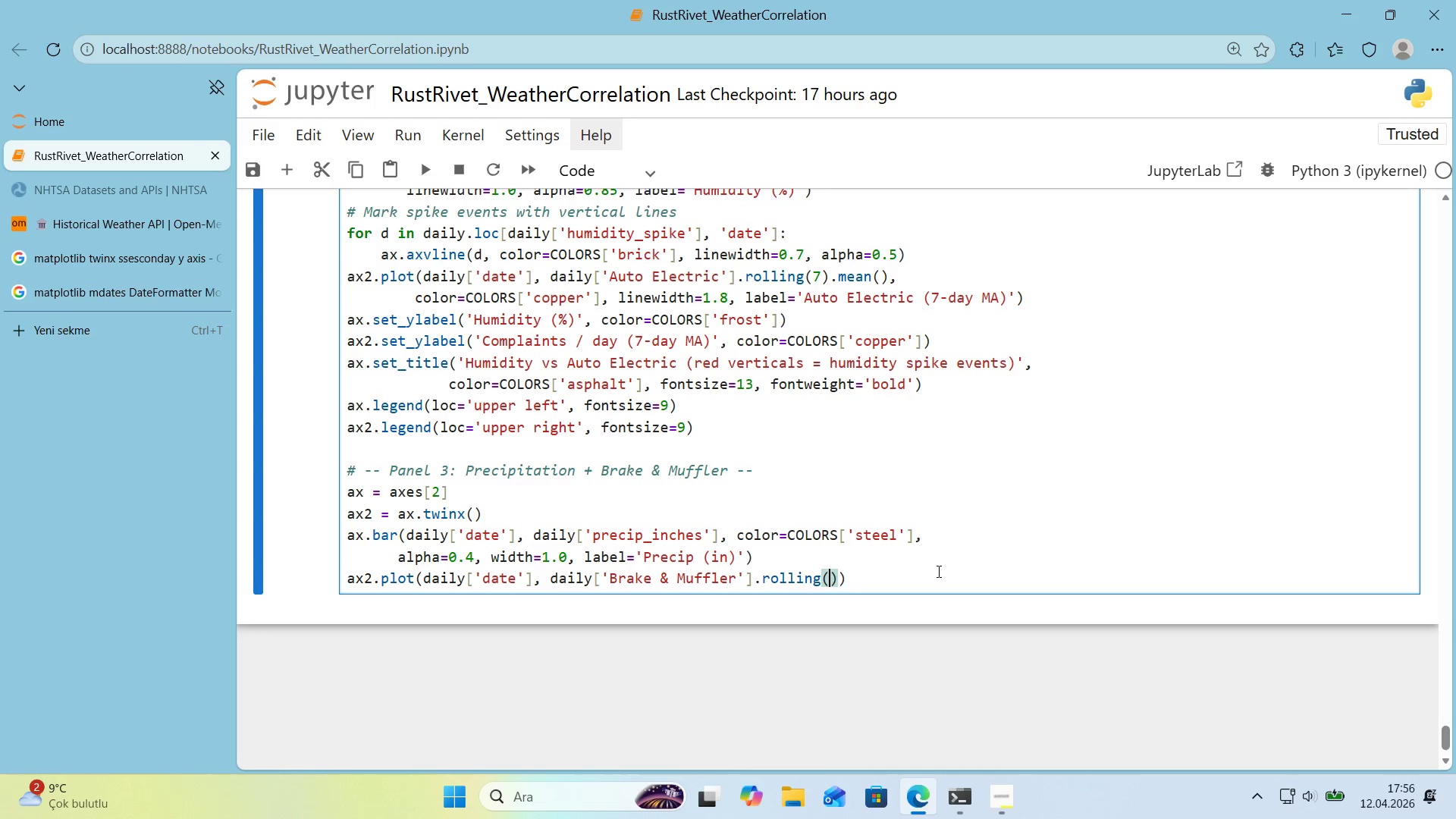 
 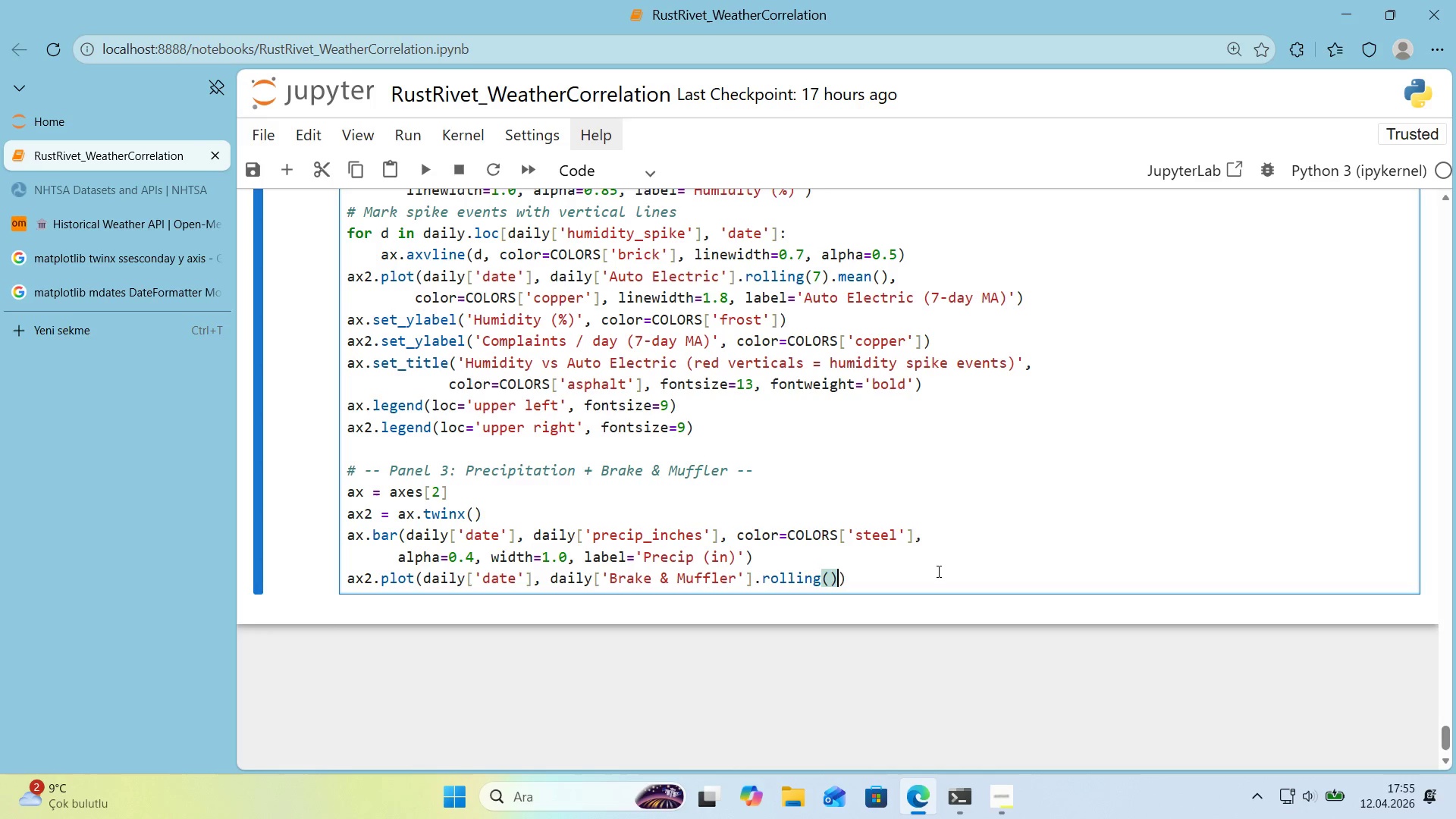 
key(ArrowLeft)
 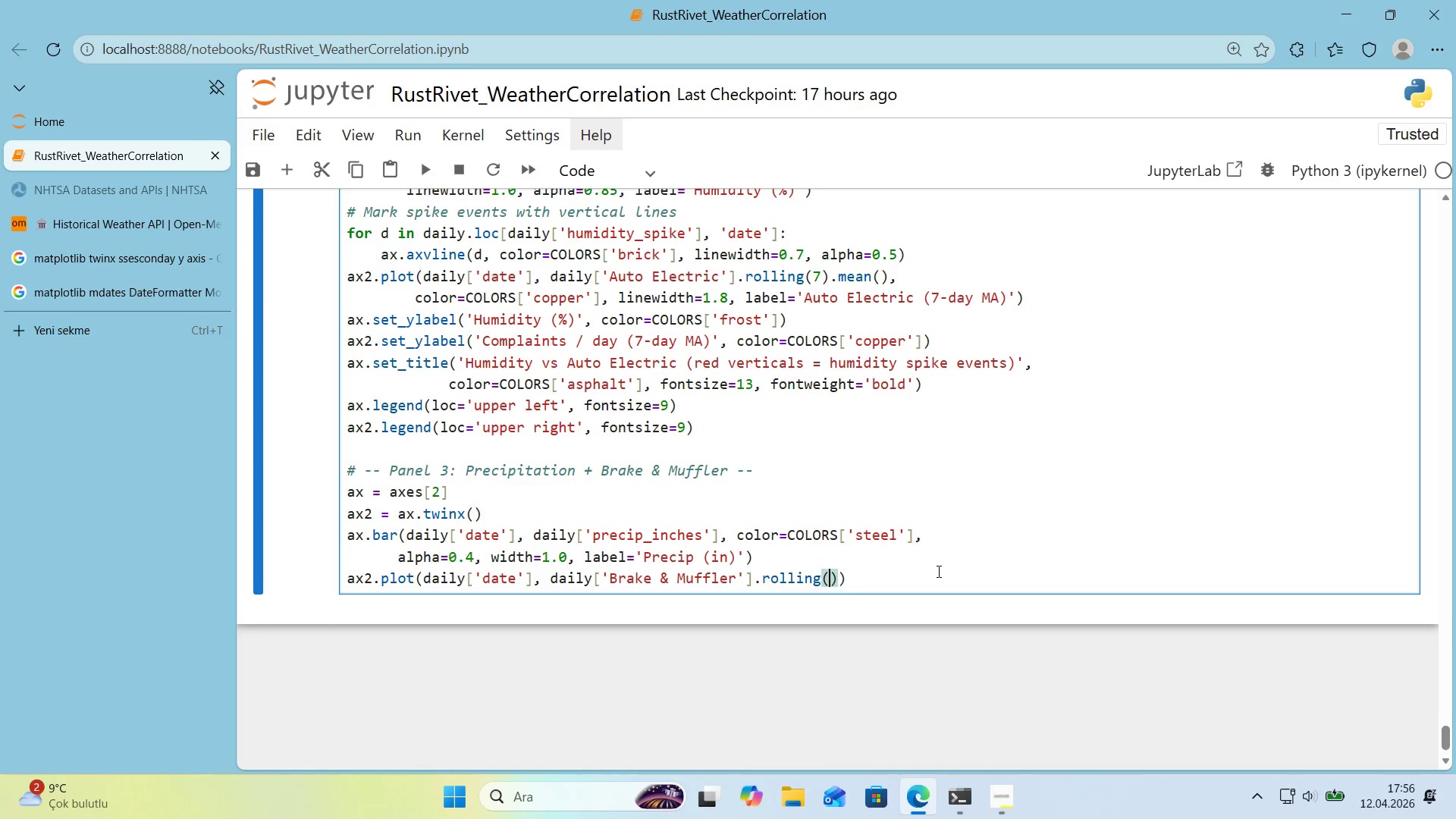 
key(Numpad7)
 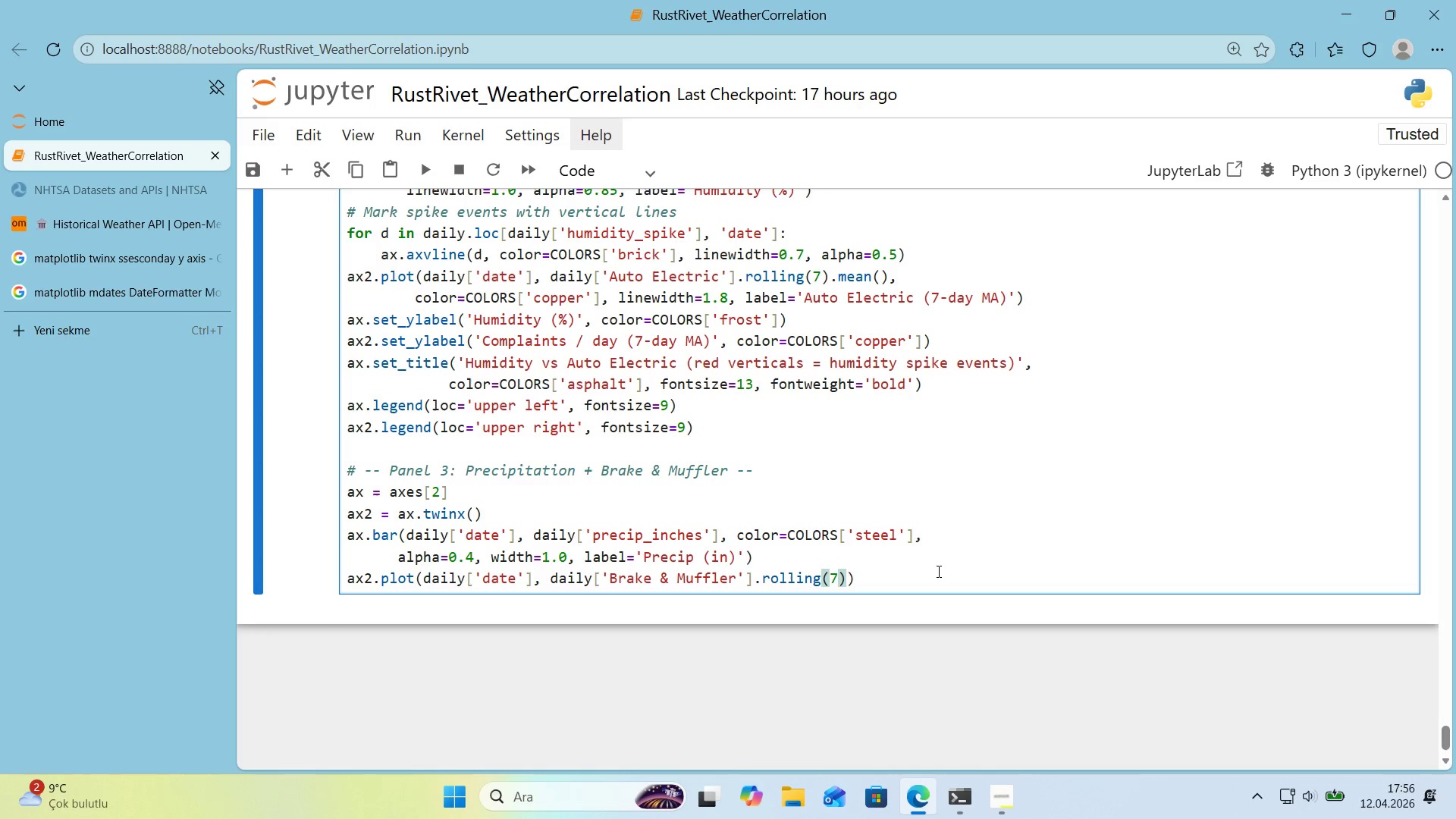 
key(ArrowRight)
 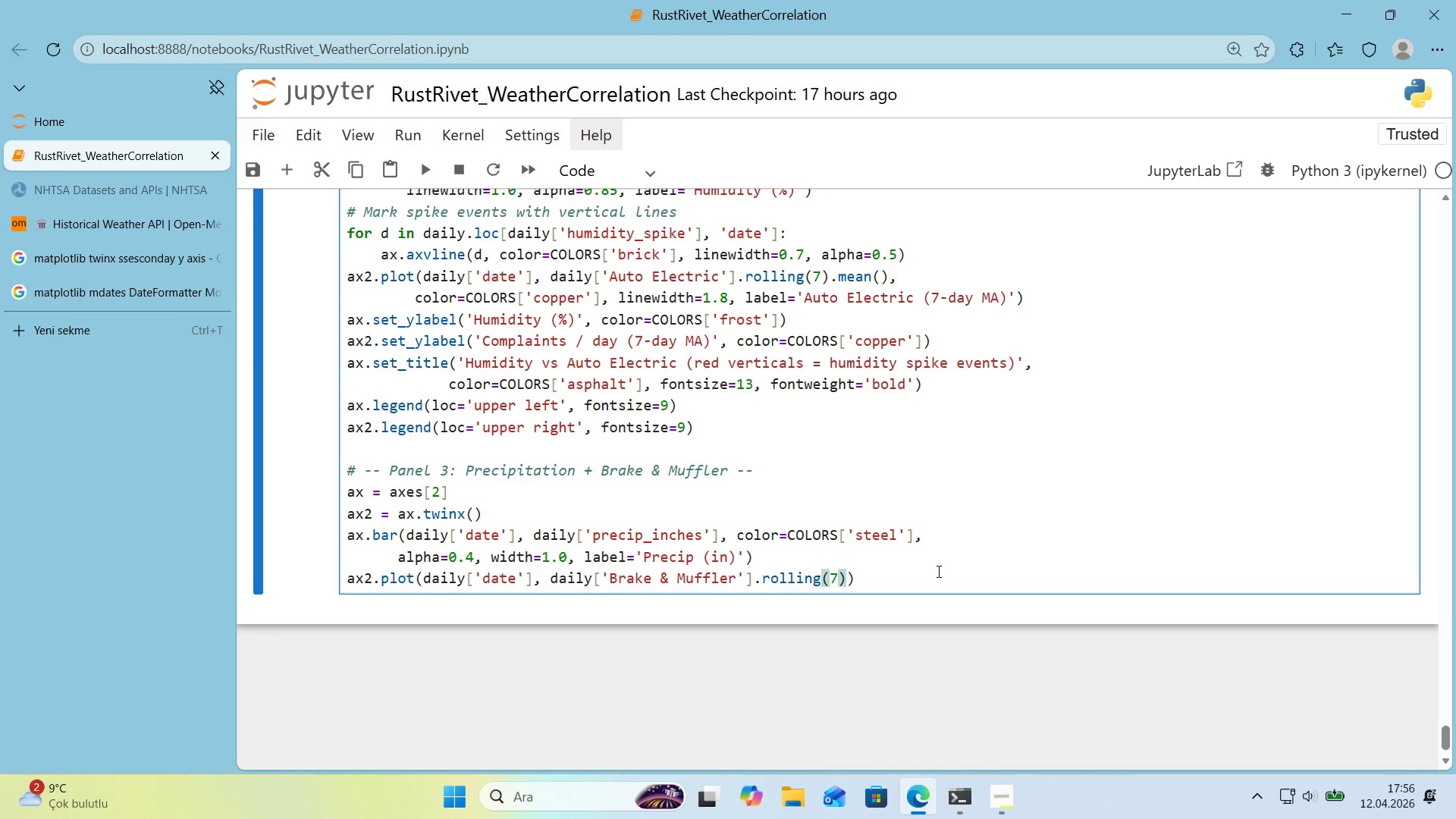 
type(.mean*(,)
 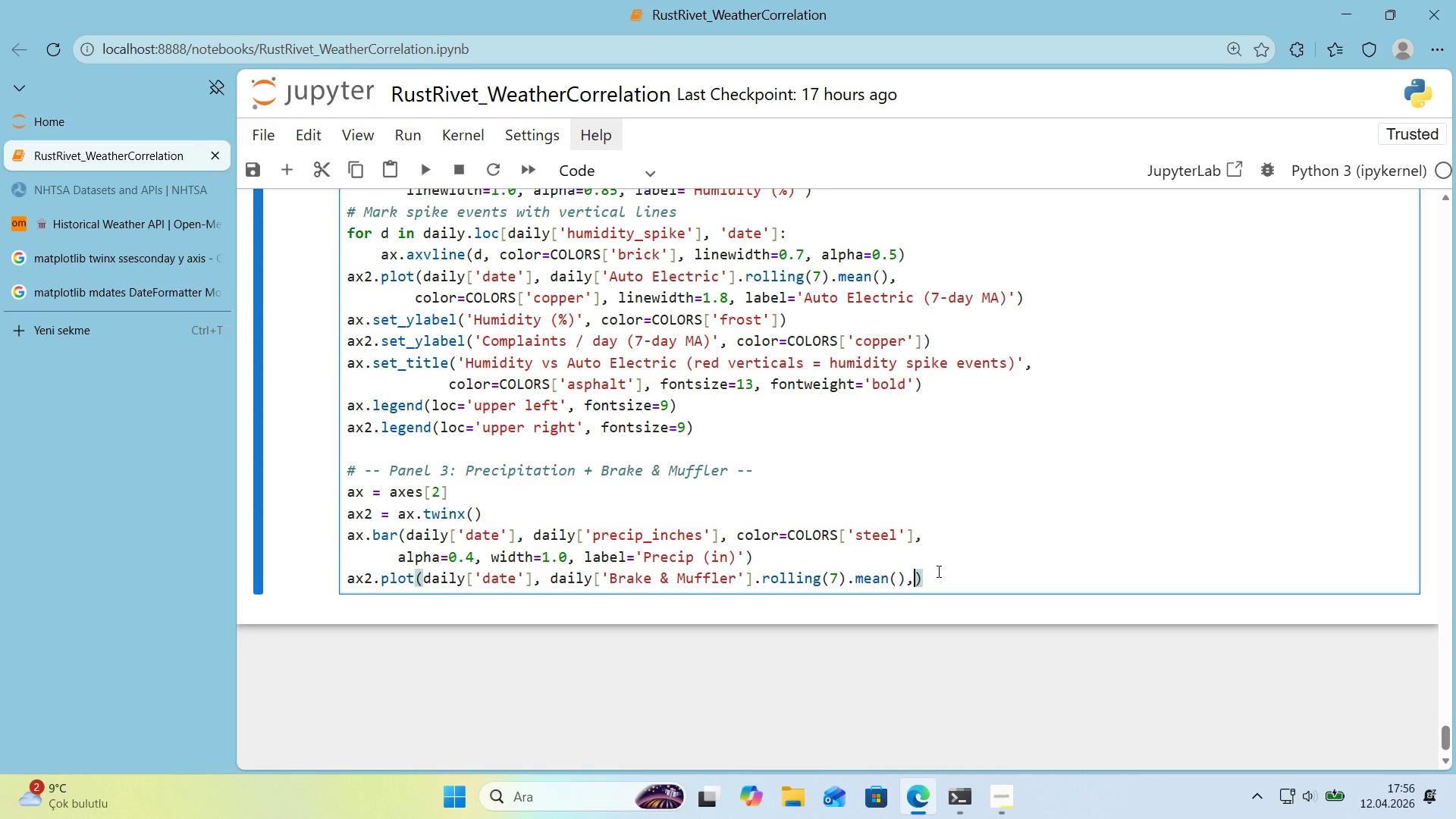 
key(Enter)
 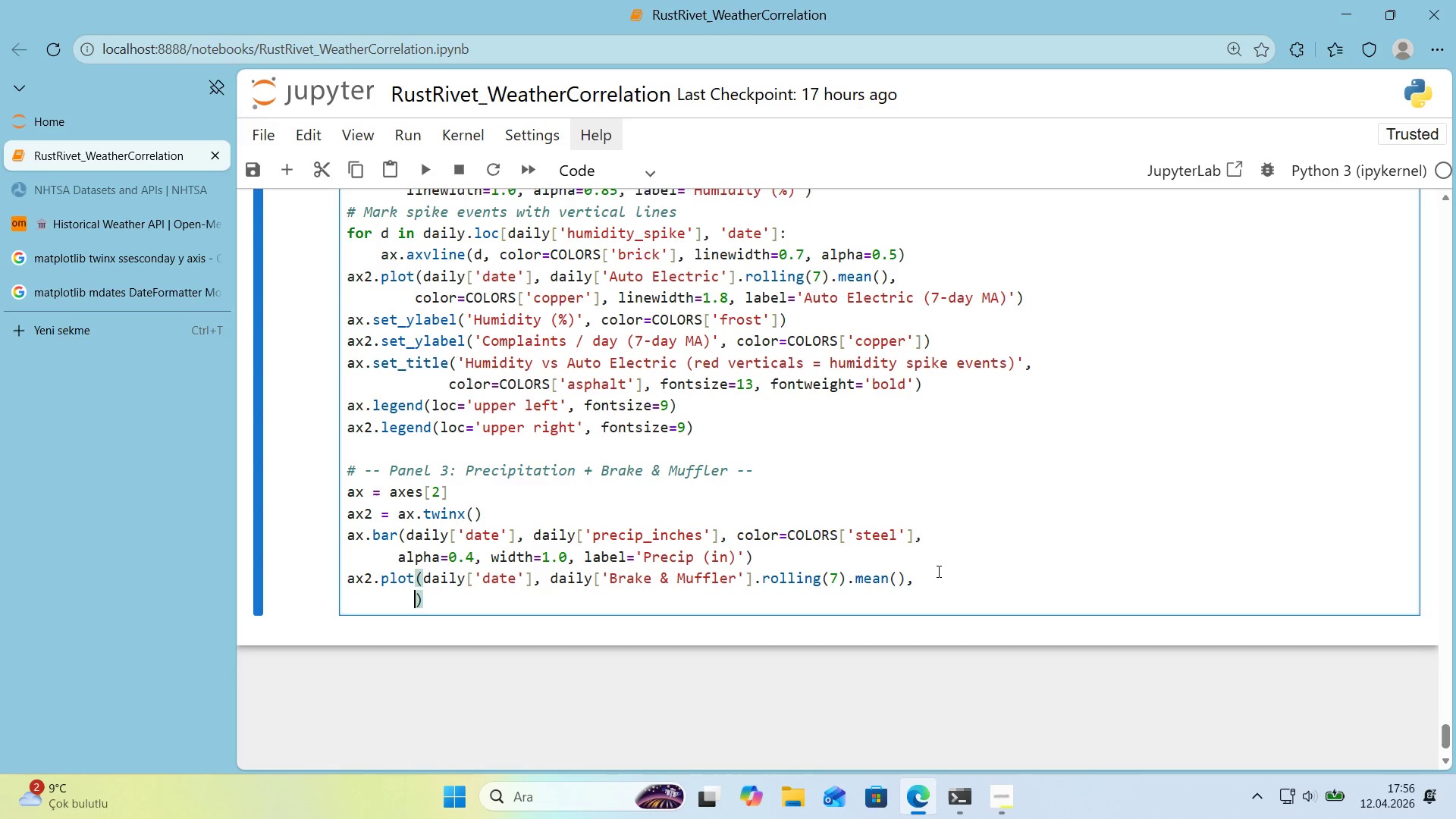 
wait(31.8)
 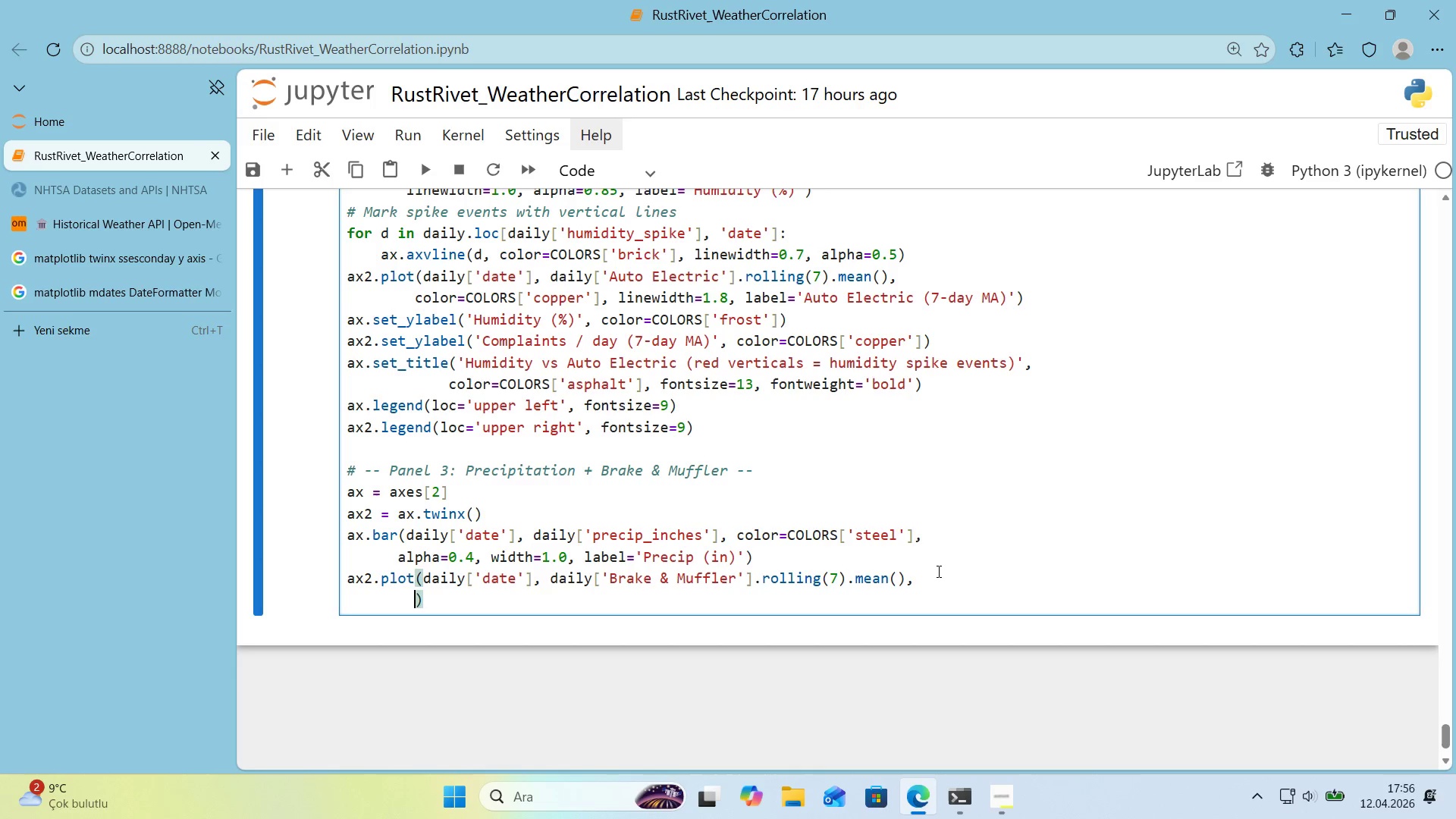 
type(color)COLORS)
 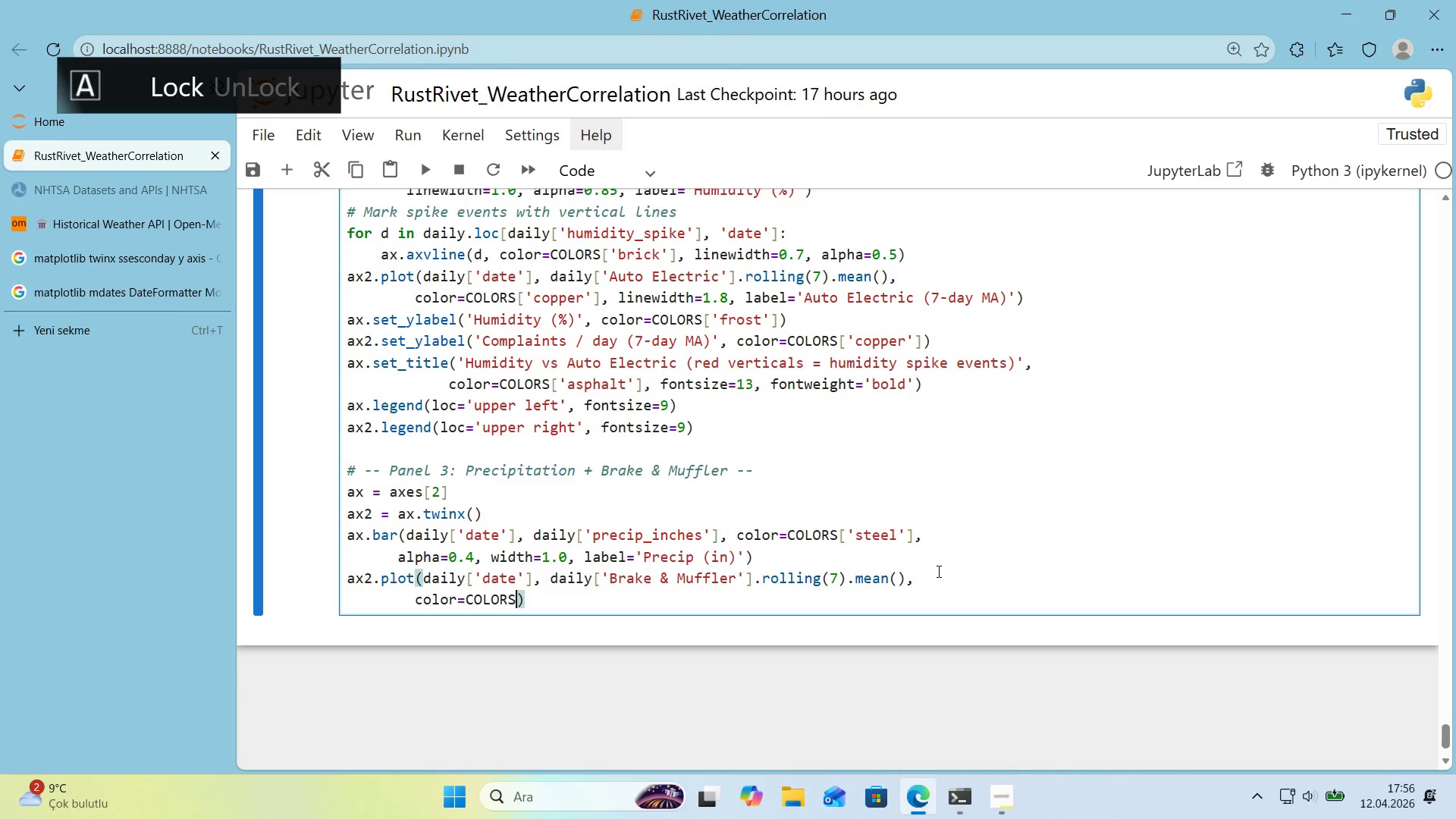 
key(Alt+Control+8)
 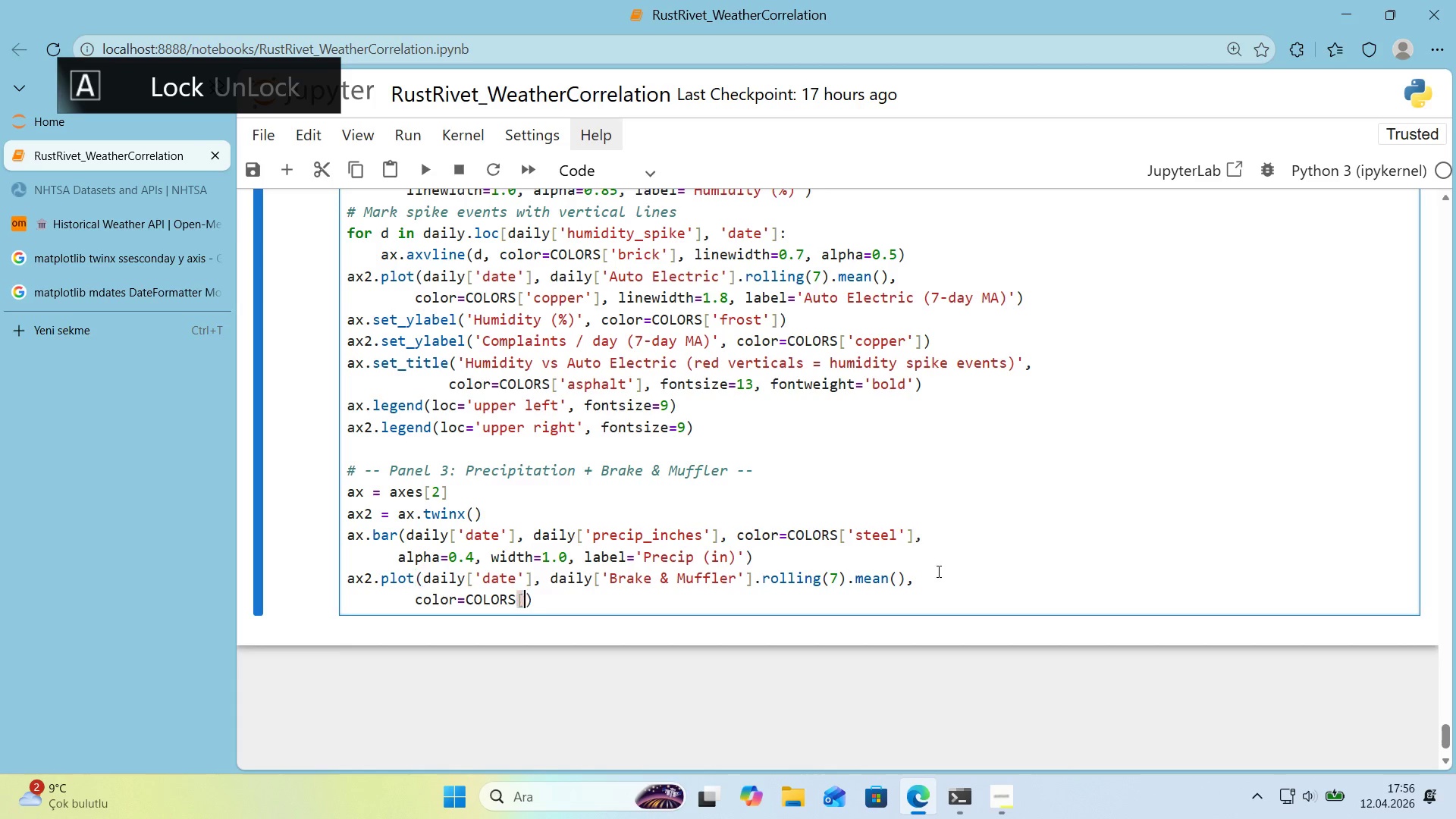 
key(Alt+Control+9)
 